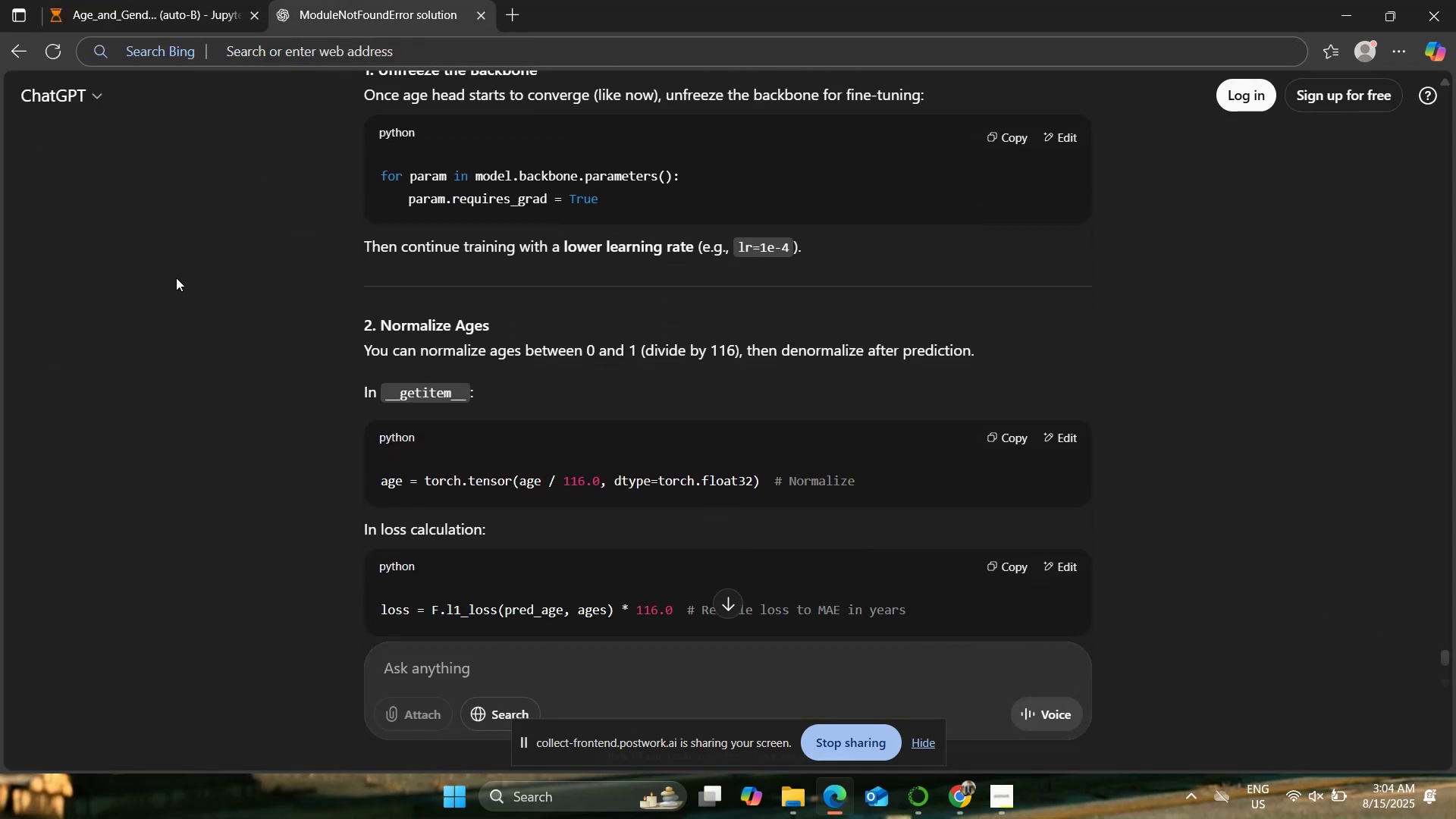 
scroll: coordinate [176, 278], scroll_direction: up, amount: 1.0
 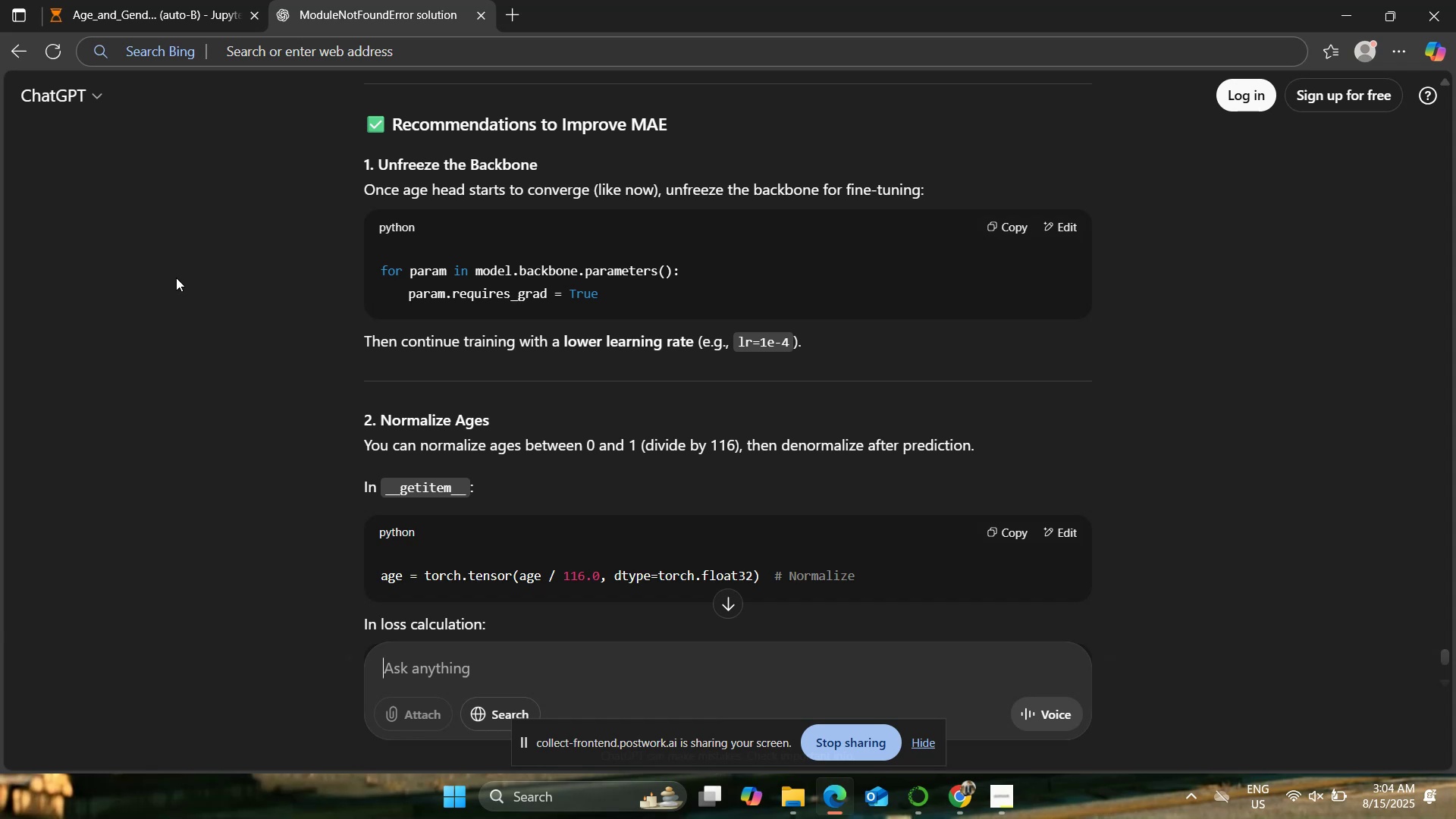 
wait(17.94)
 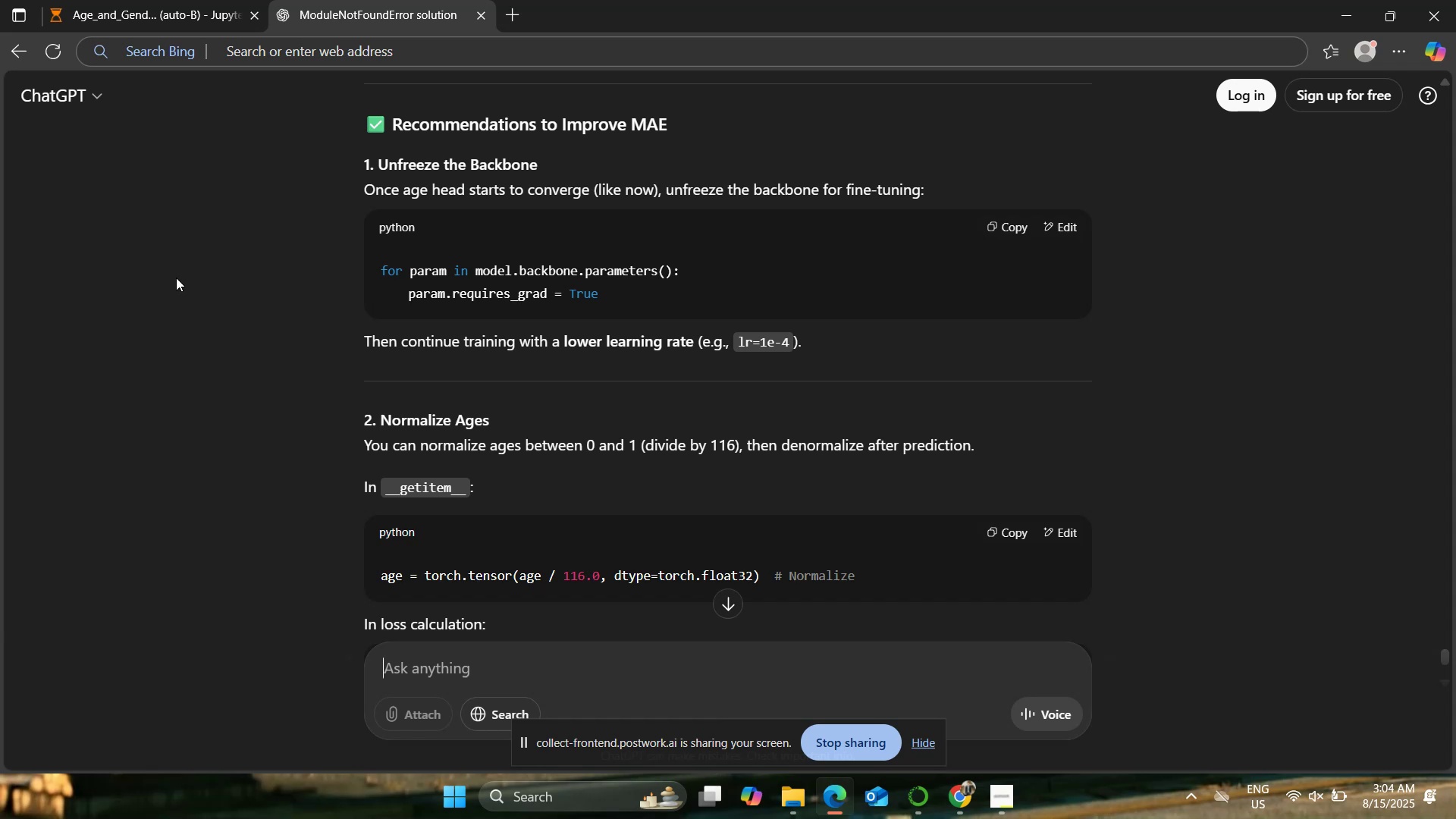 
scroll: coordinate [172, 295], scroll_direction: up, amount: 2.0
 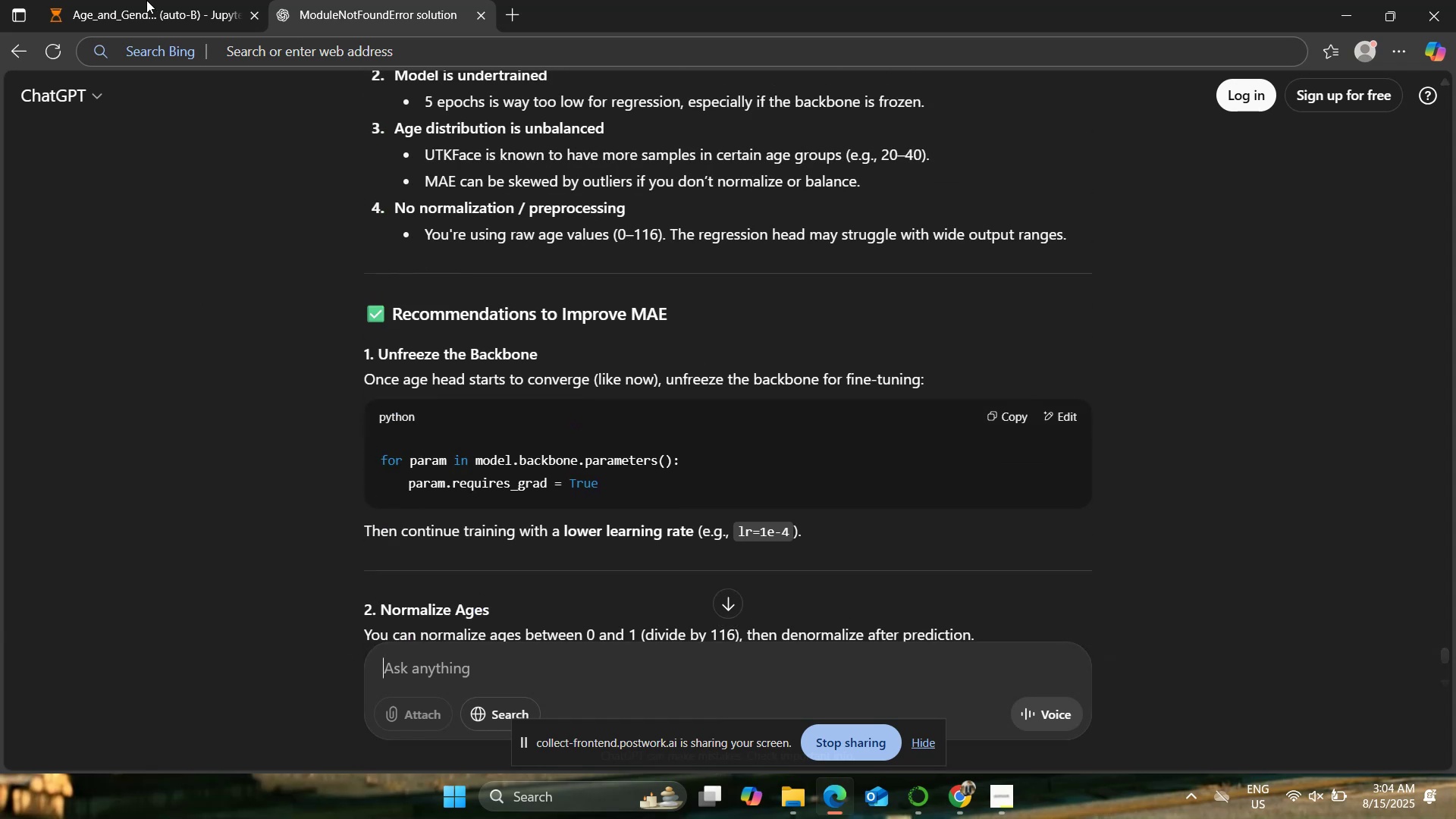 
left_click([148, 0])
 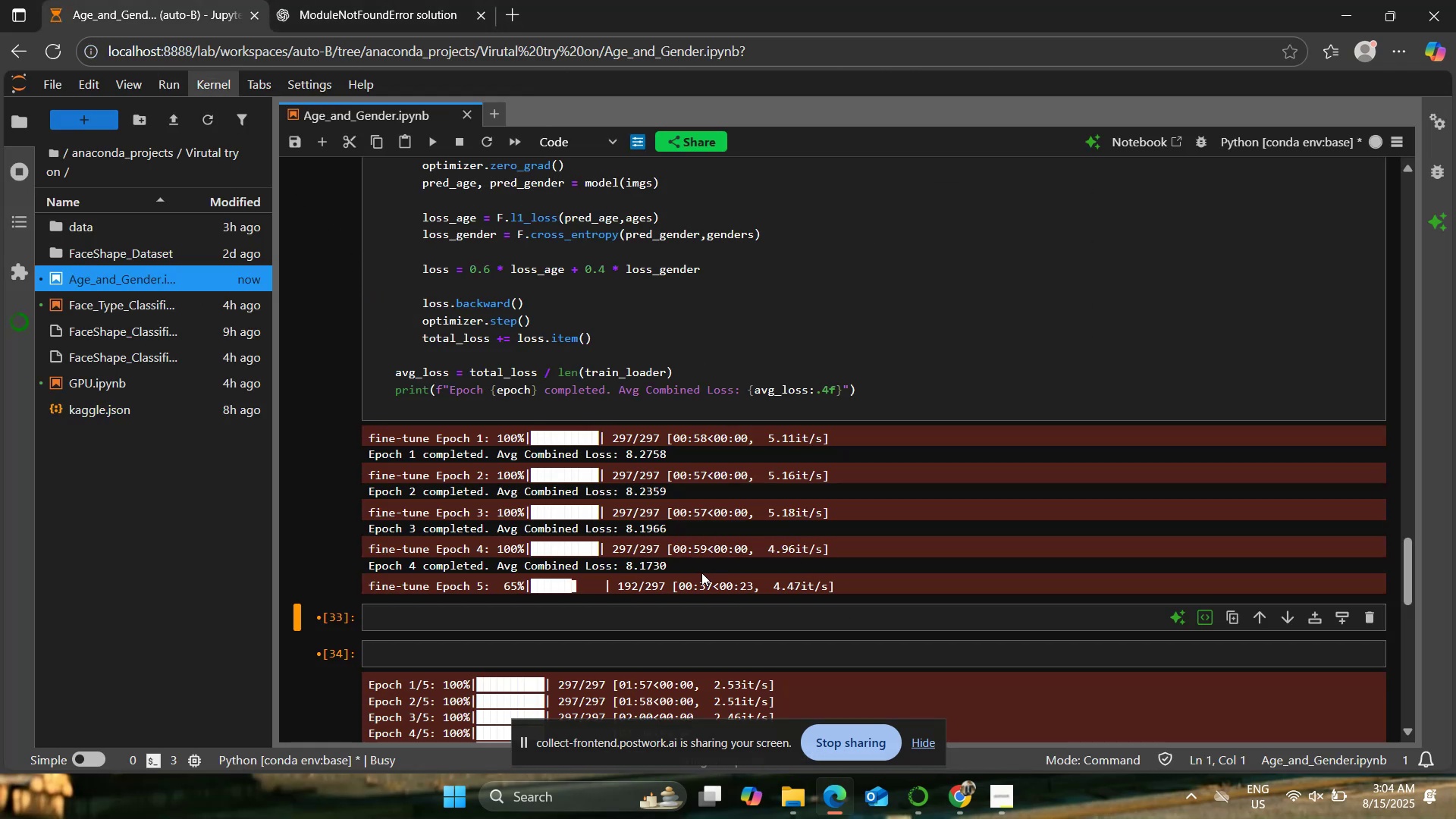 
left_click([366, 0])
 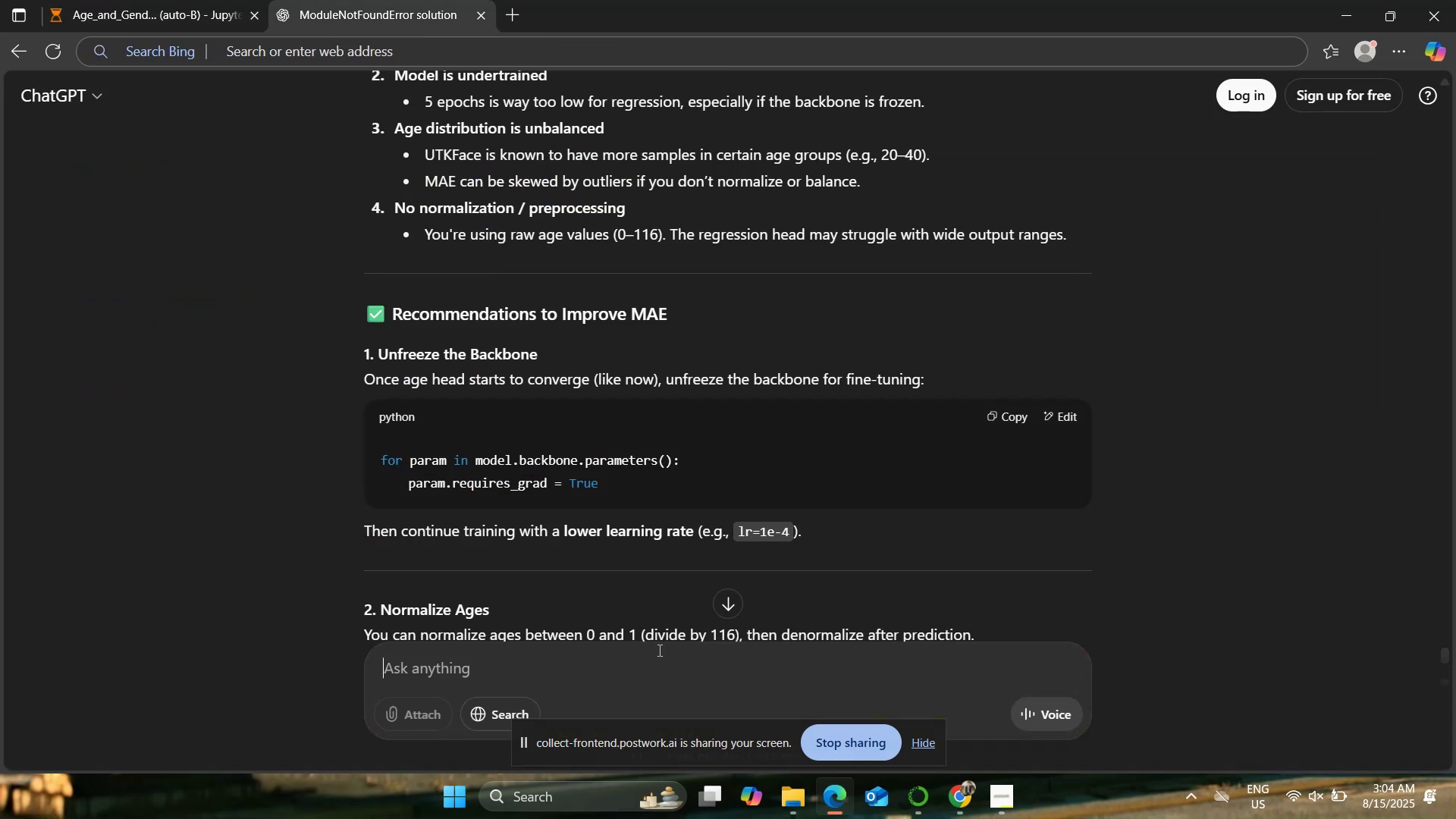 
left_click([661, 655])
 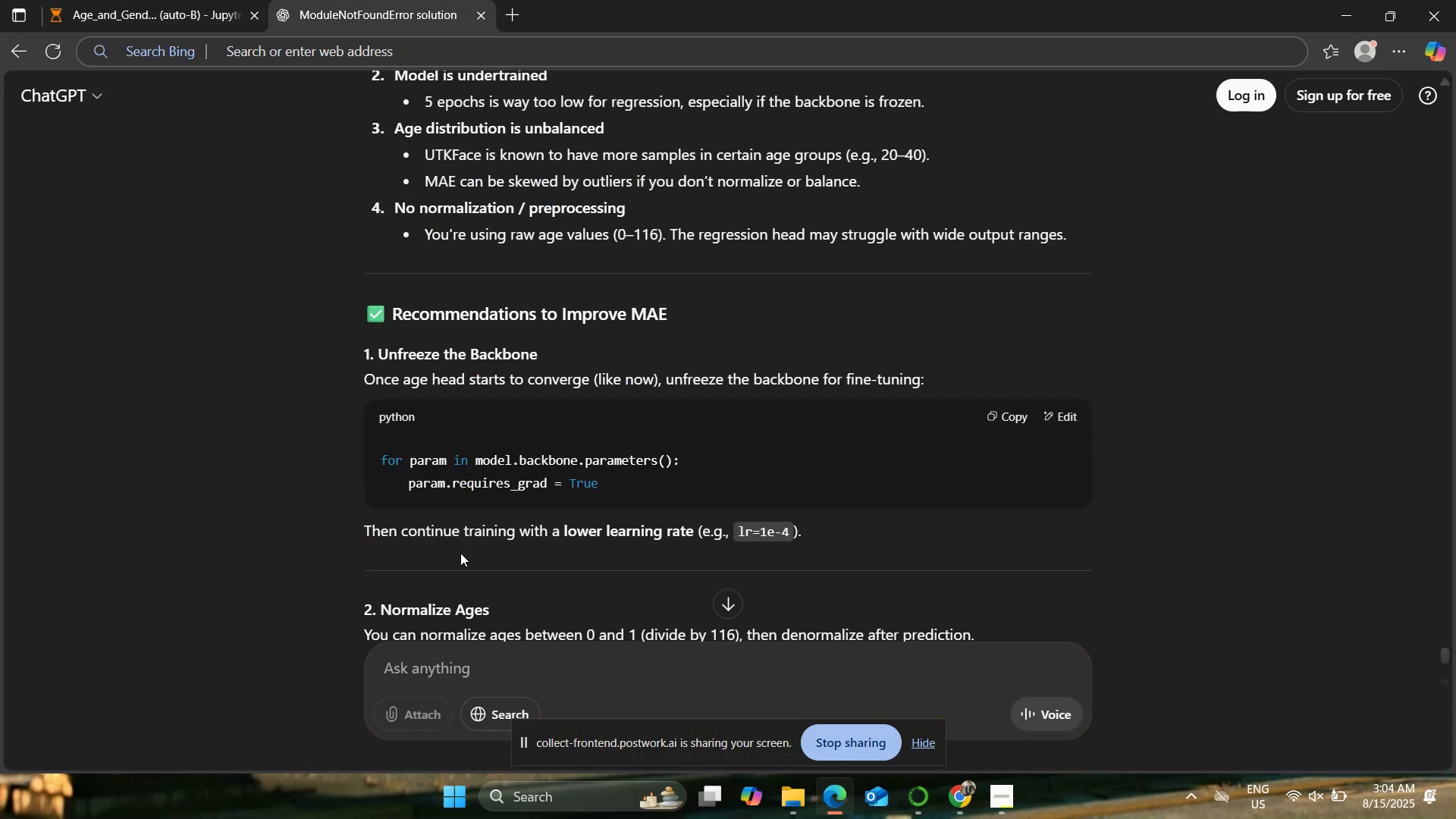 
scroll: coordinate [304, 465], scroll_direction: down, amount: 1.0
 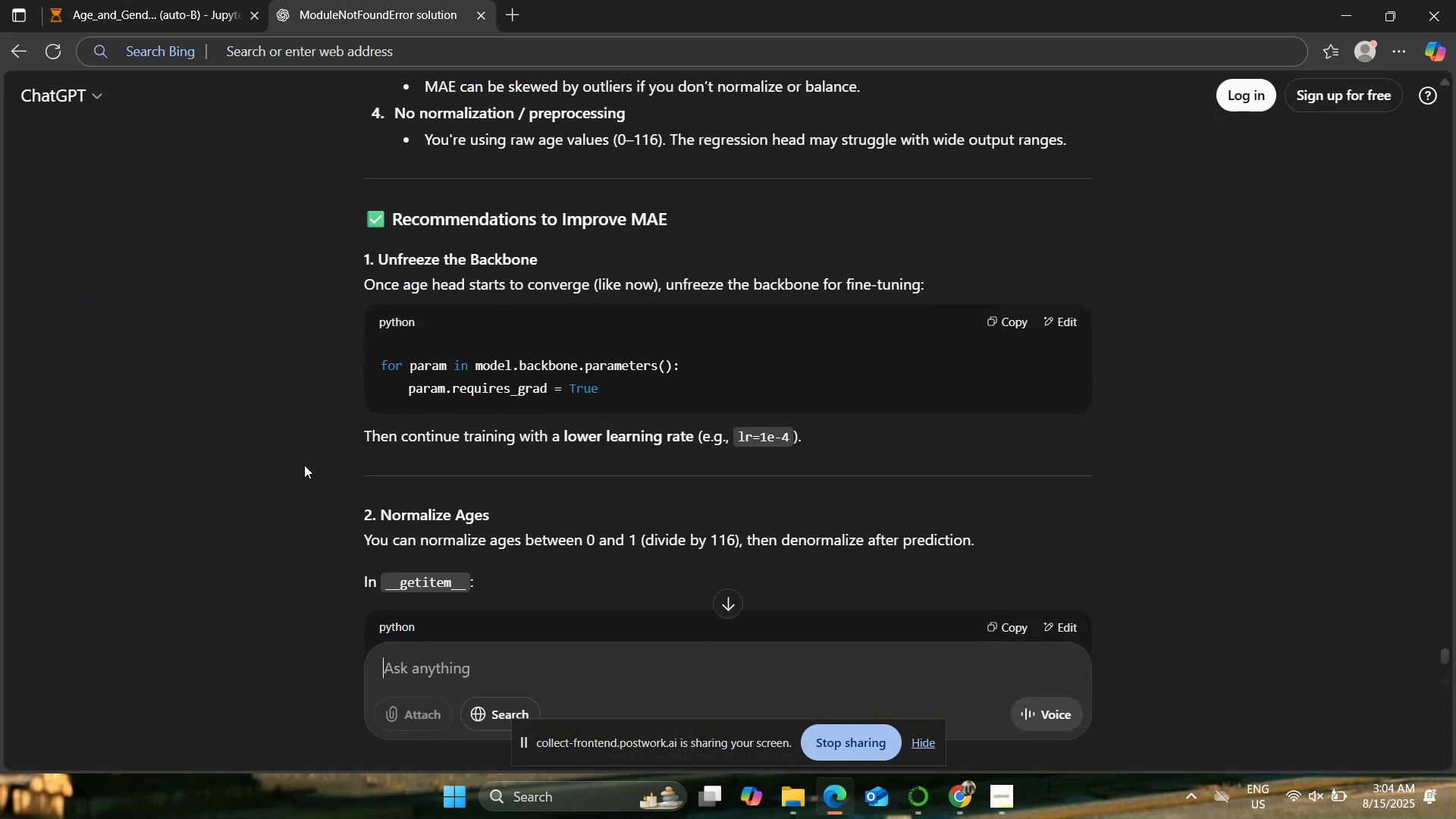 
scroll: coordinate [304, 465], scroll_direction: up, amount: 1.0
 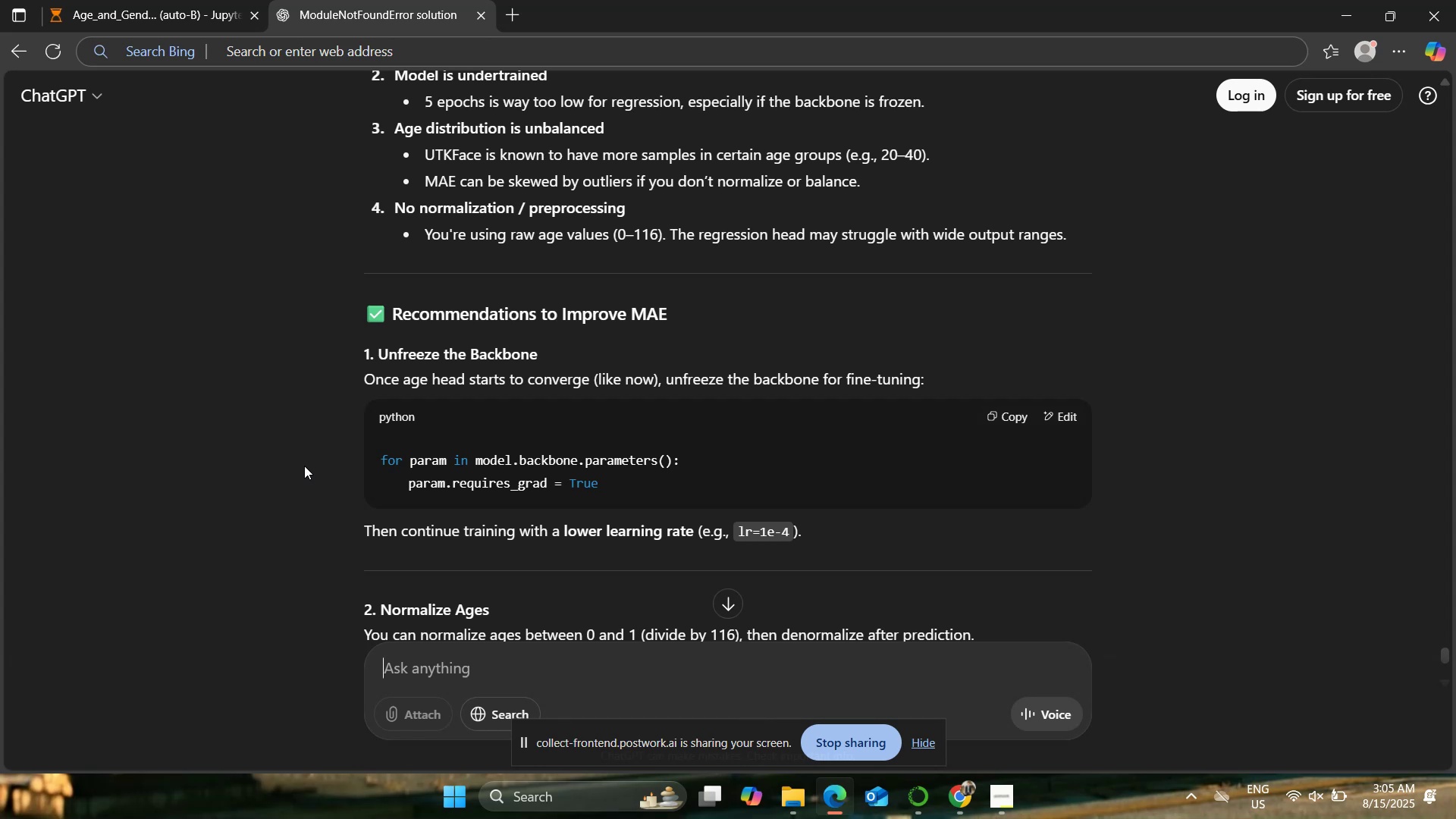 
wait(12.32)
 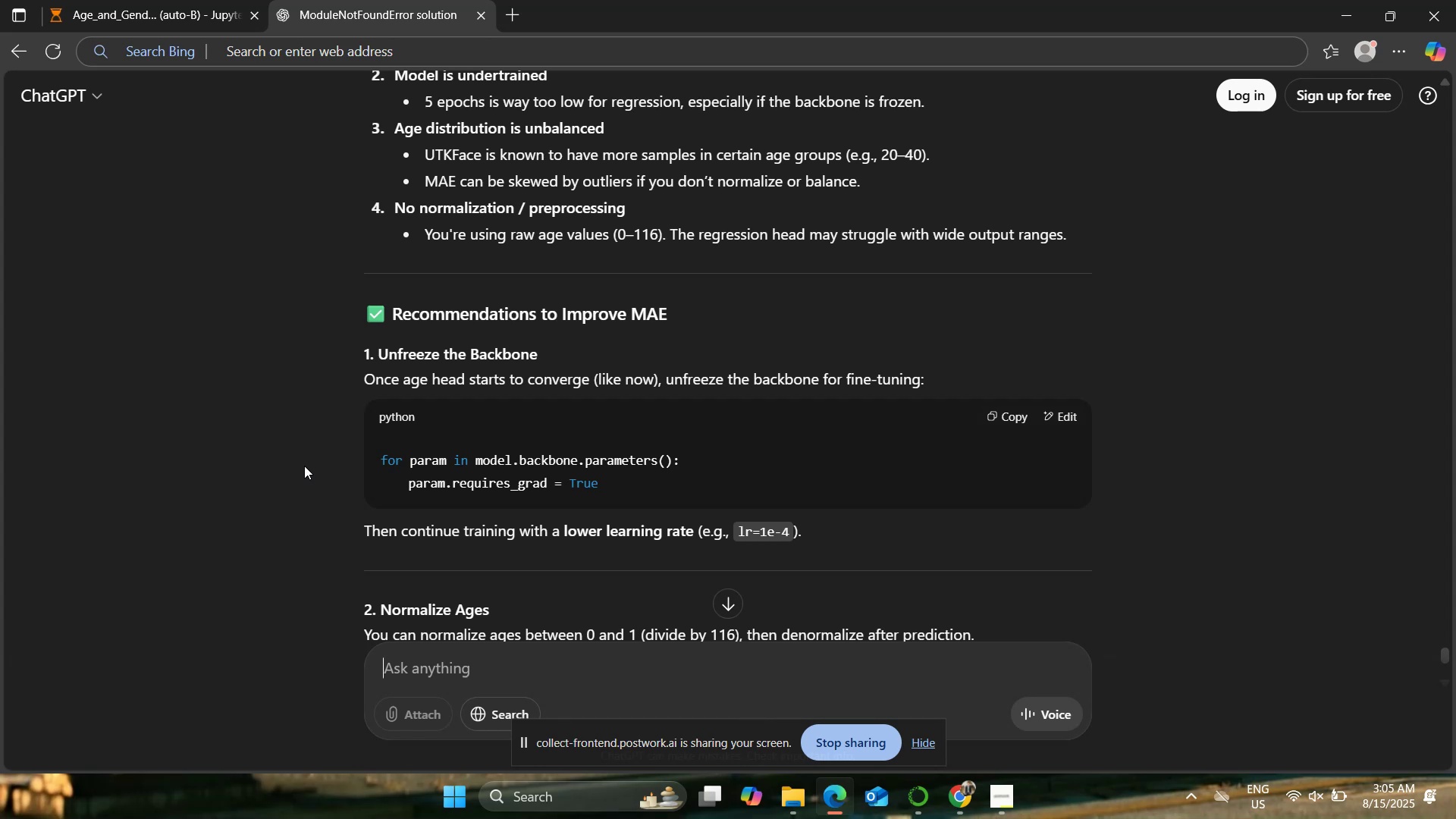 
scroll: coordinate [317, 461], scroll_direction: down, amount: 1.0
 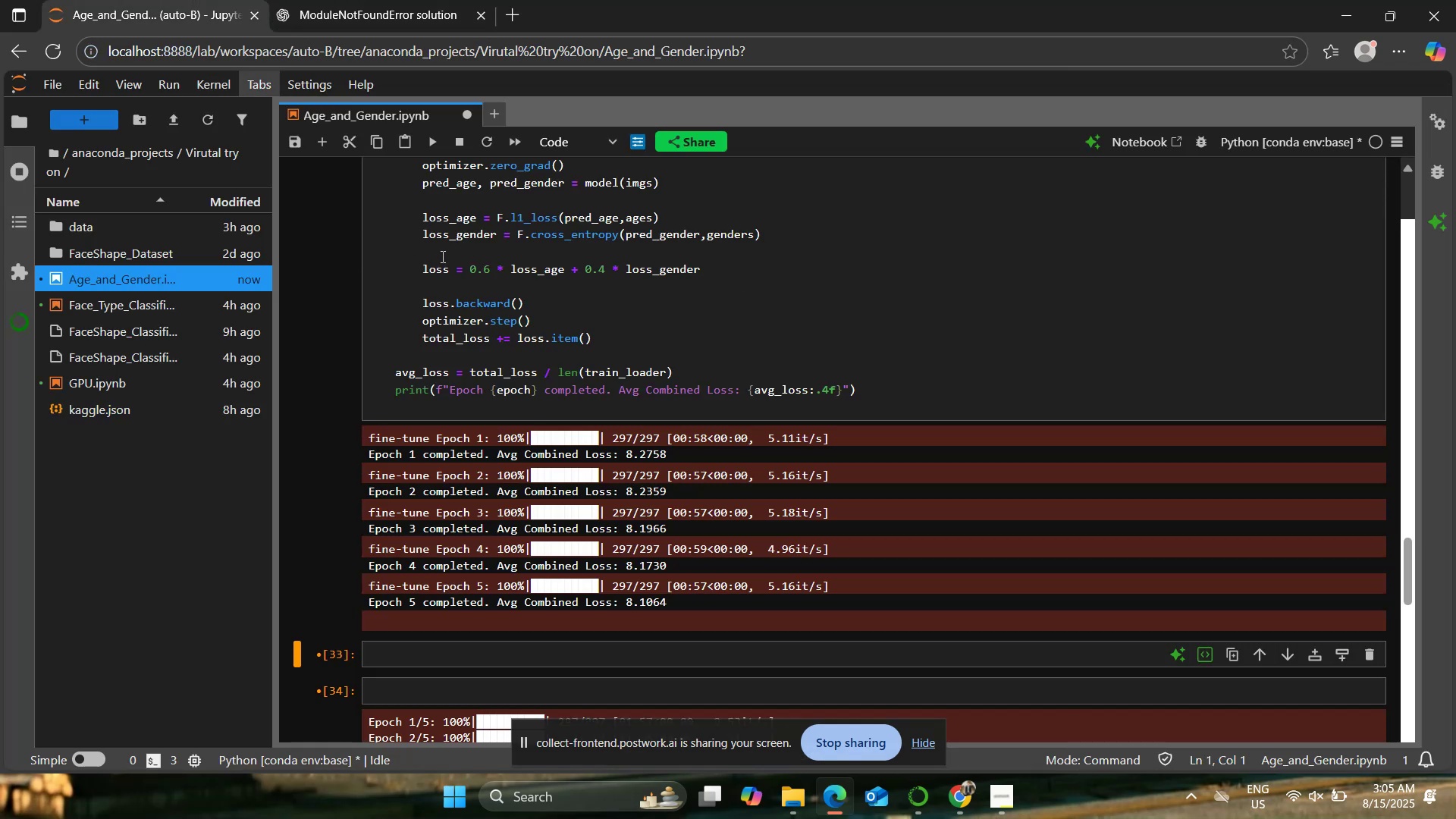 
wait(11.63)
 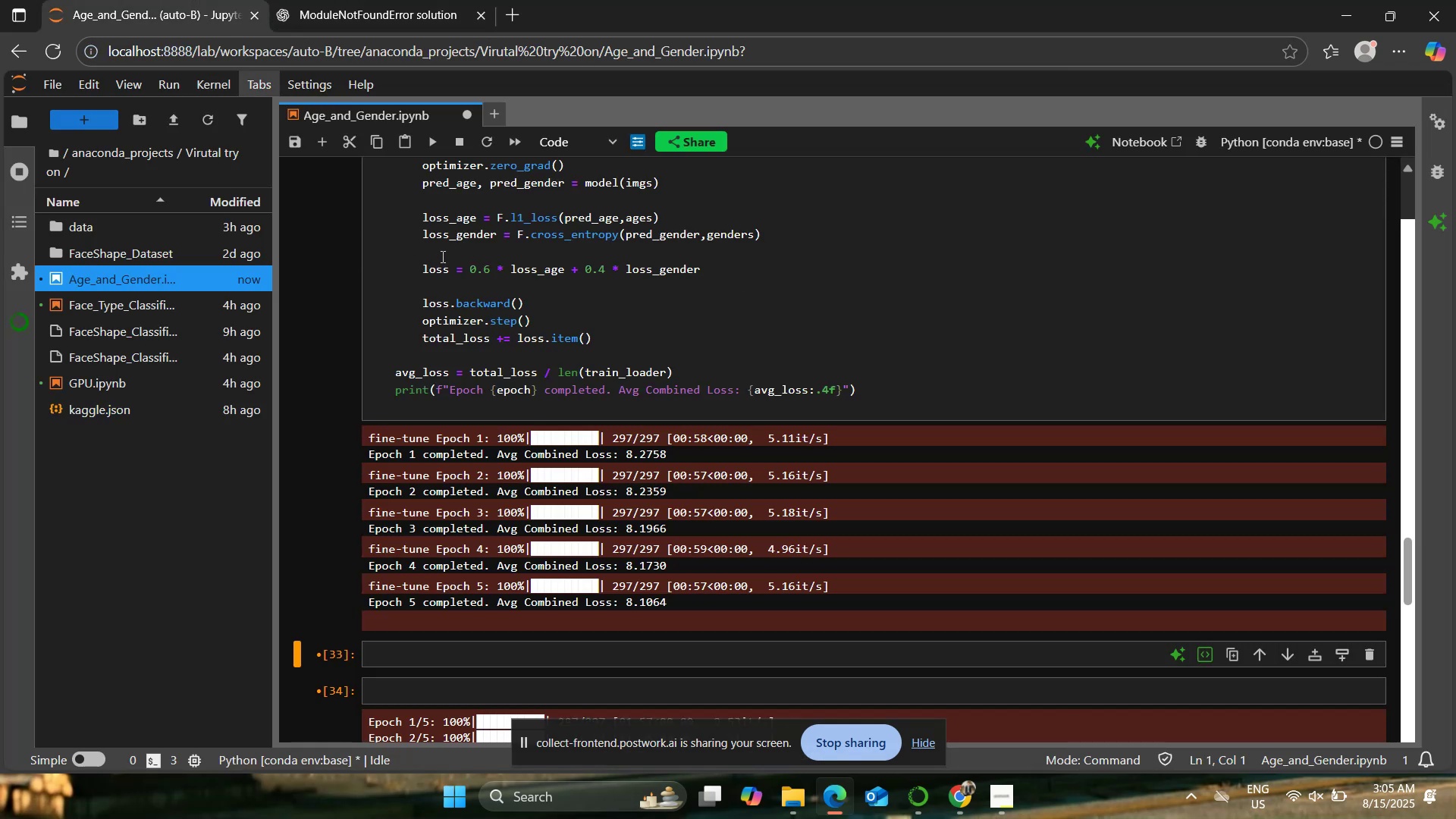 
scroll: coordinate [596, 588], scroll_direction: up, amount: 9.0
 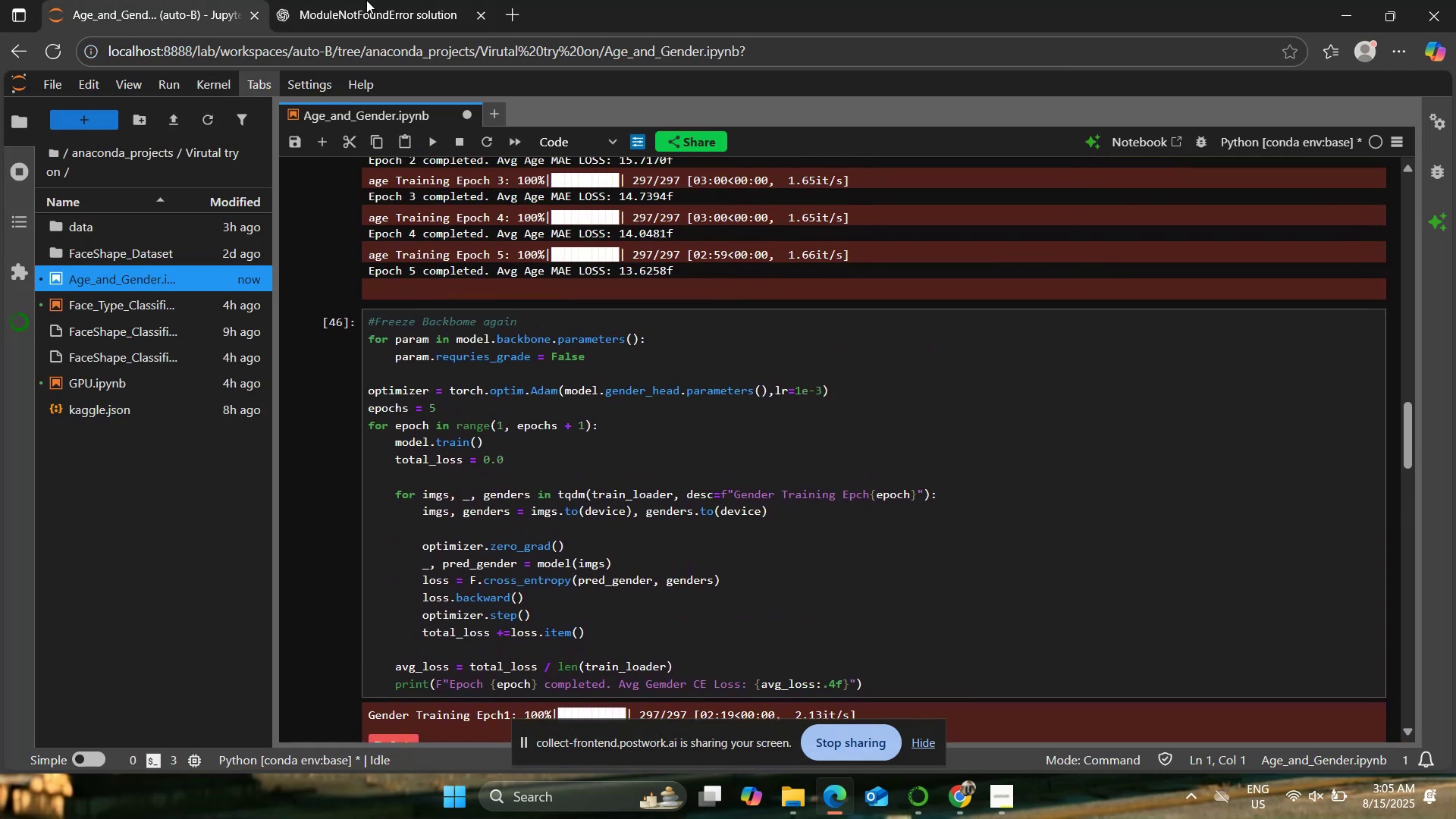 
left_click([358, 0])
 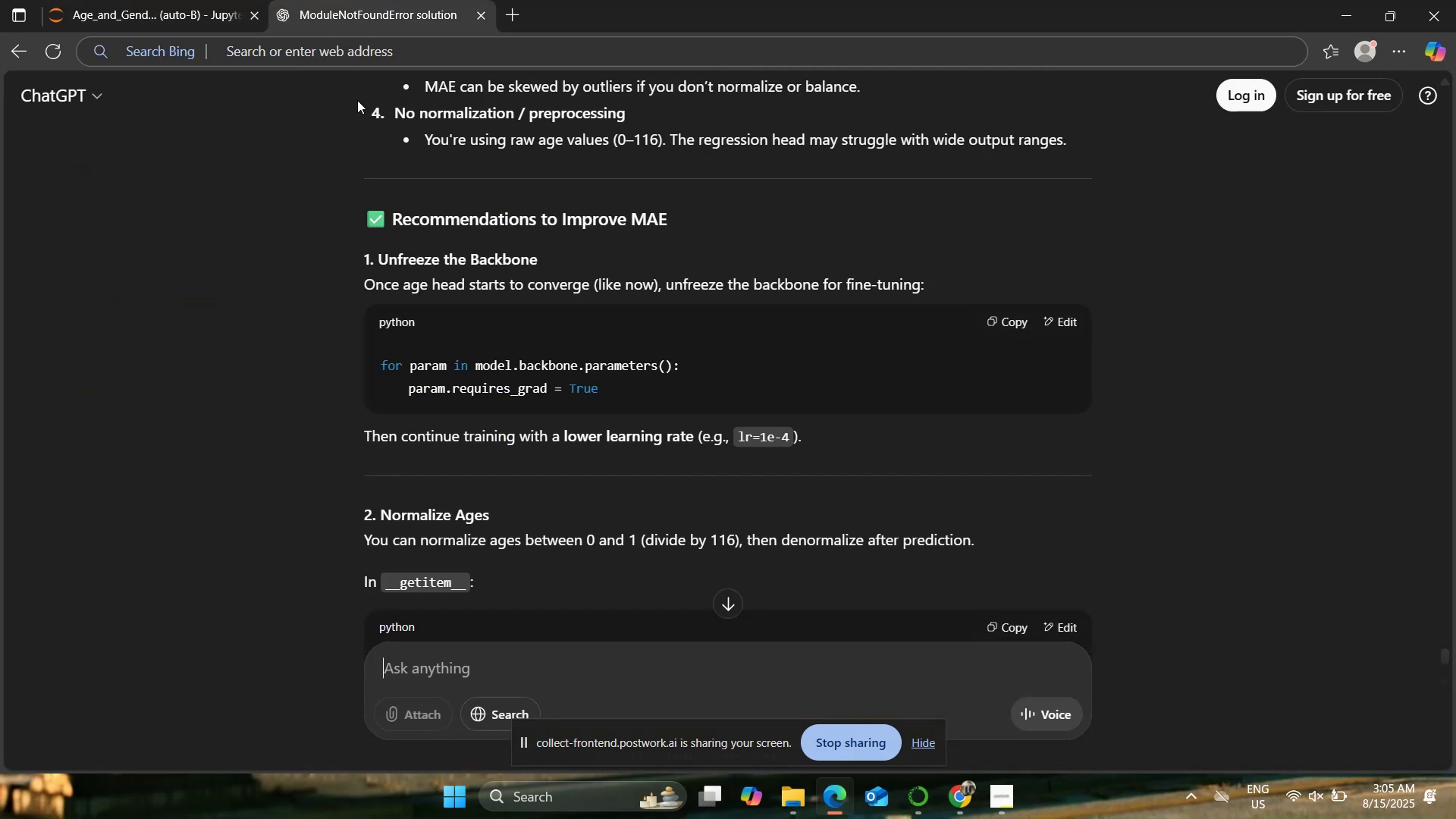 
scroll: coordinate [258, 416], scroll_direction: down, amount: 3.0
 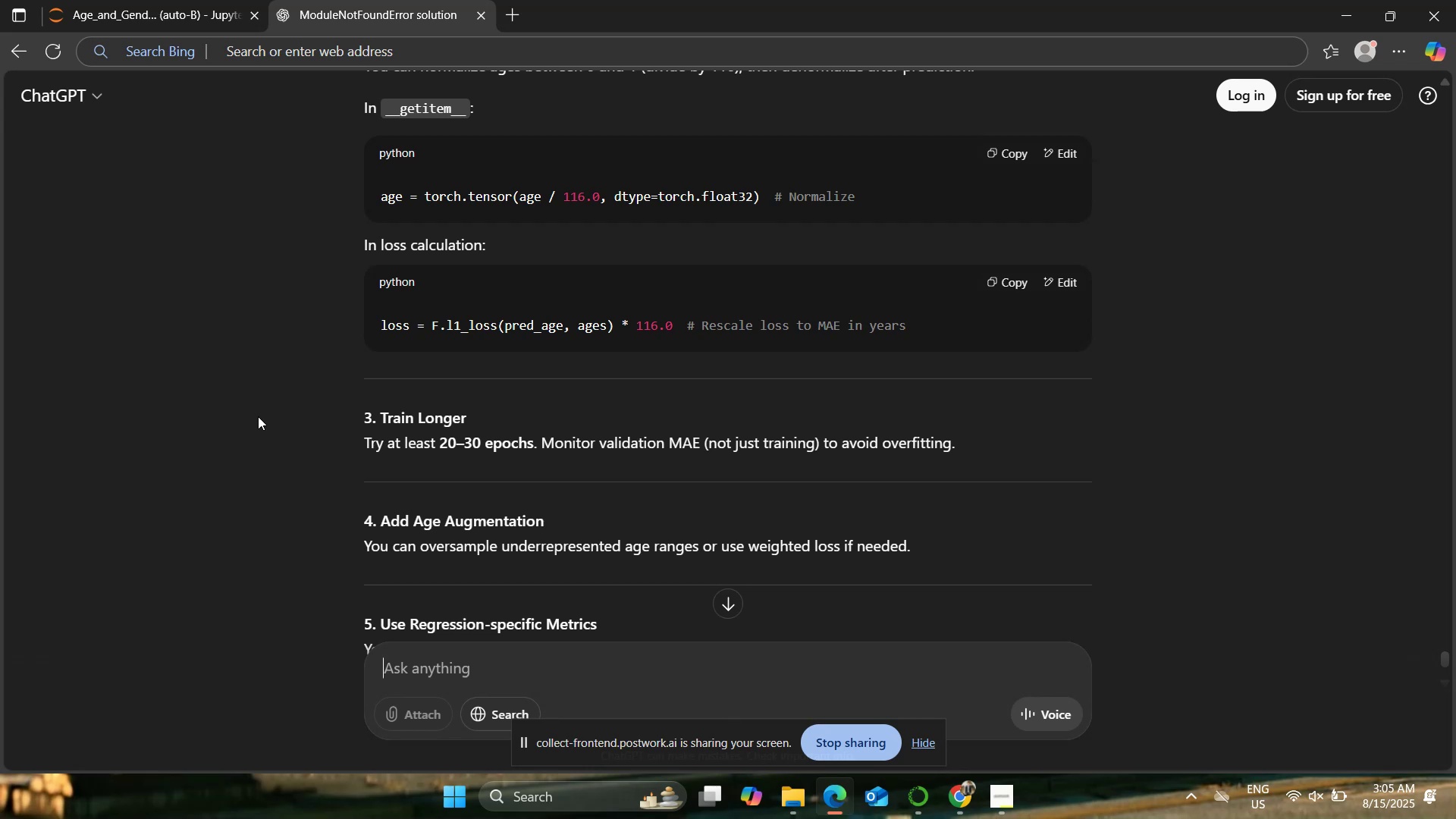 
wait(6.87)
 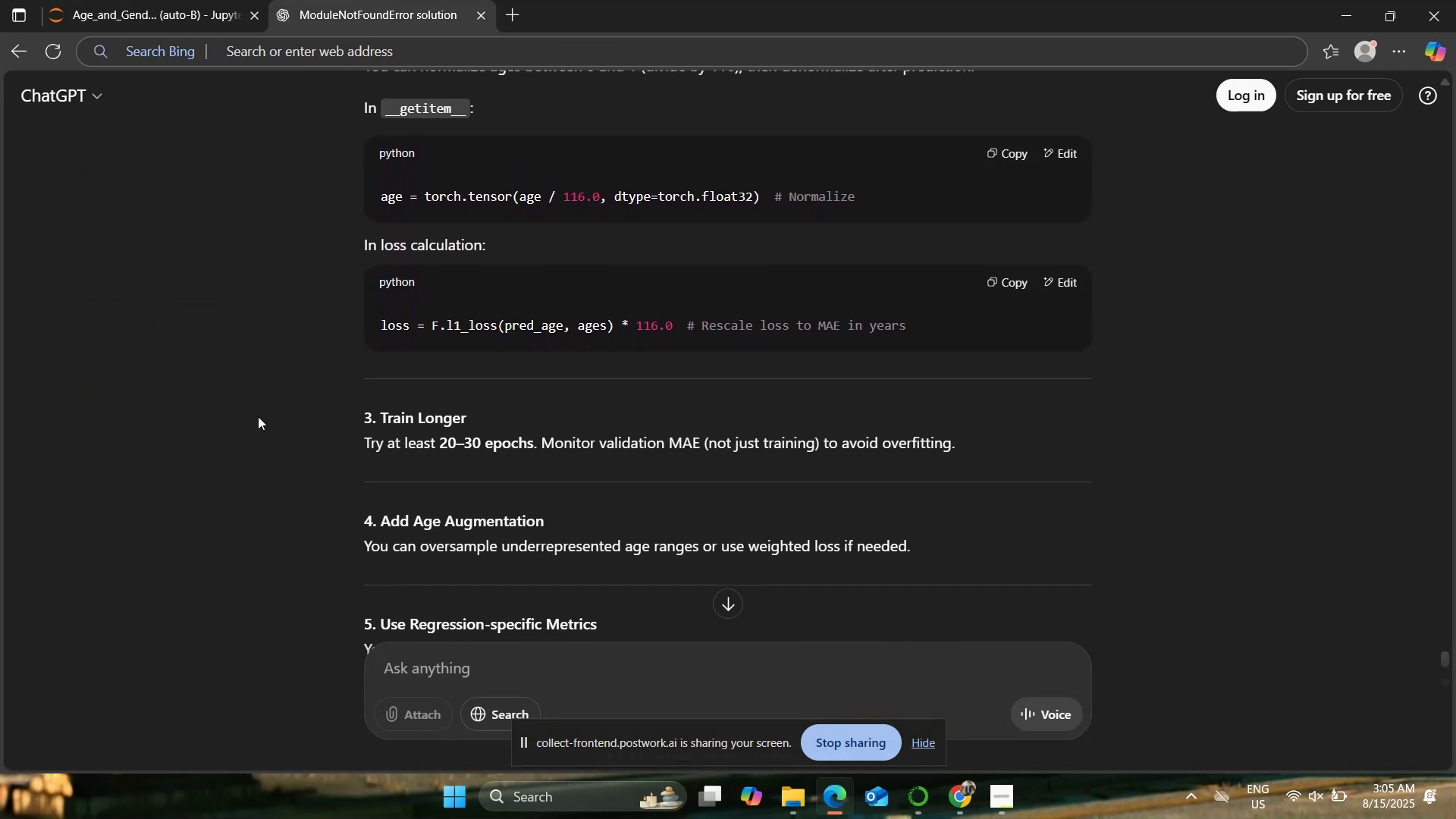 
scroll: coordinate [258, 416], scroll_direction: down, amount: 1.0
 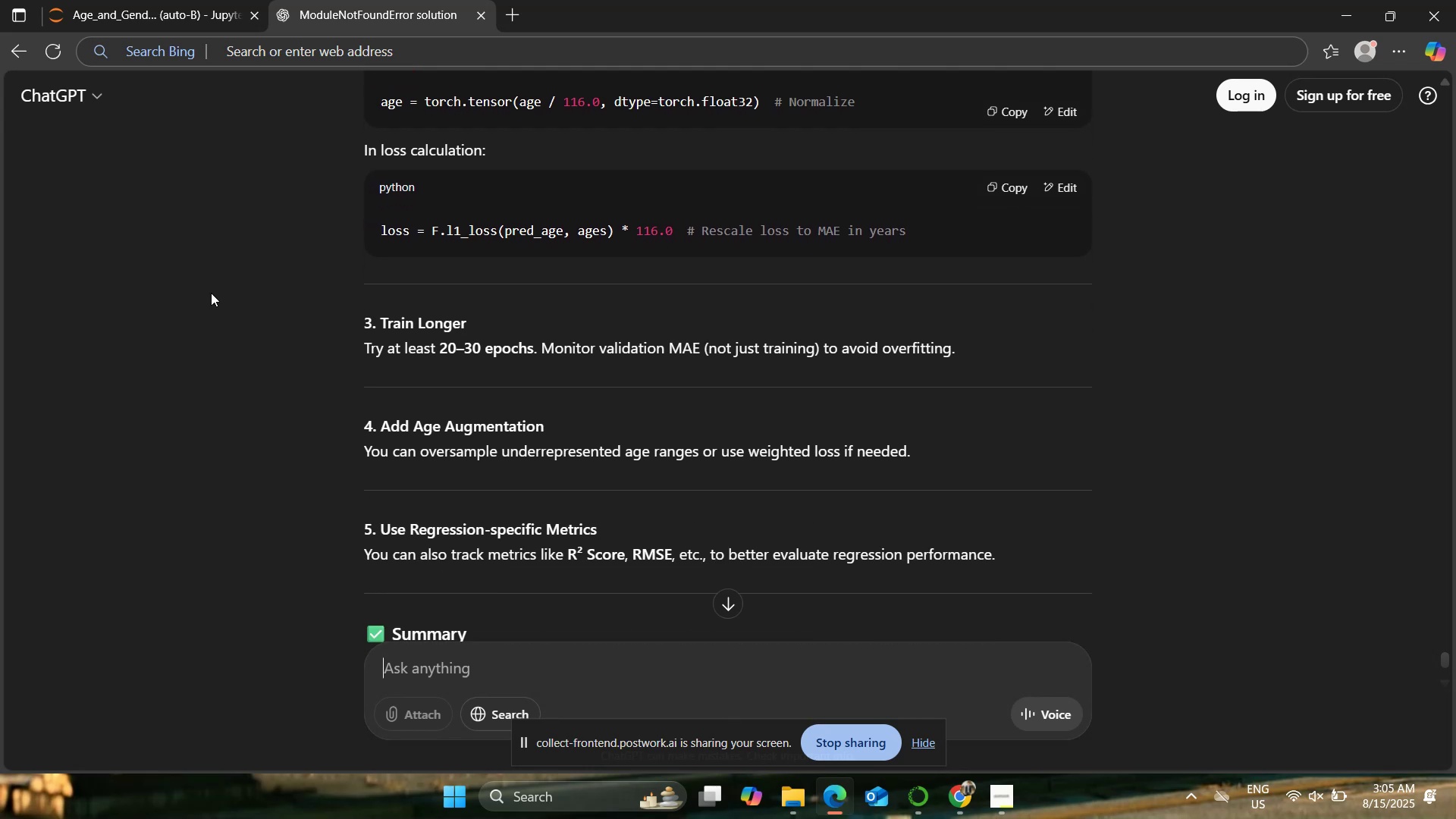 
left_click([172, 0])
 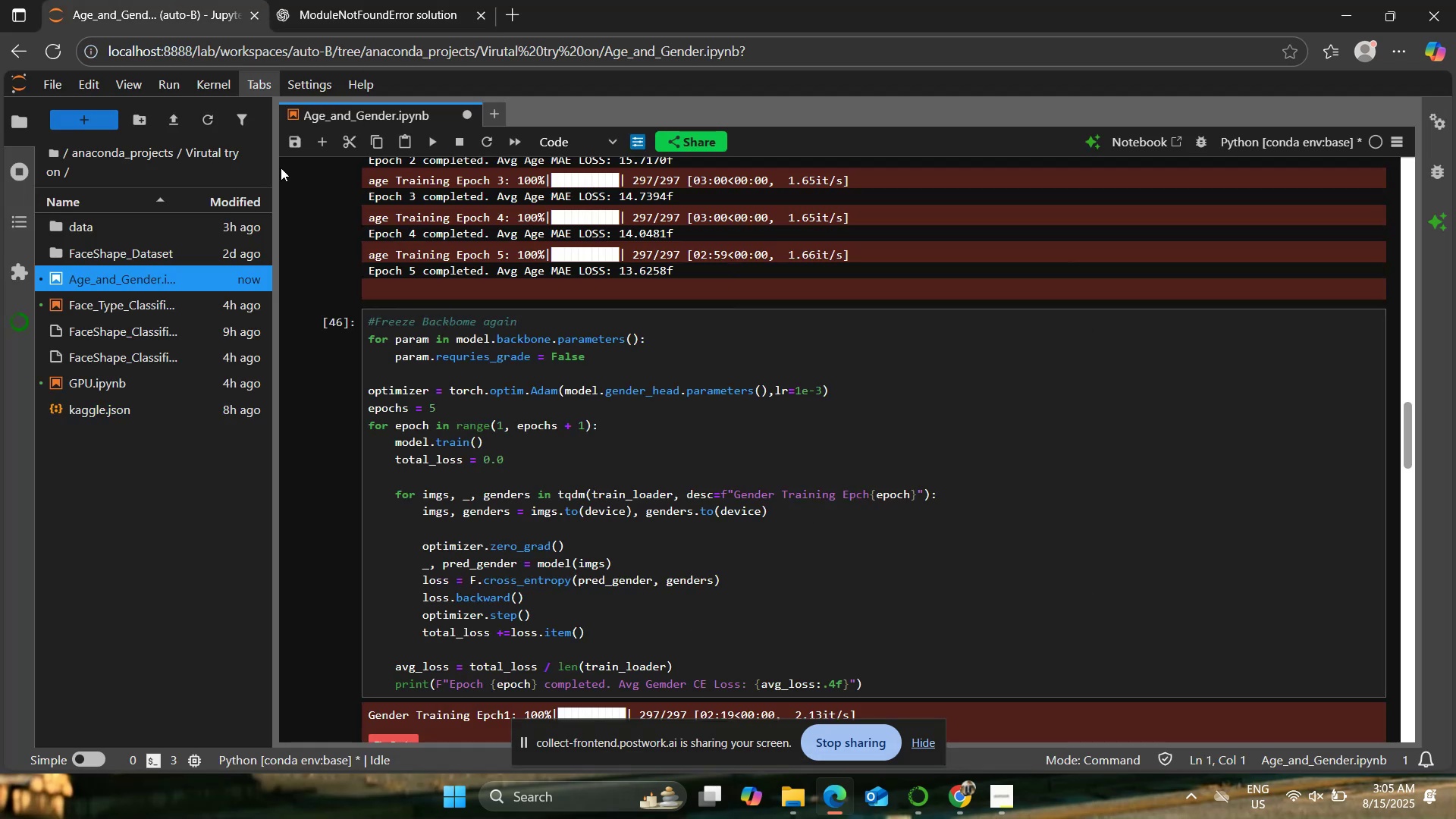 
scroll: coordinate [529, 431], scroll_direction: down, amount: 12.0
 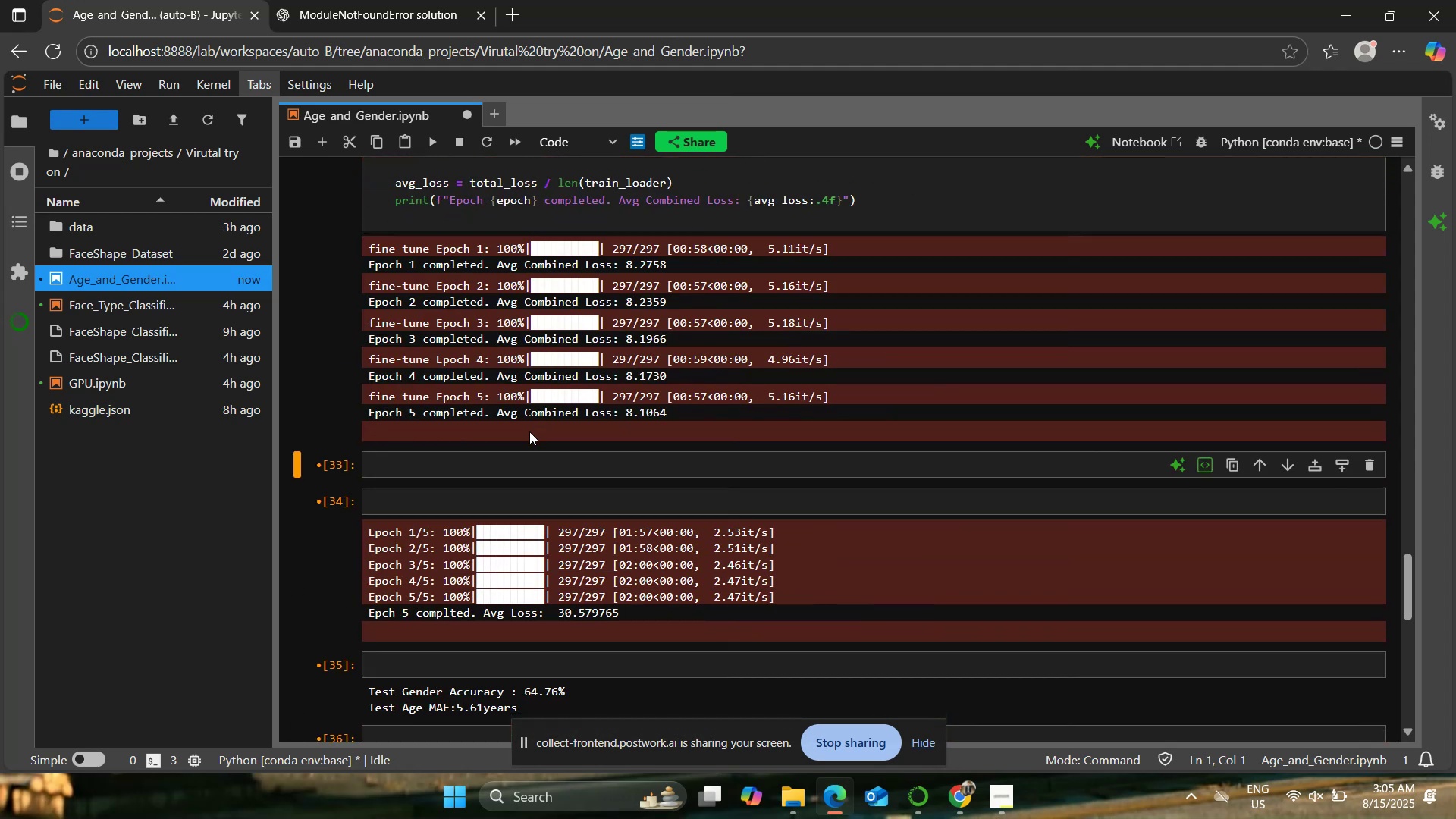 
scroll: coordinate [529, 431], scroll_direction: up, amount: 5.0
 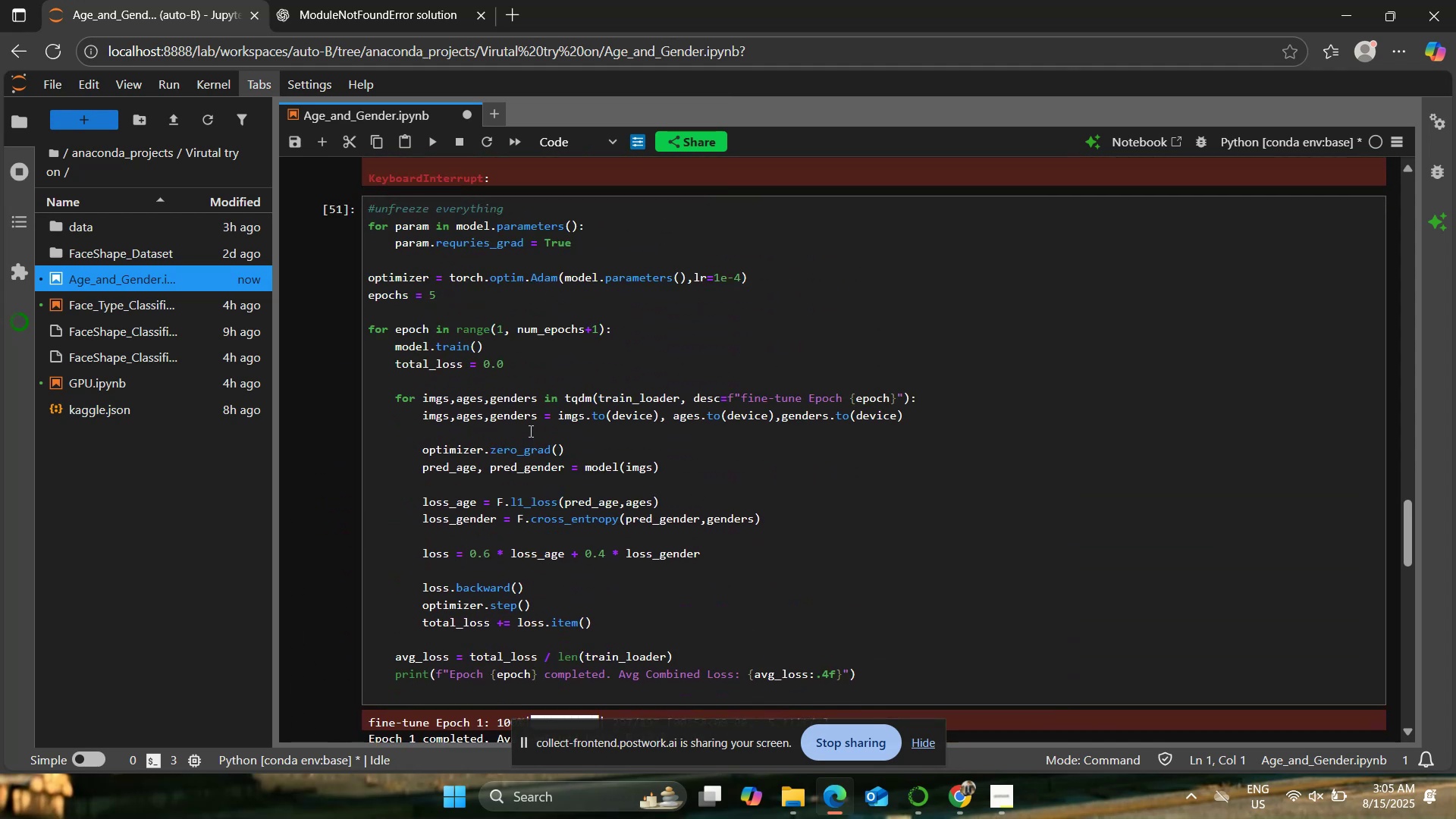 
scroll: coordinate [529, 431], scroll_direction: down, amount: 6.0
 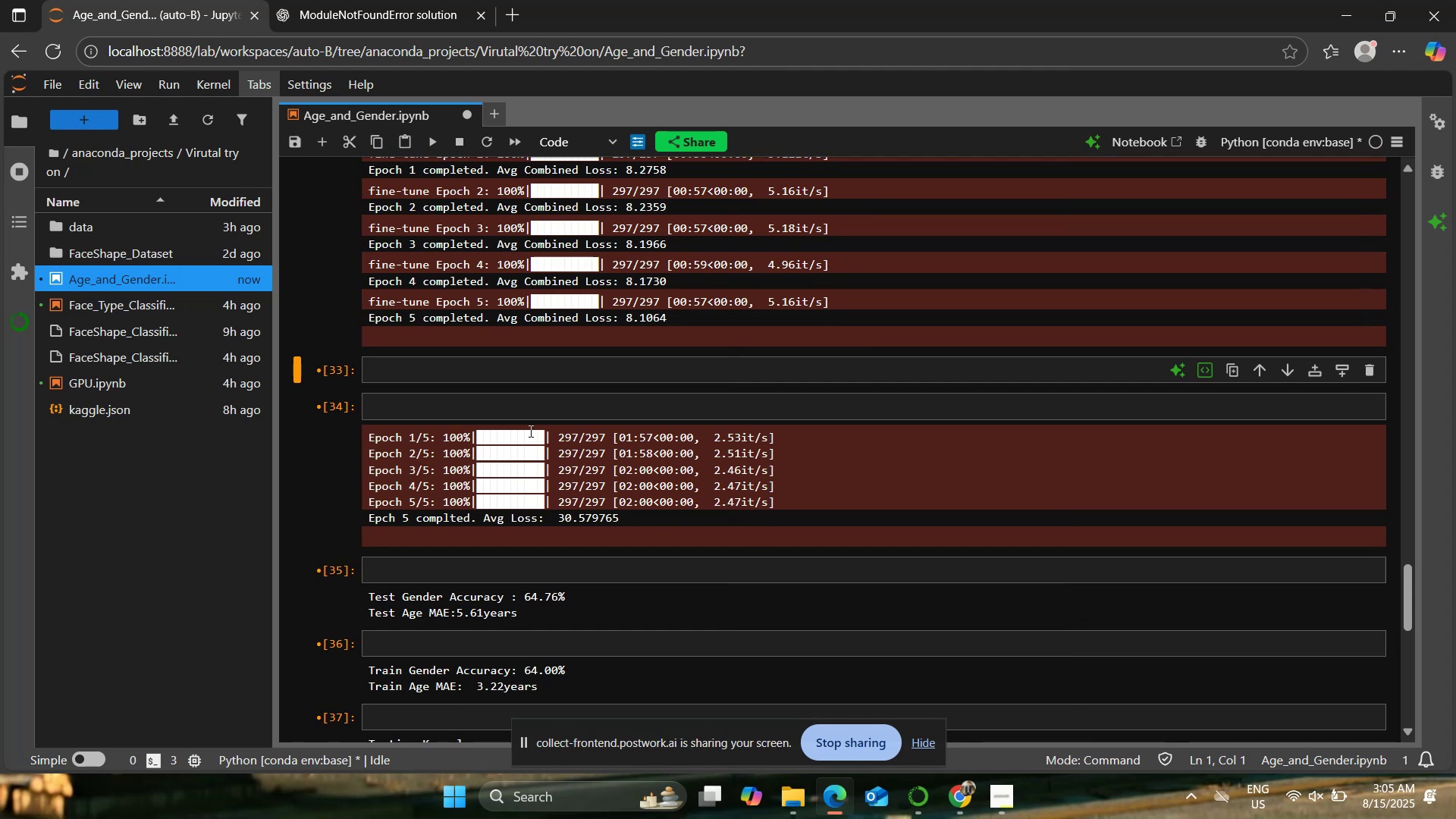 
wait(5.77)
 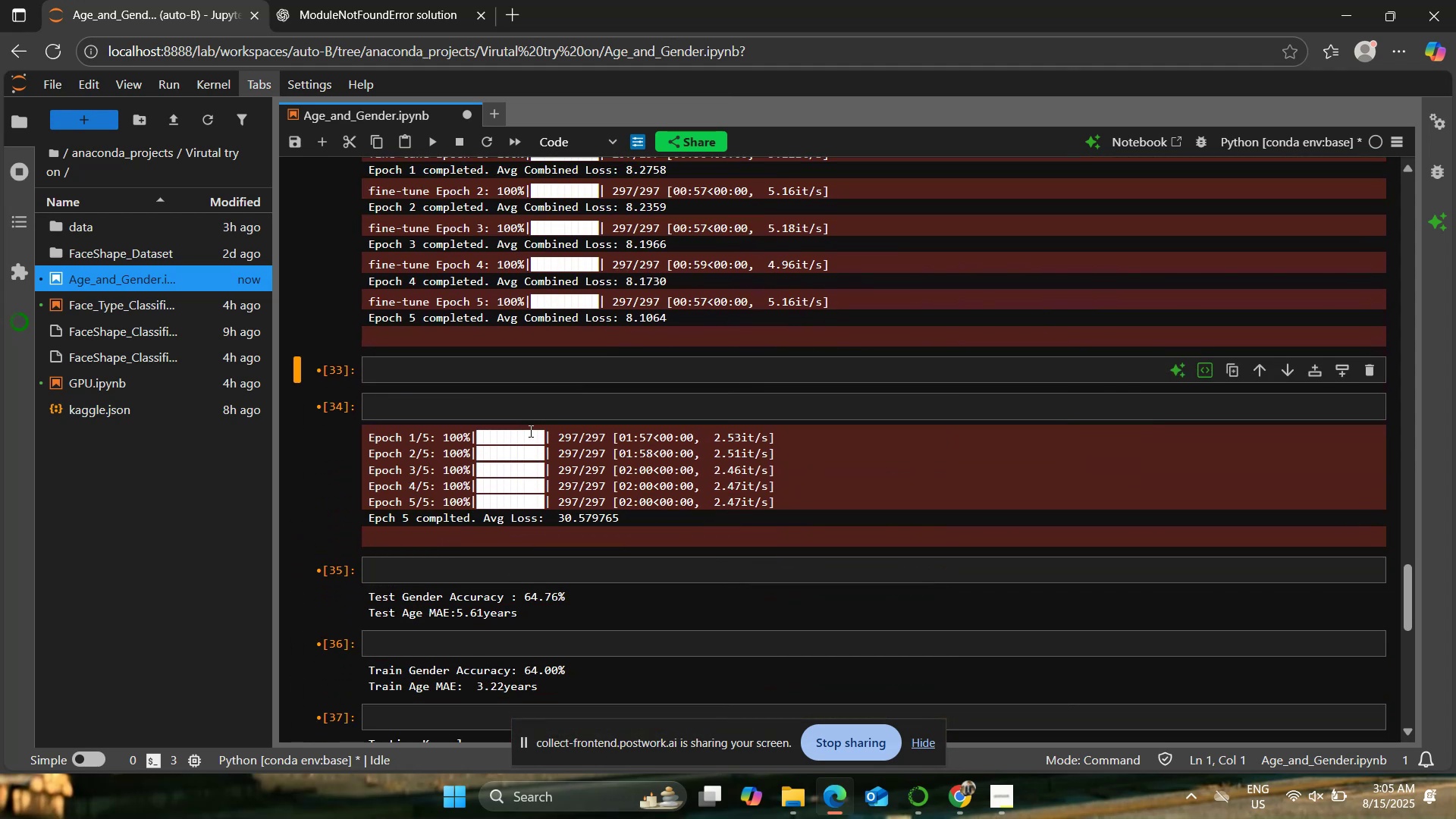 
scroll: coordinate [529, 431], scroll_direction: up, amount: 6.0
 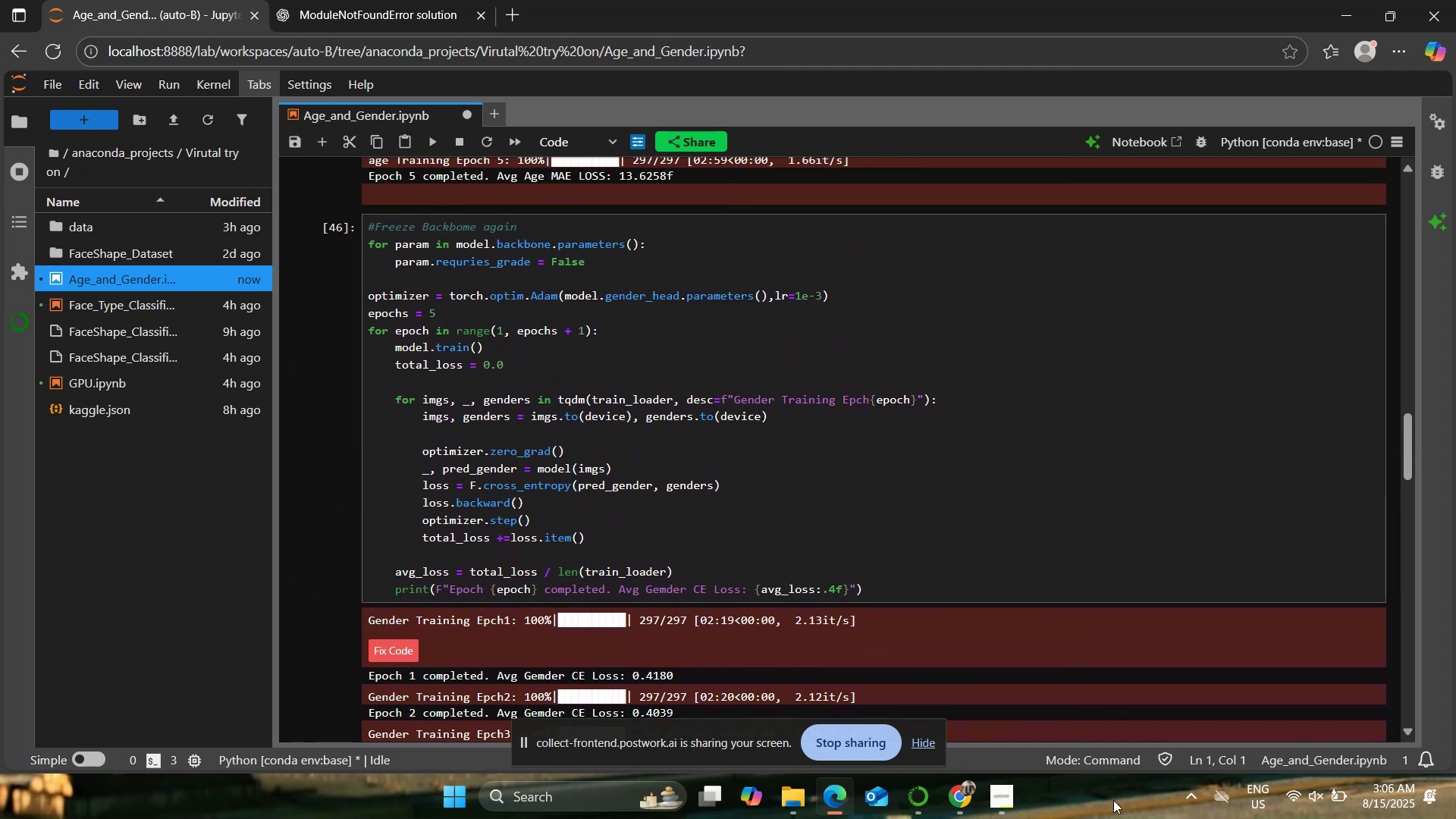 
left_click([715, 435])
 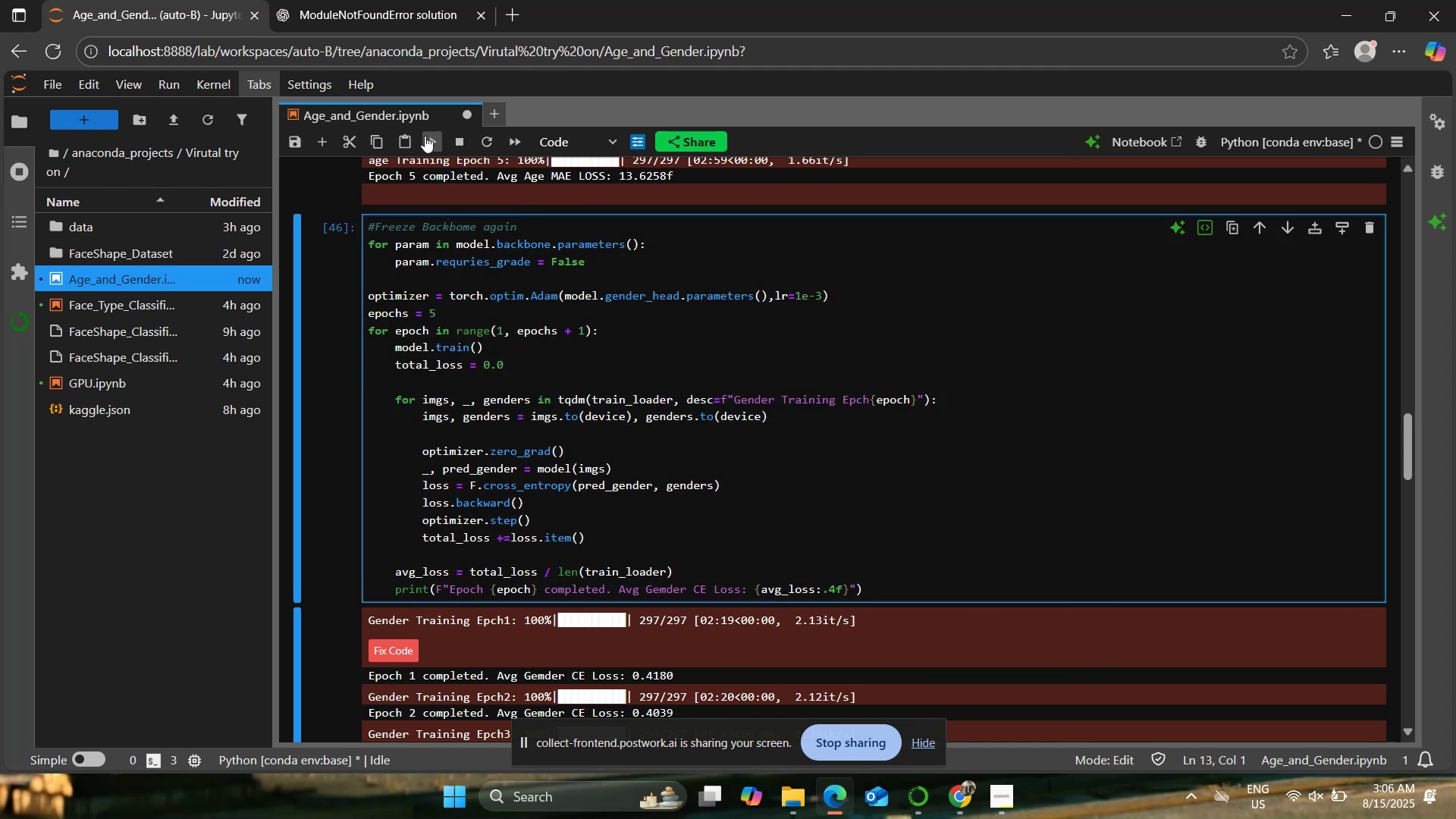 
left_click([425, 136])
 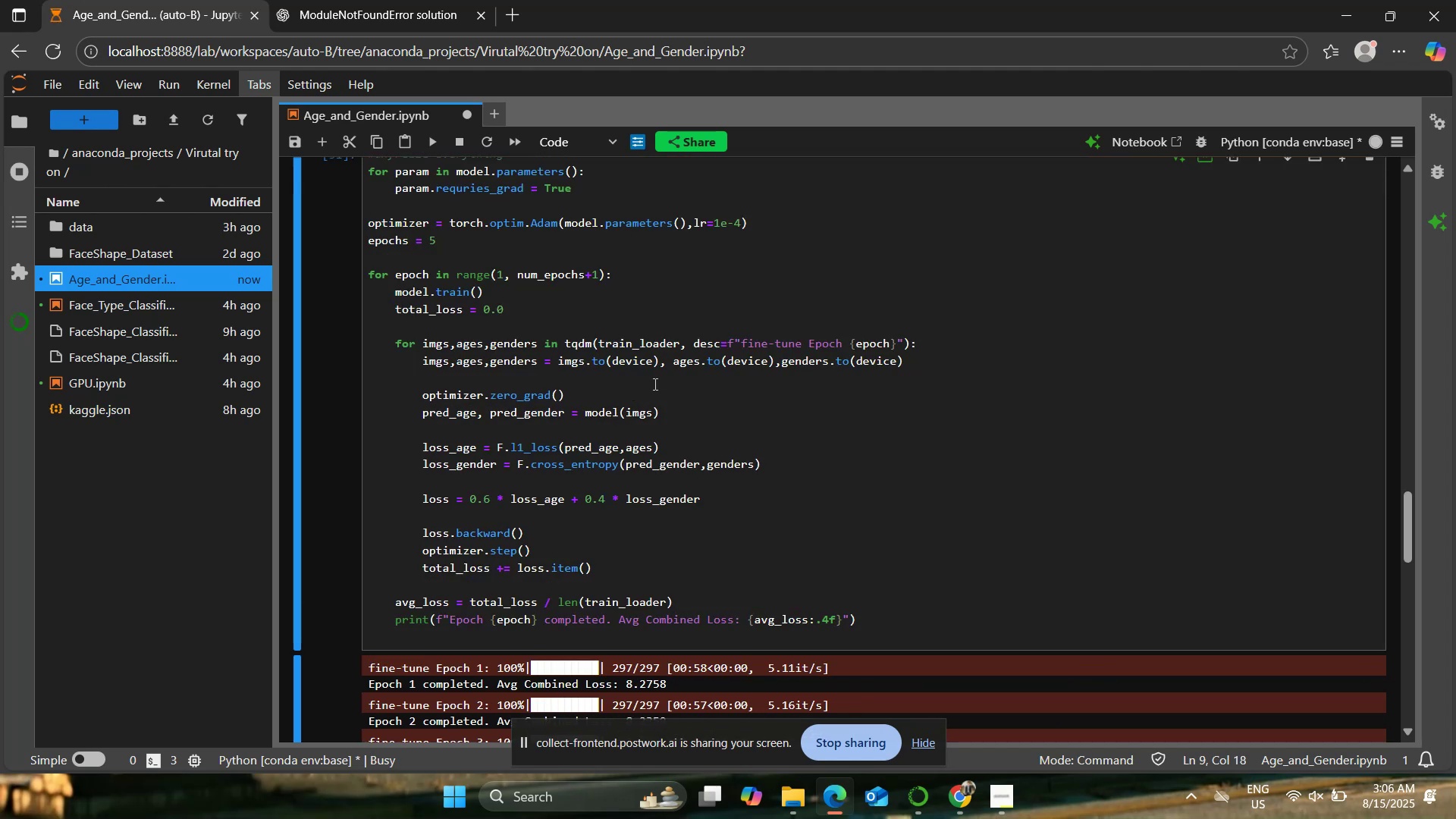 
scroll: coordinate [659, 394], scroll_direction: up, amount: 4.0
 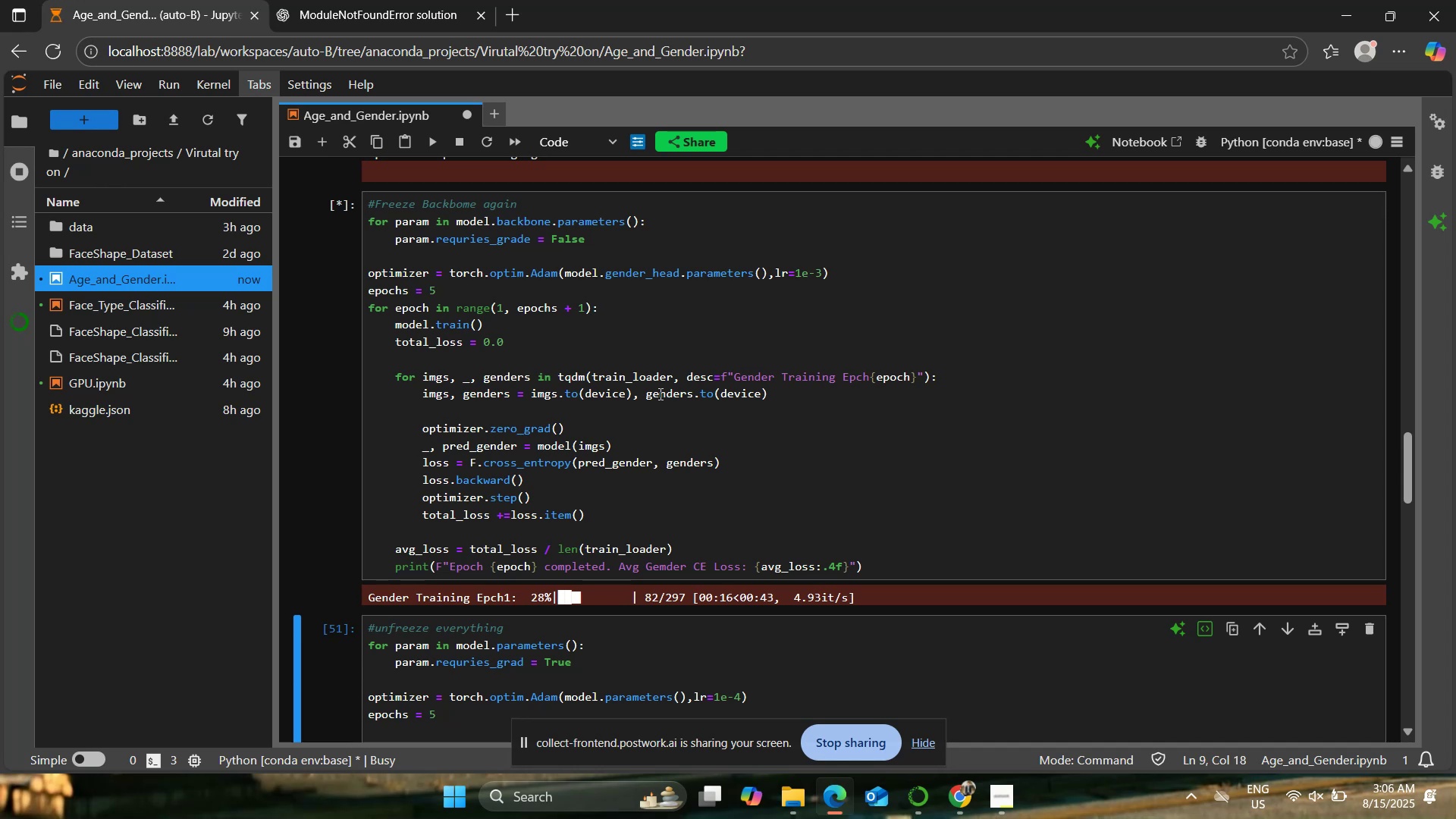 
wait(19.04)
 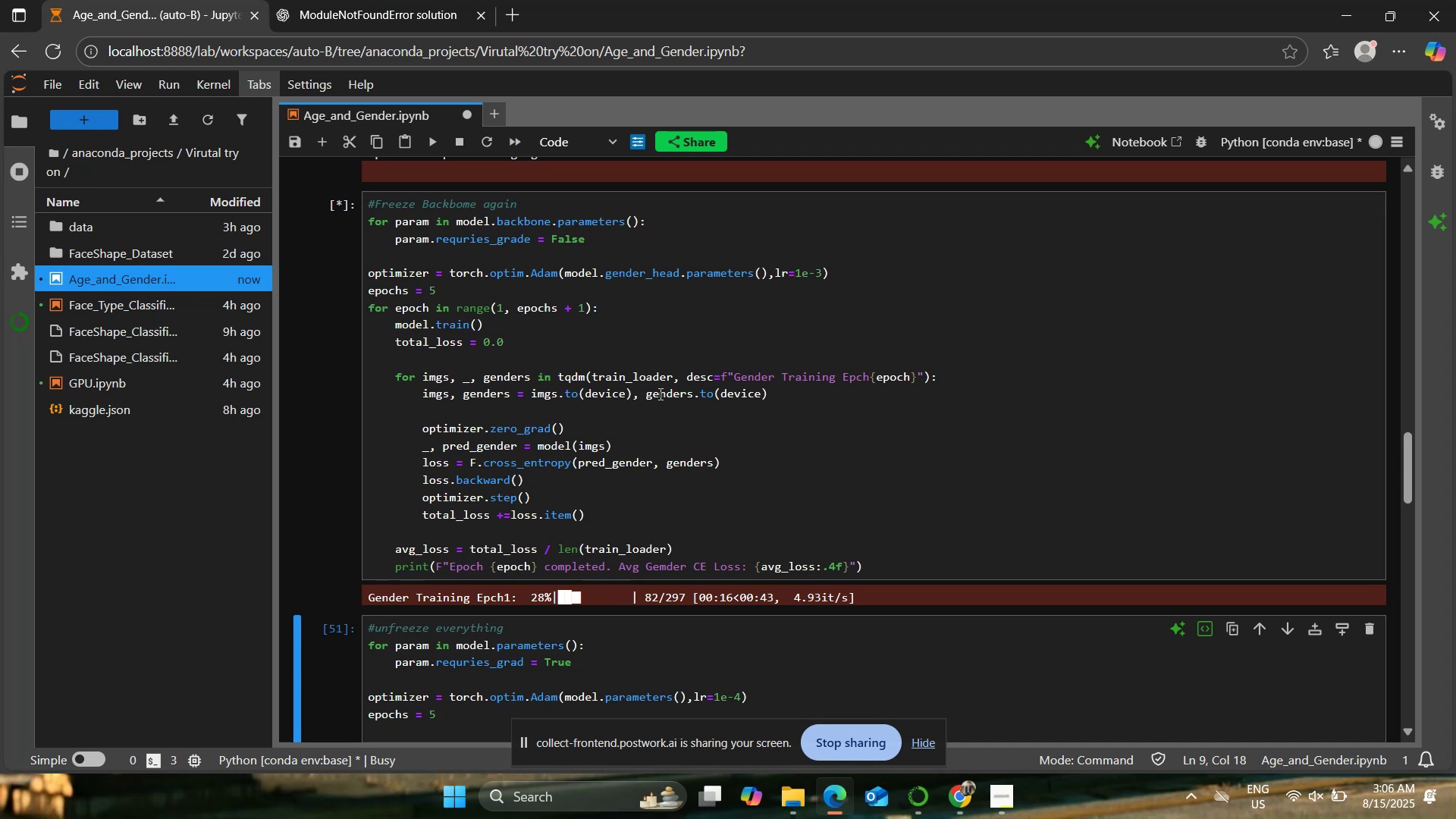 
left_click([1307, 792])
 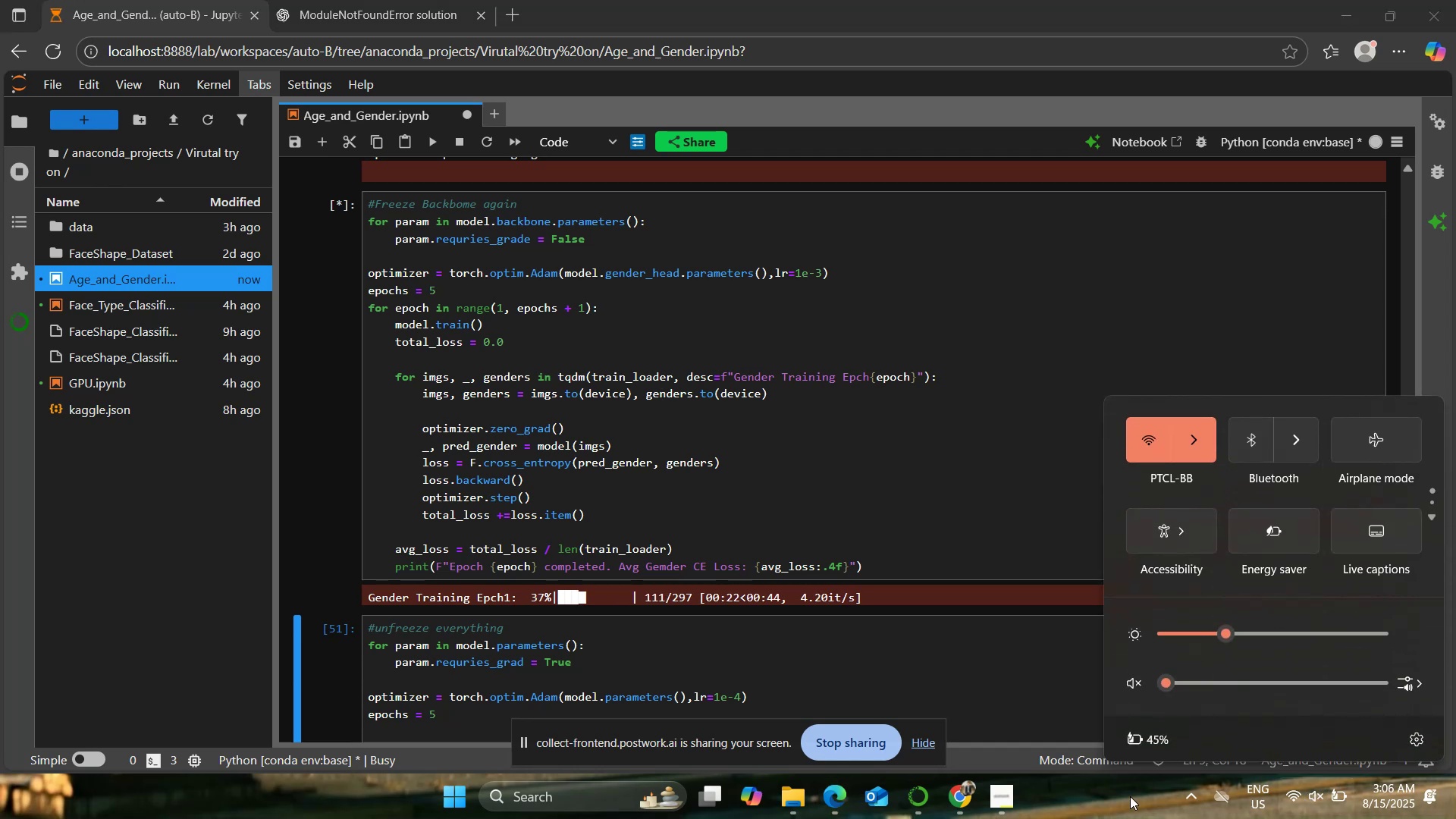 
left_click([1130, 795])
 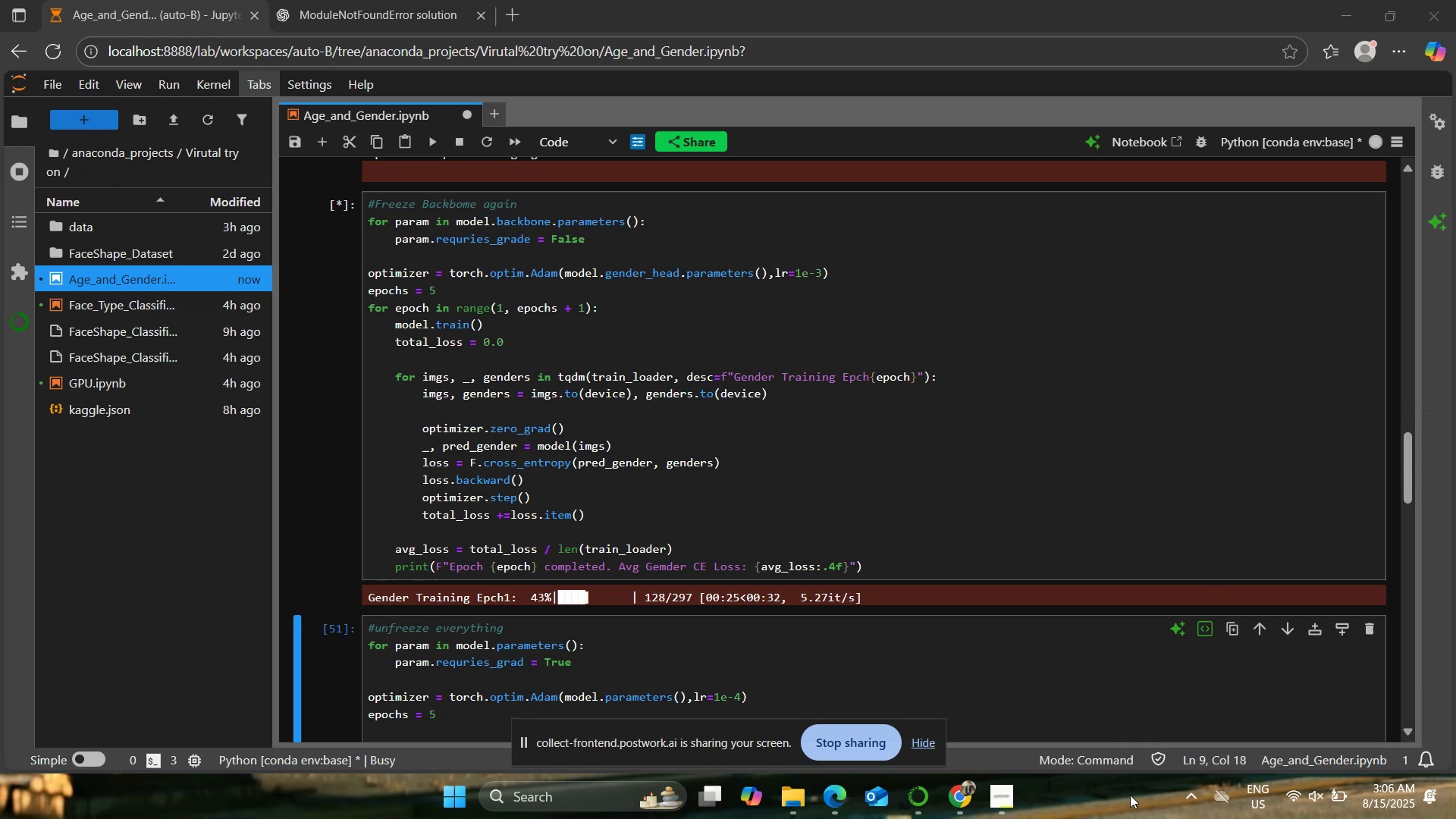 
wait(8.27)
 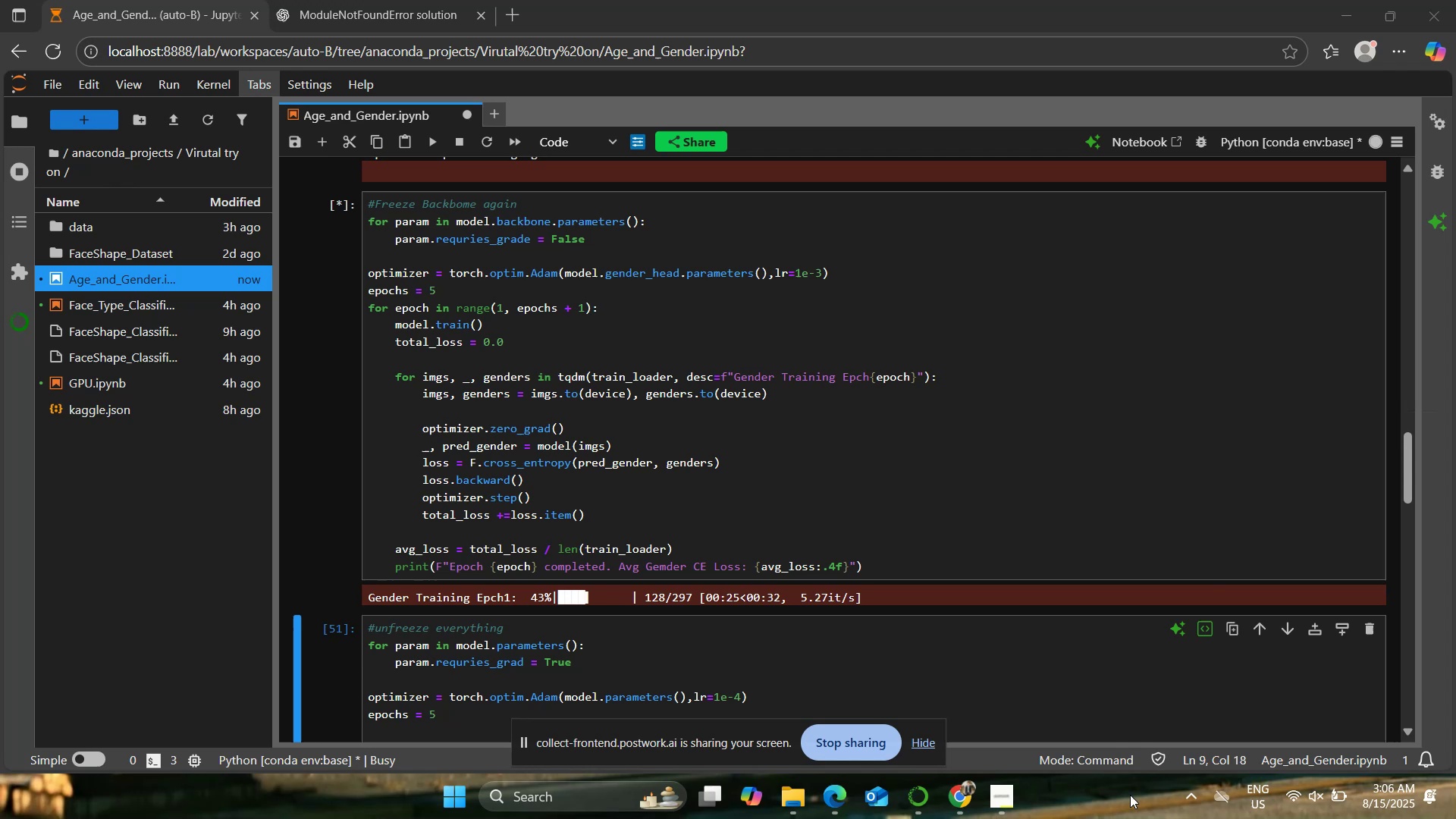 
left_click([380, 0])
 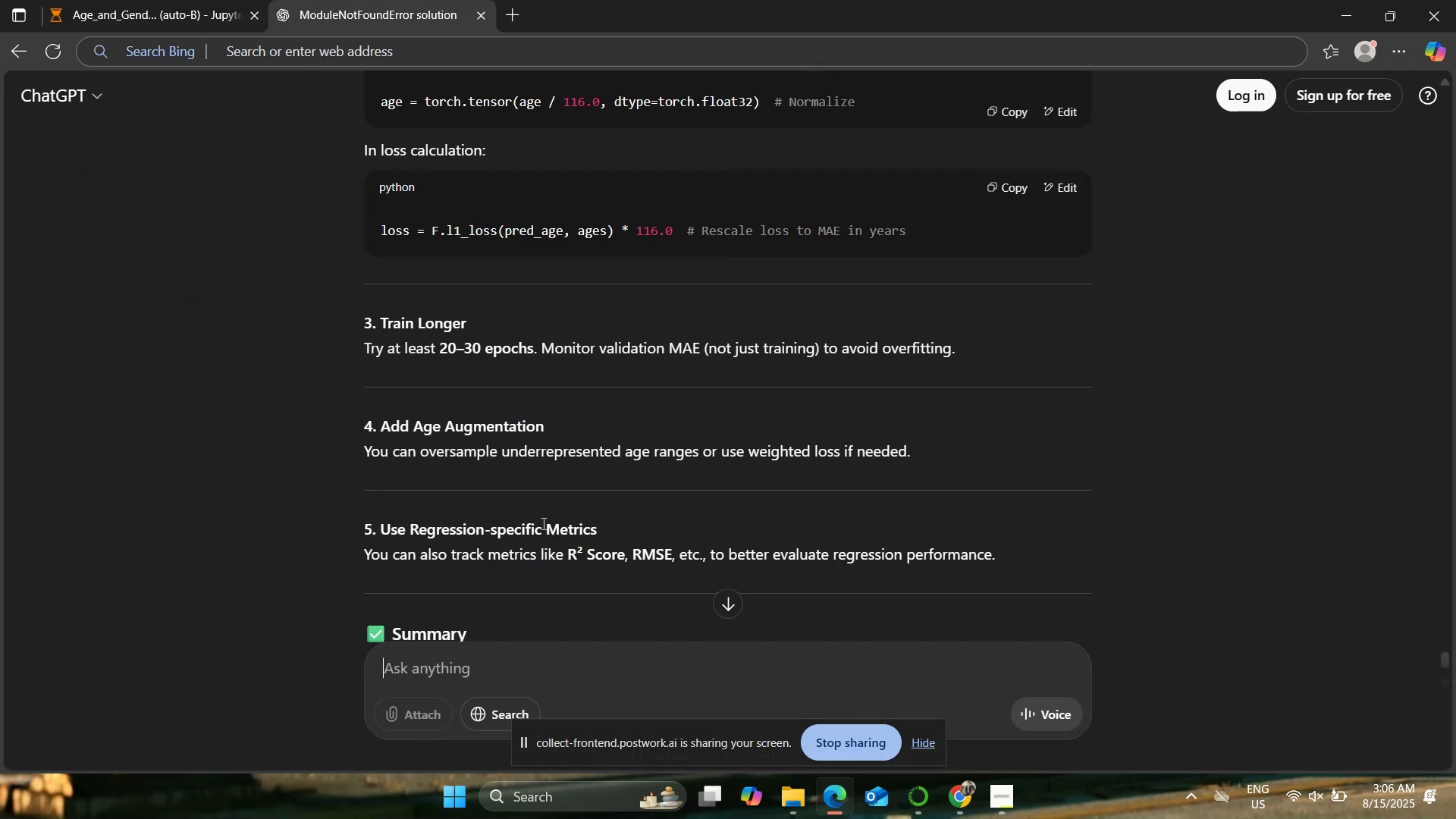 
scroll: coordinate [253, 312], scroll_direction: down, amount: 6.0
 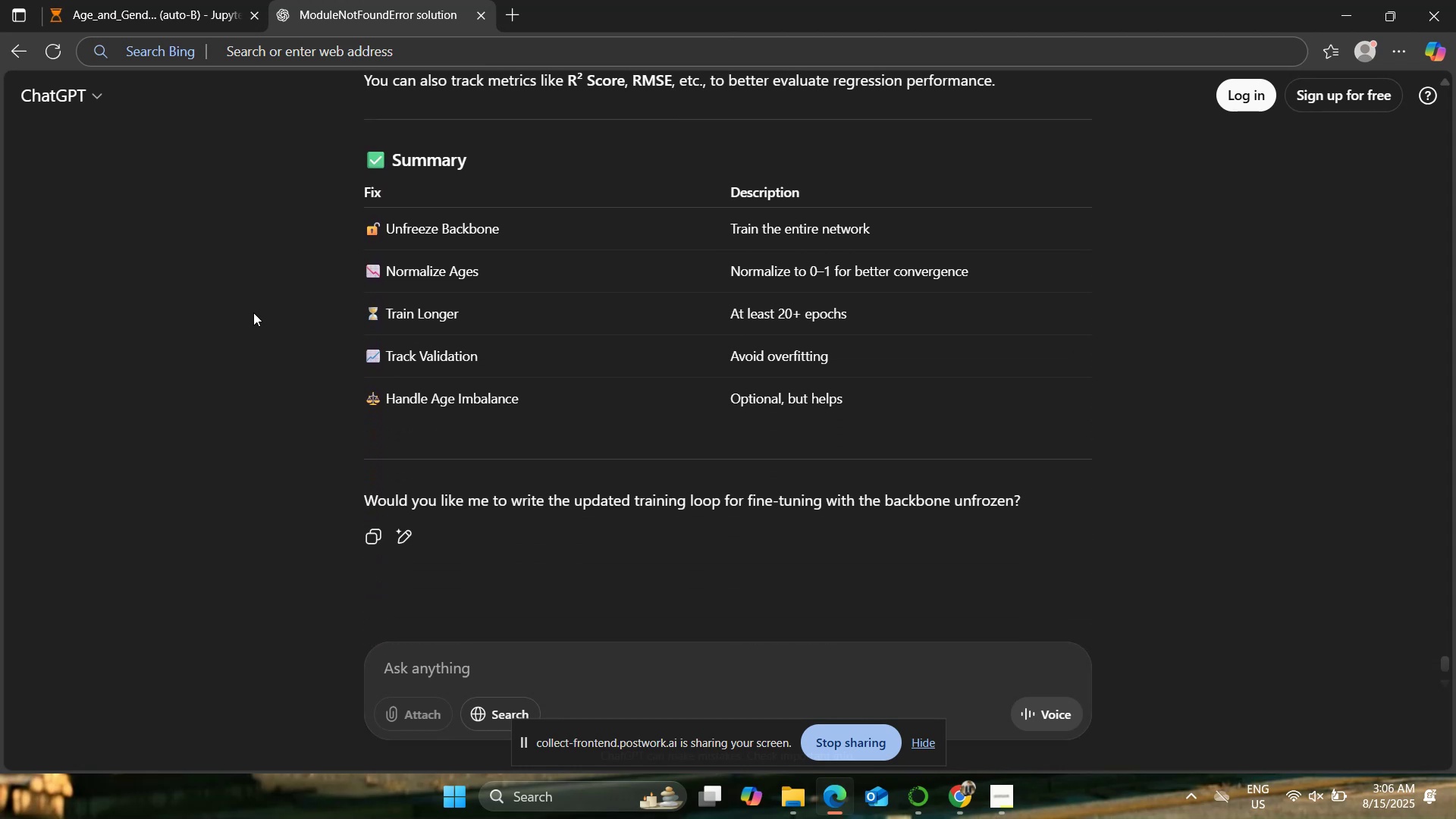 
wait(8.35)
 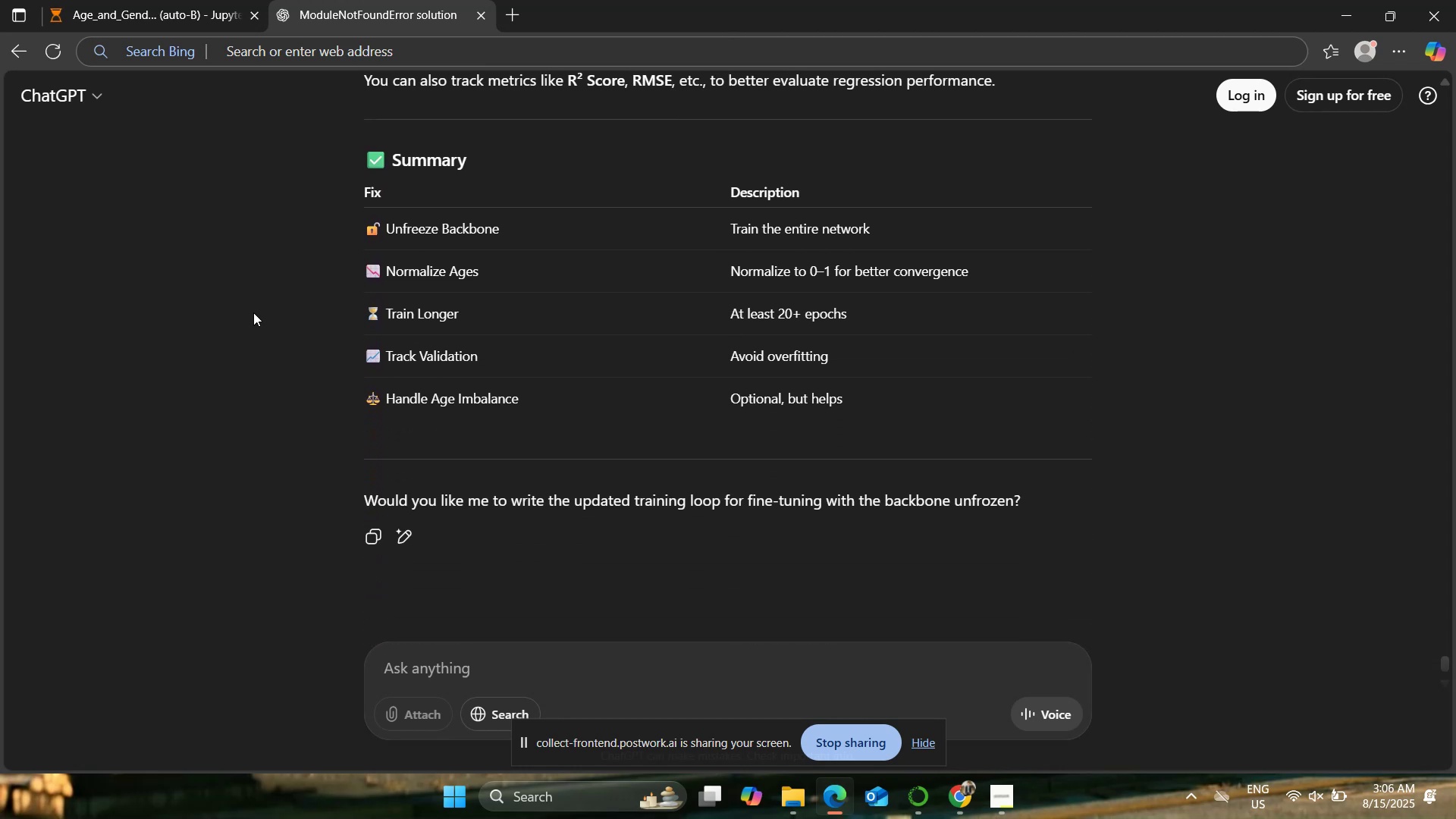 
left_click([137, 0])
 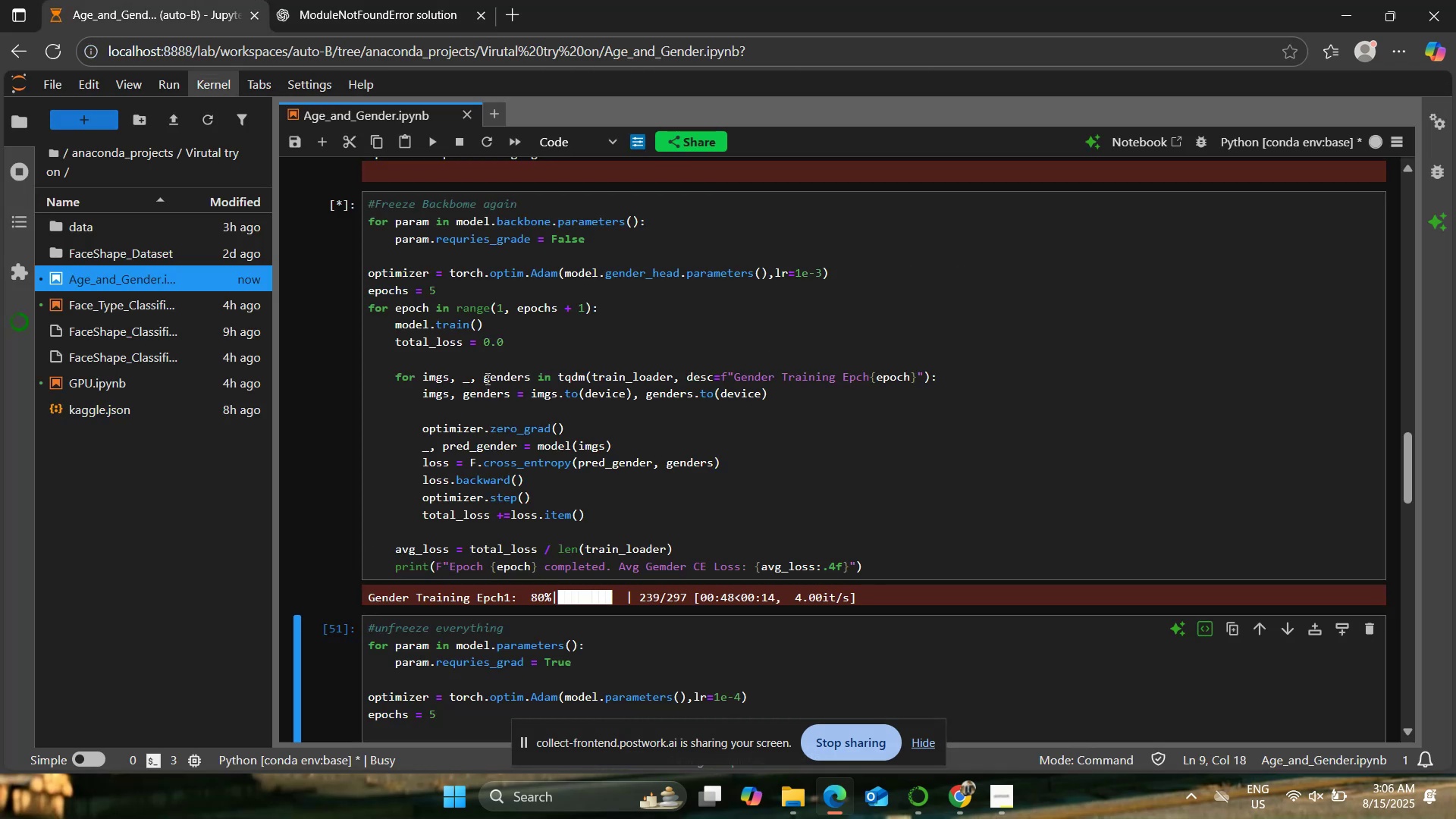 
scroll: coordinate [486, 378], scroll_direction: down, amount: 1.0
 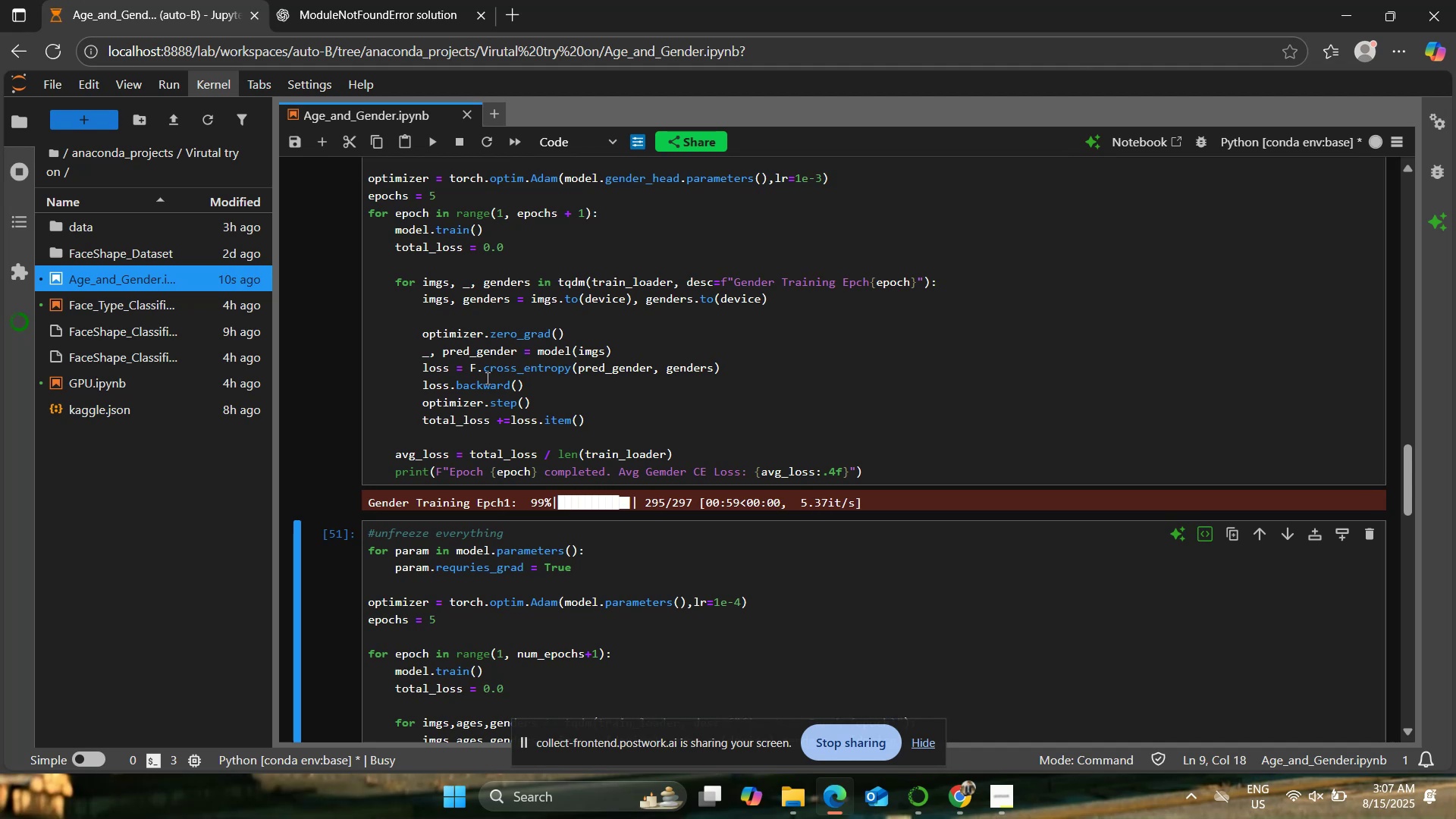 
wait(15.34)
 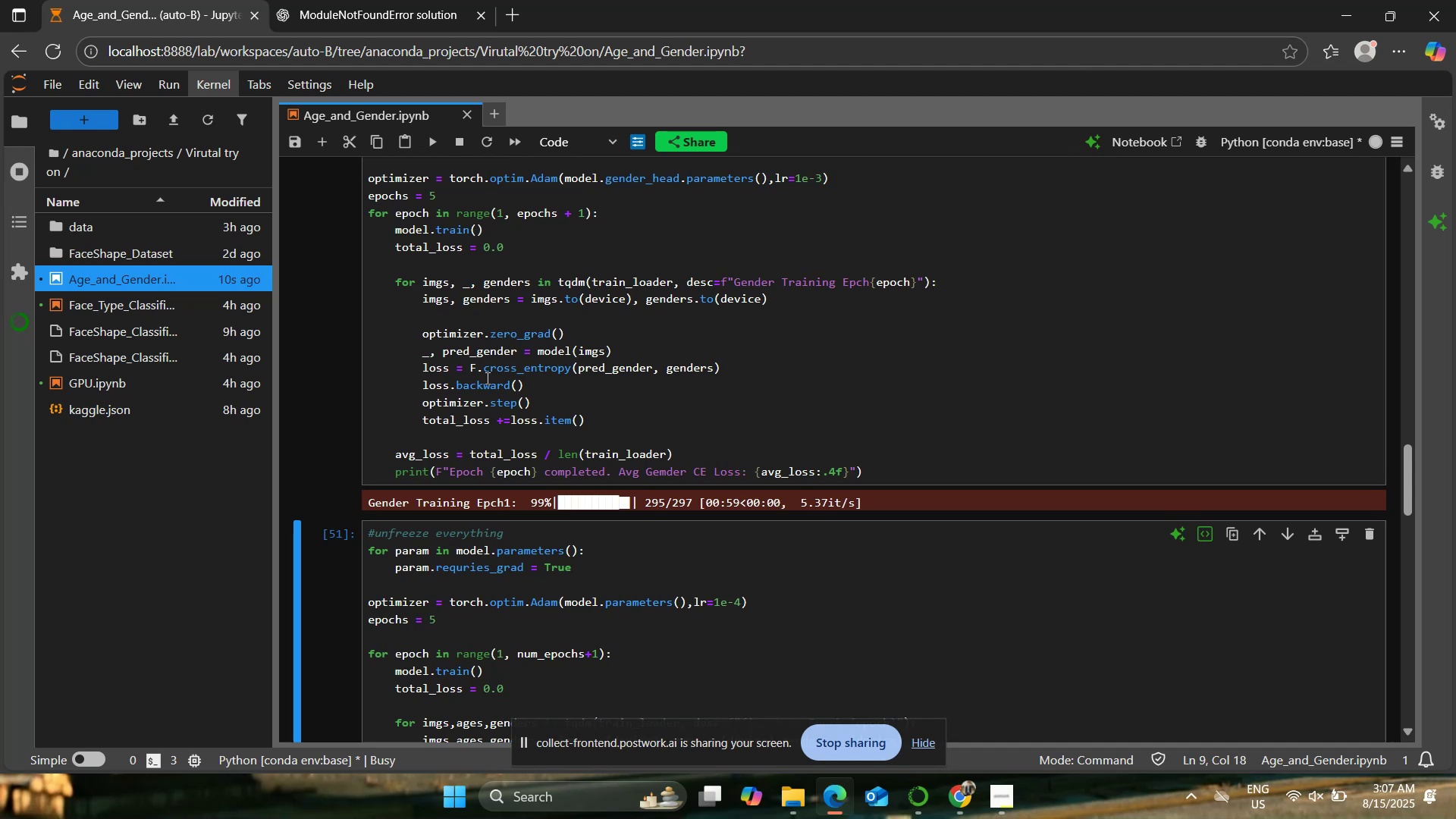 
left_click_drag(start_coordinate=[366, 500], to_coordinate=[756, 517])
 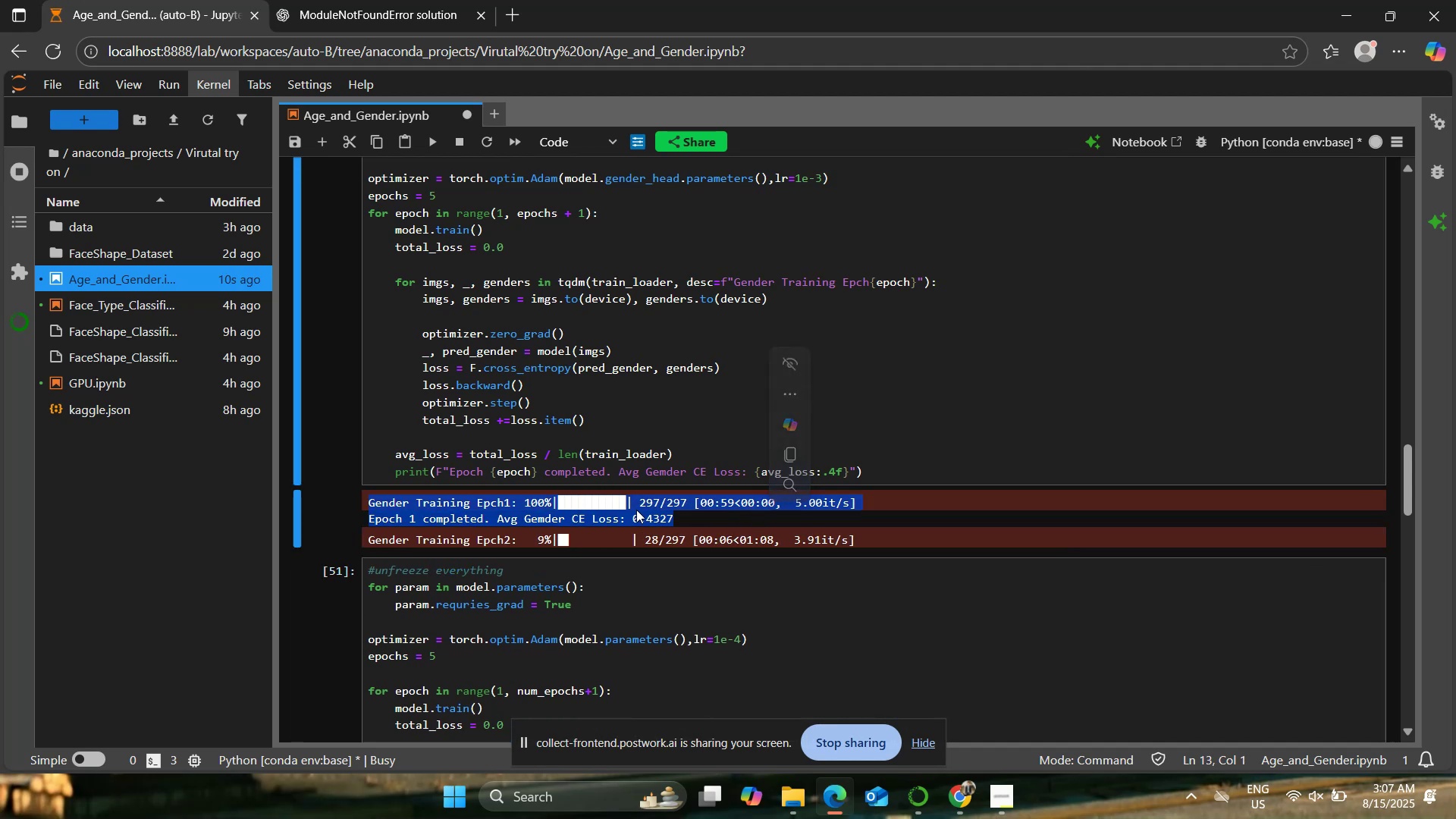 
right_click([635, 510])
 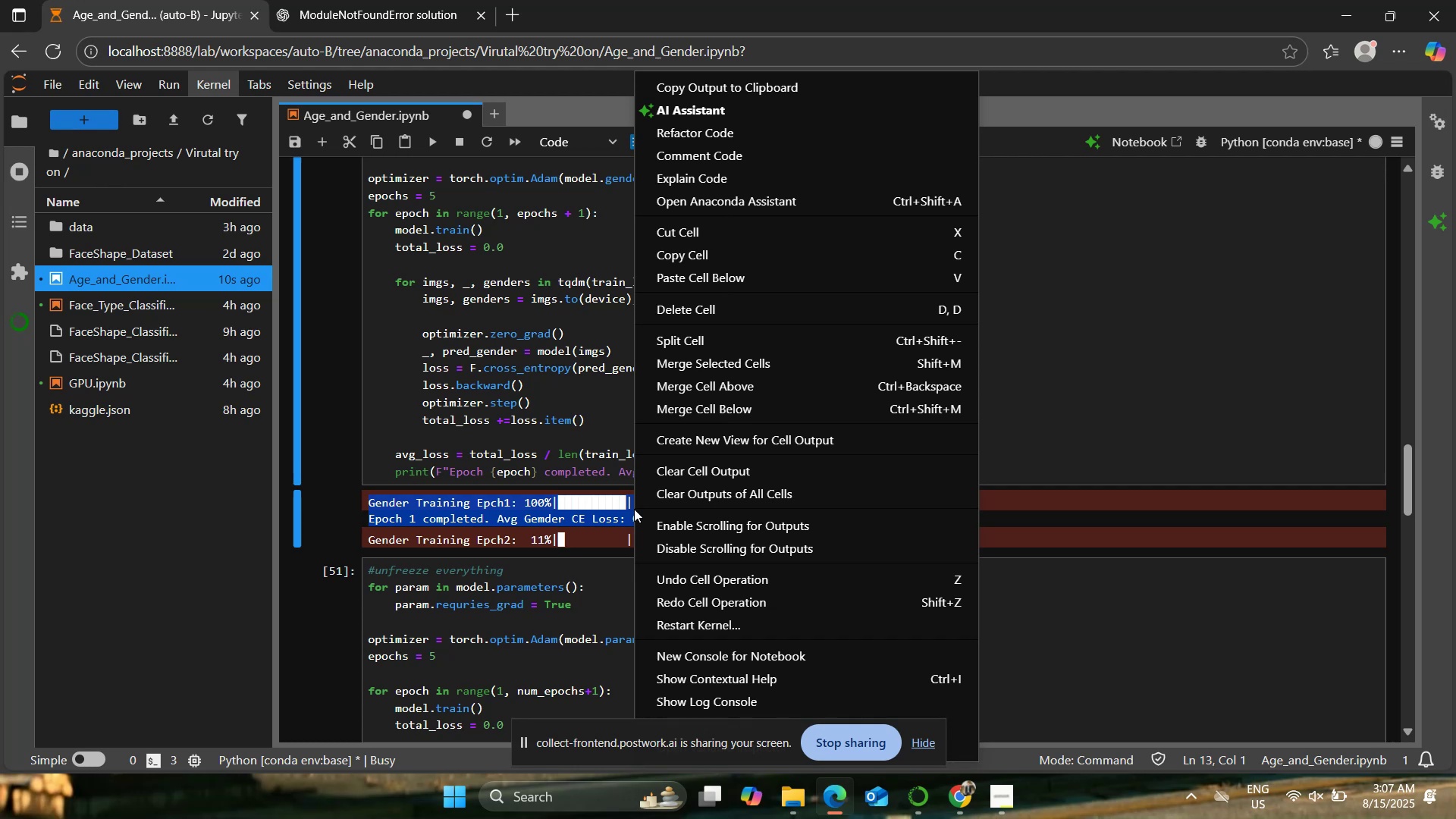 
left_click([627, 507])
 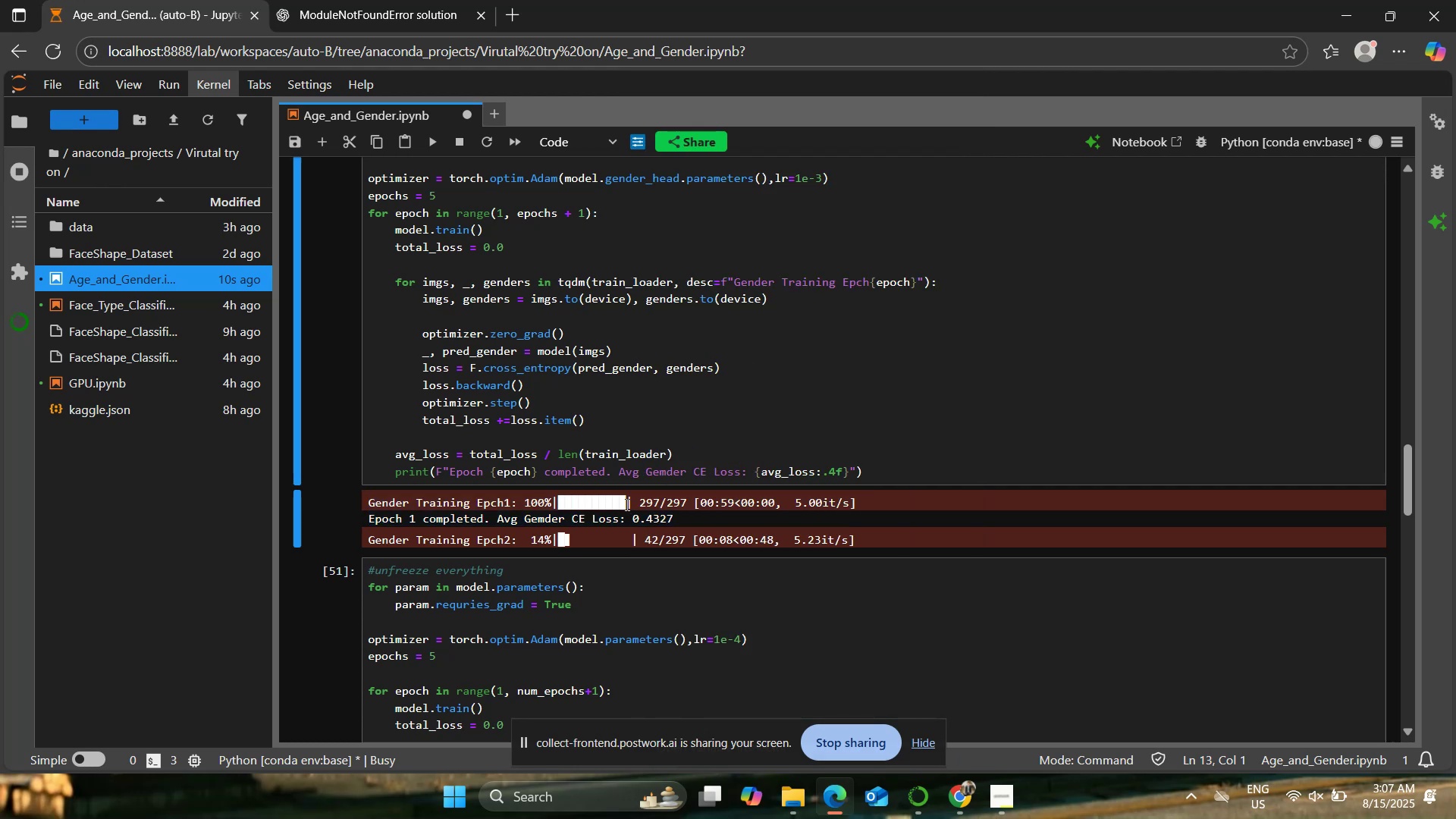 
key(NumpadEnter)
 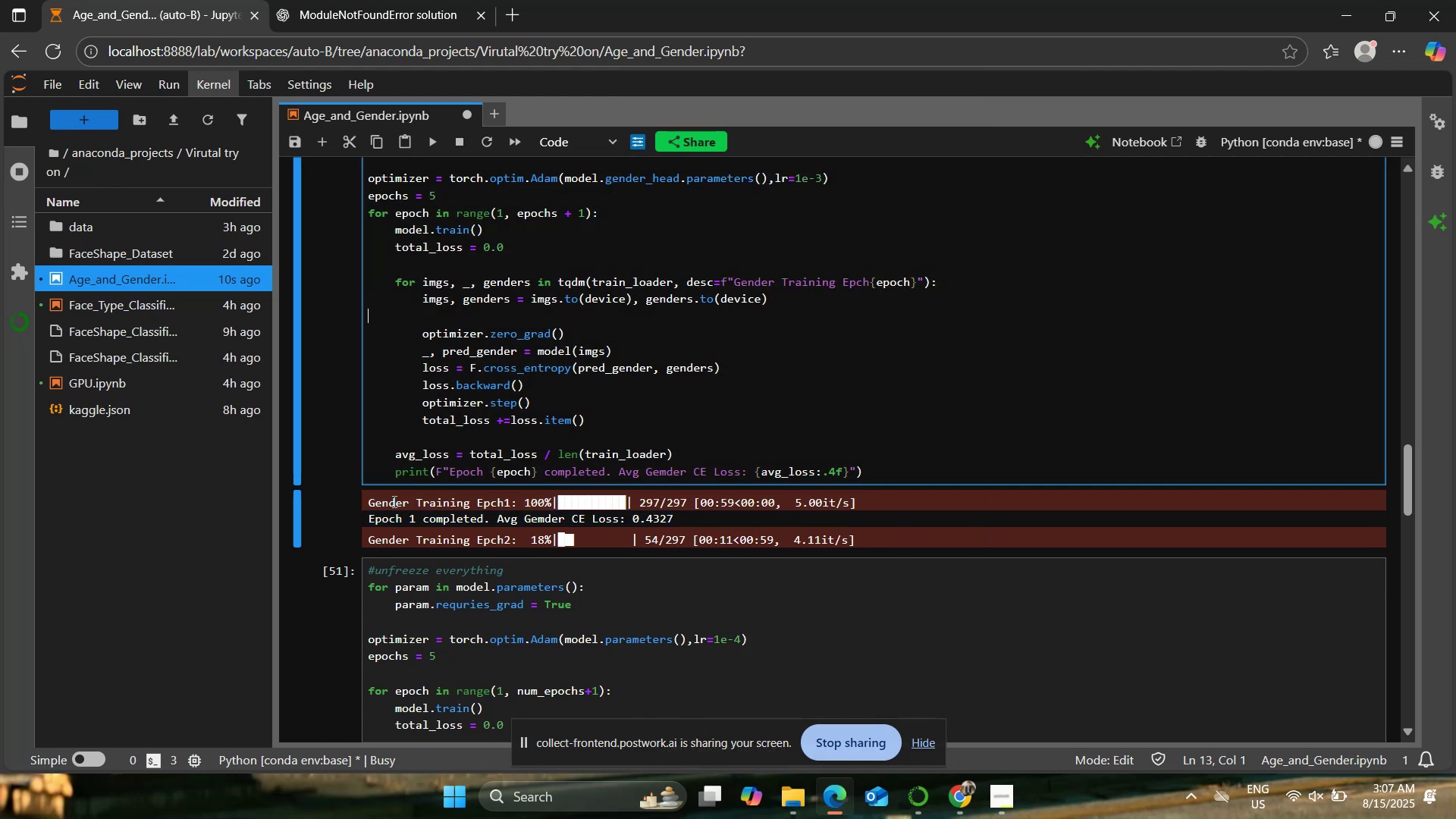 
left_click_drag(start_coordinate=[371, 498], to_coordinate=[683, 514])
 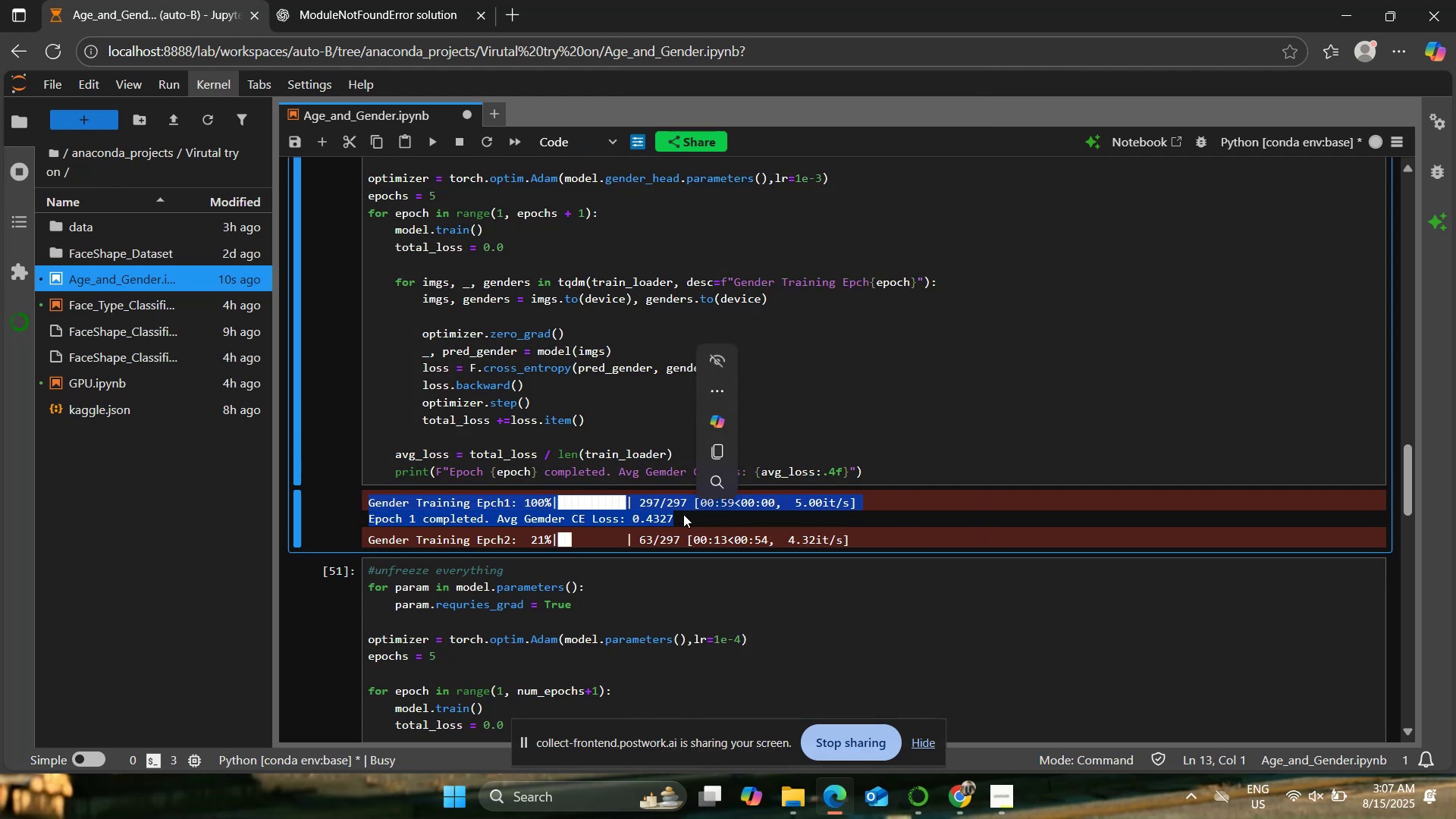 
key(Control+C)
 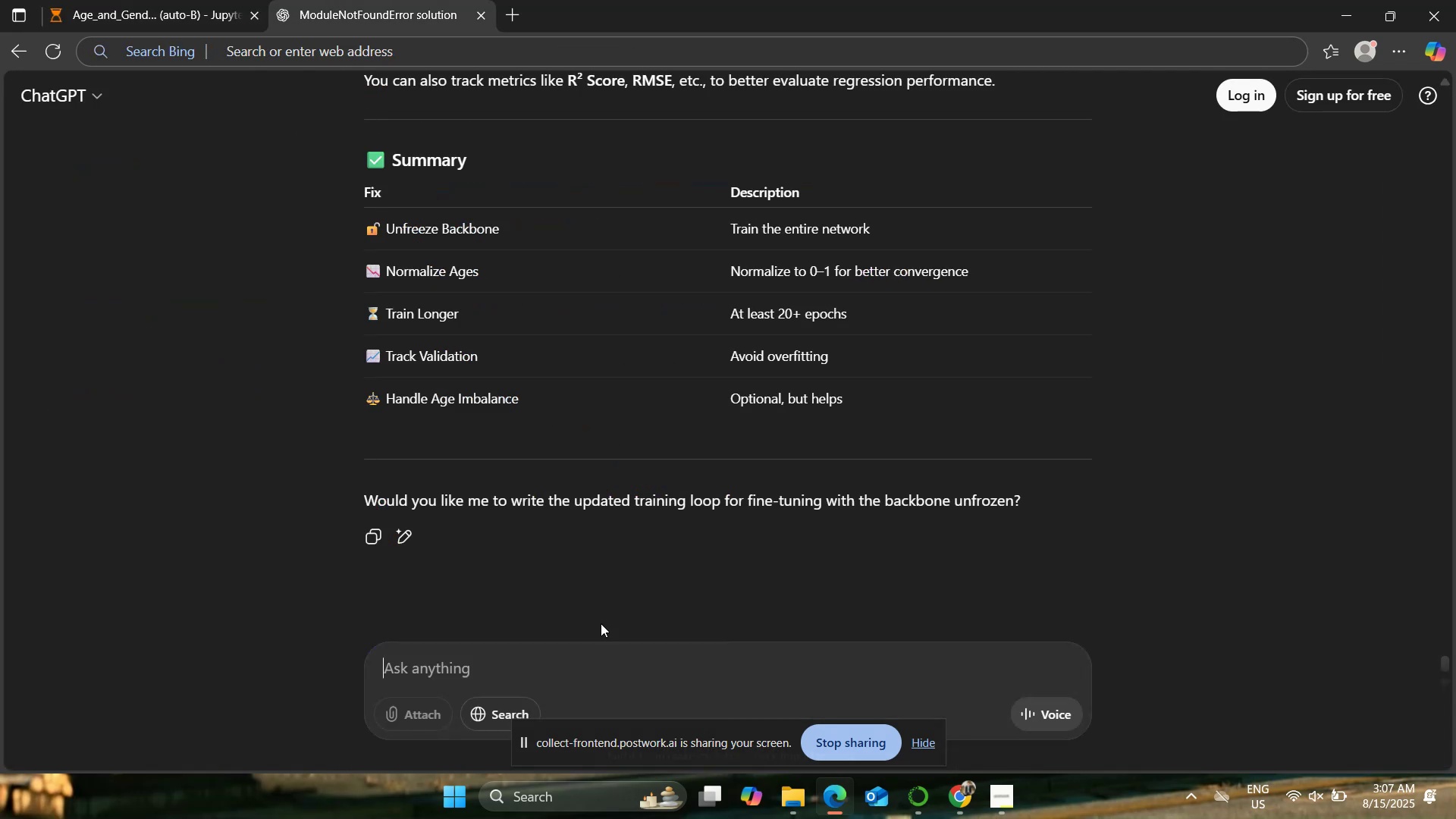 
key(Control+ControlLeft)
 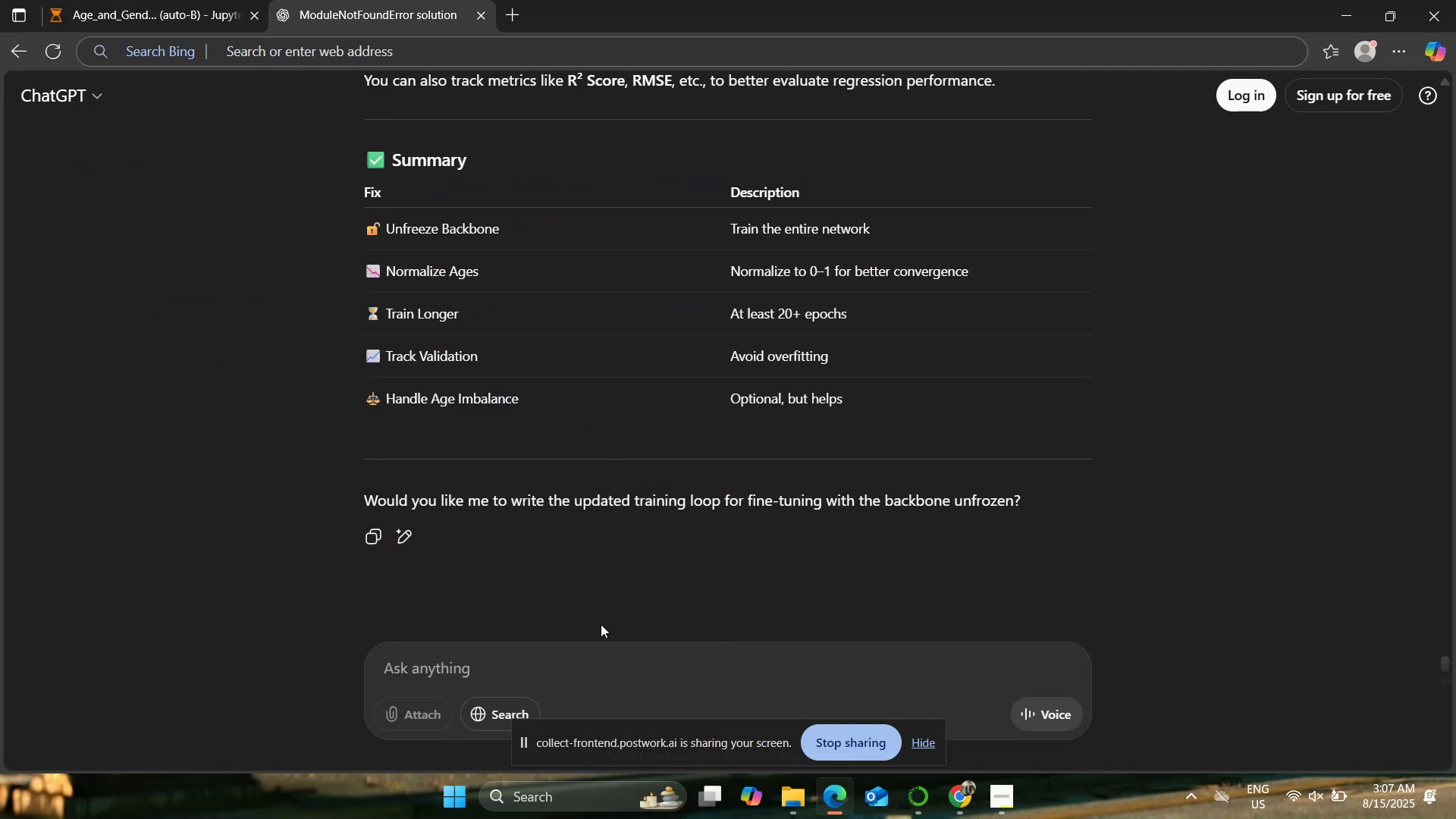 
key(Control+V)
 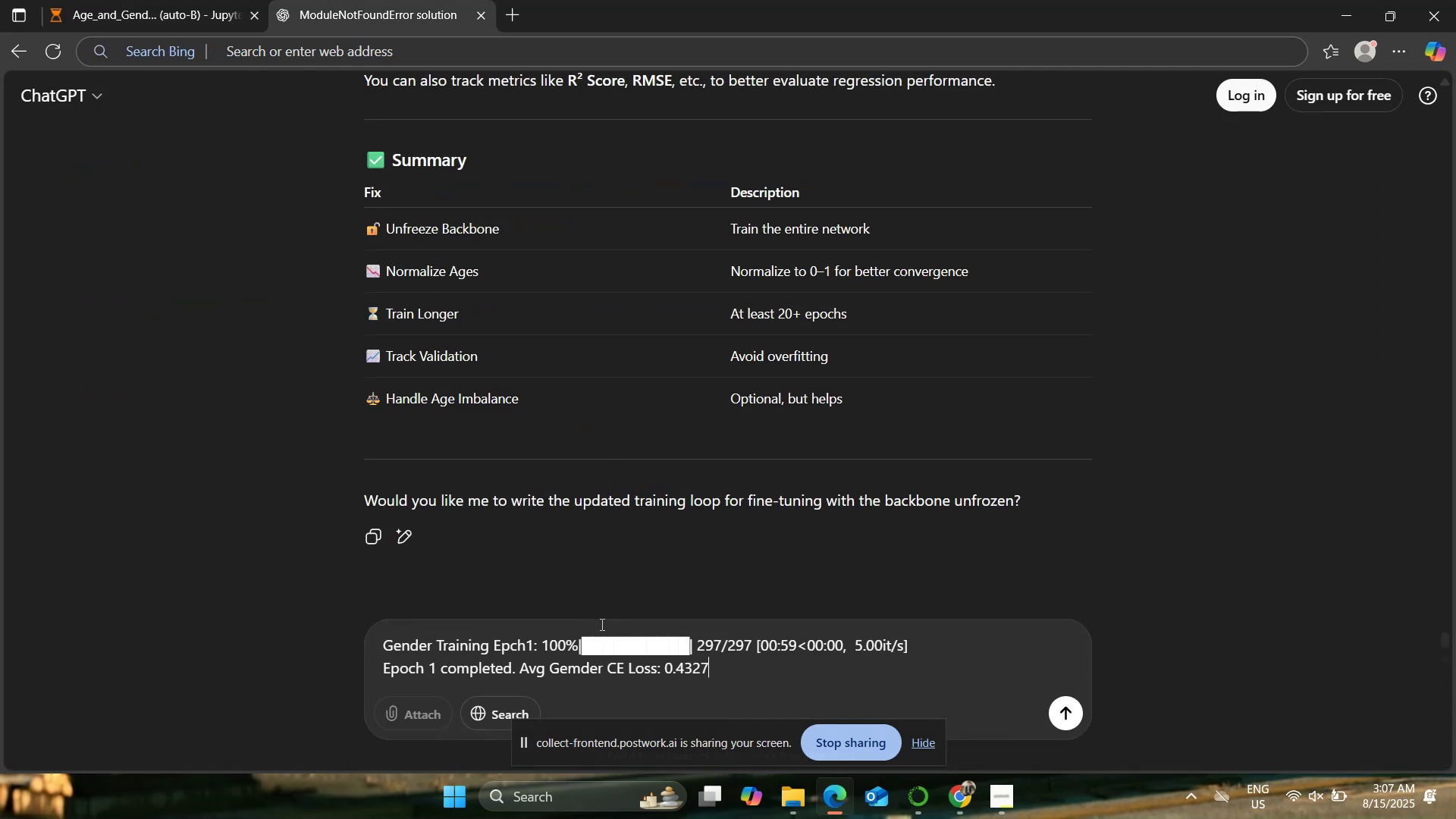 
key(Enter)
 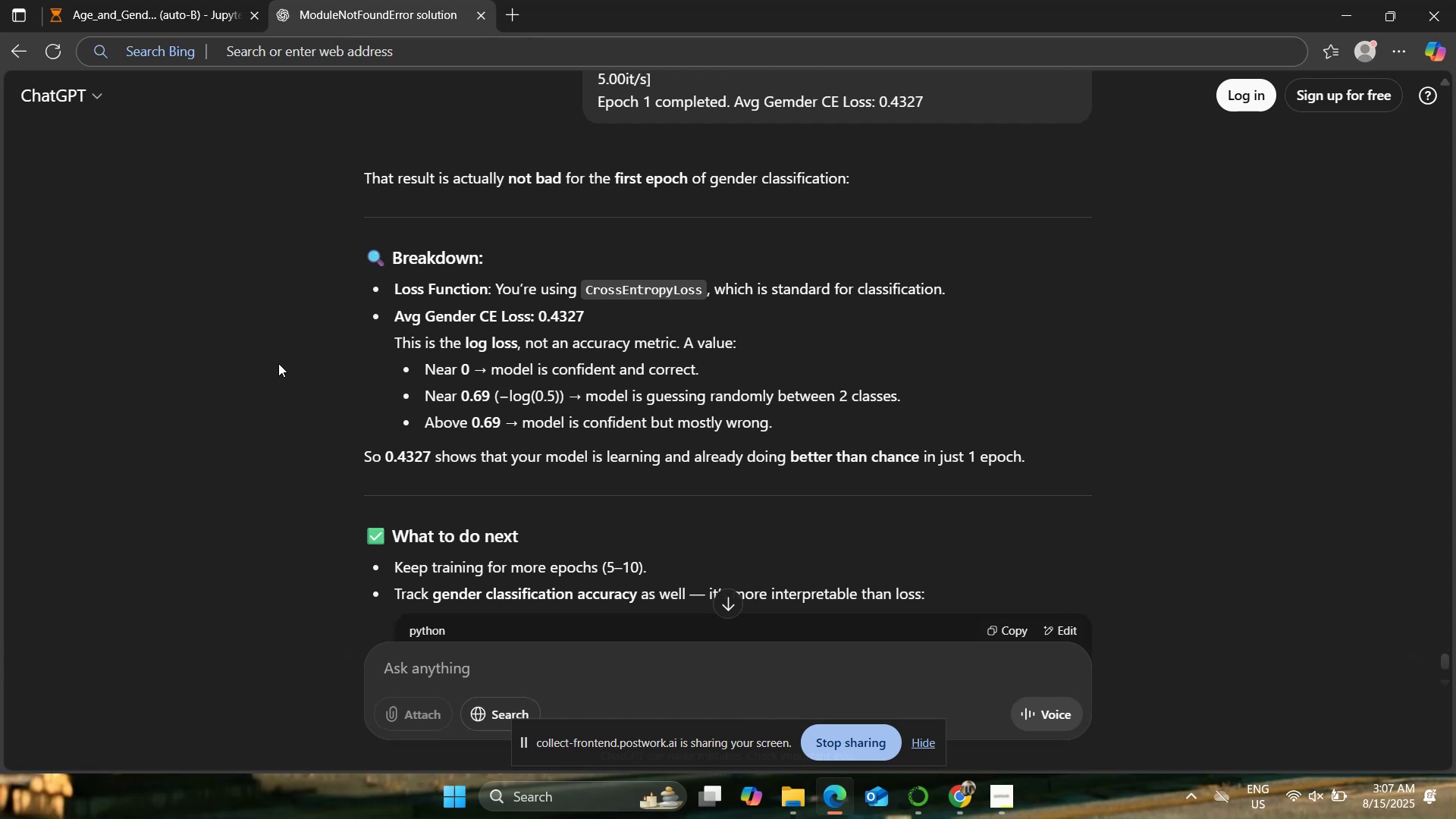 
wait(16.73)
 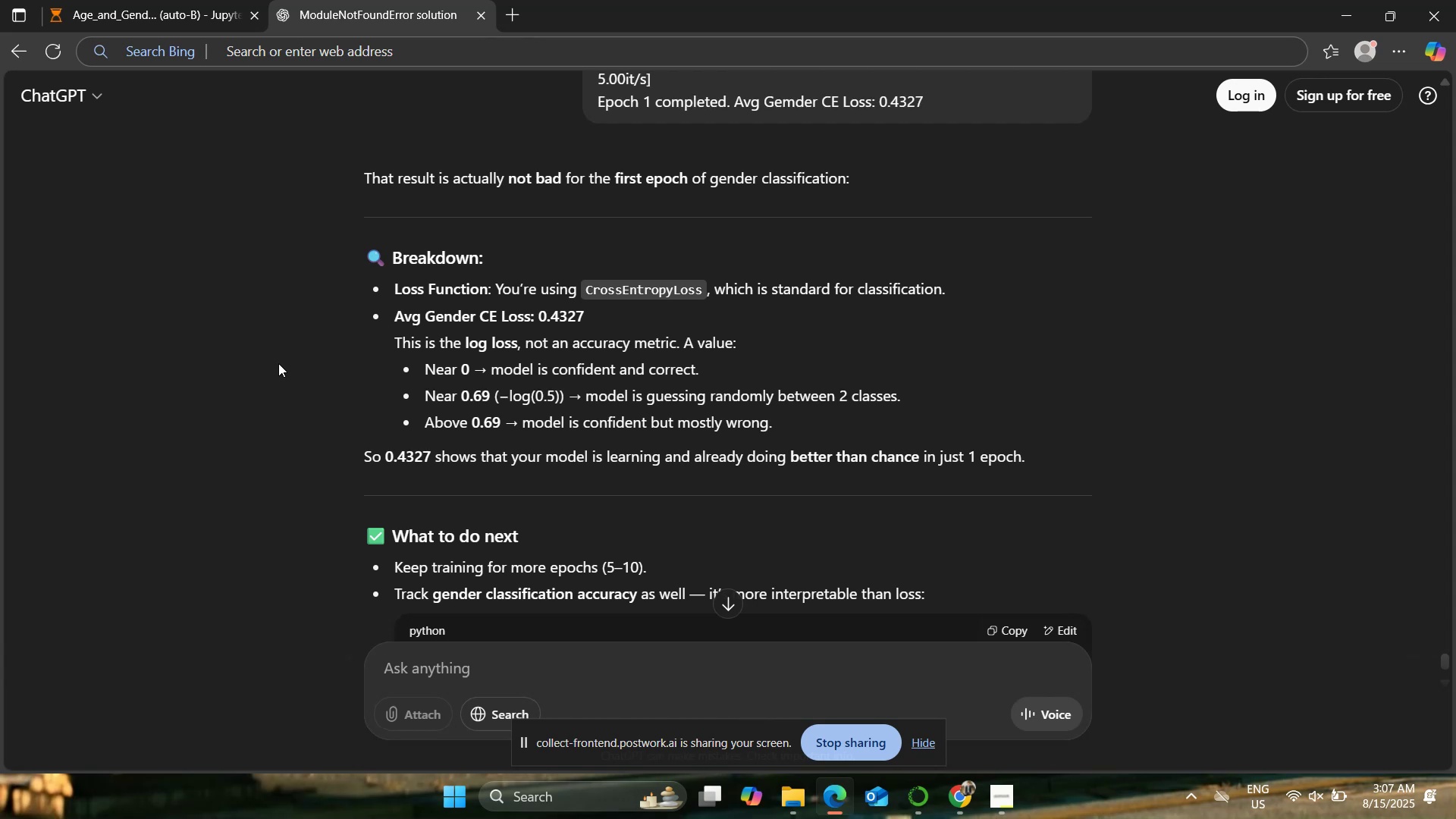 
scroll: coordinate [284, 366], scroll_direction: down, amount: 3.0
 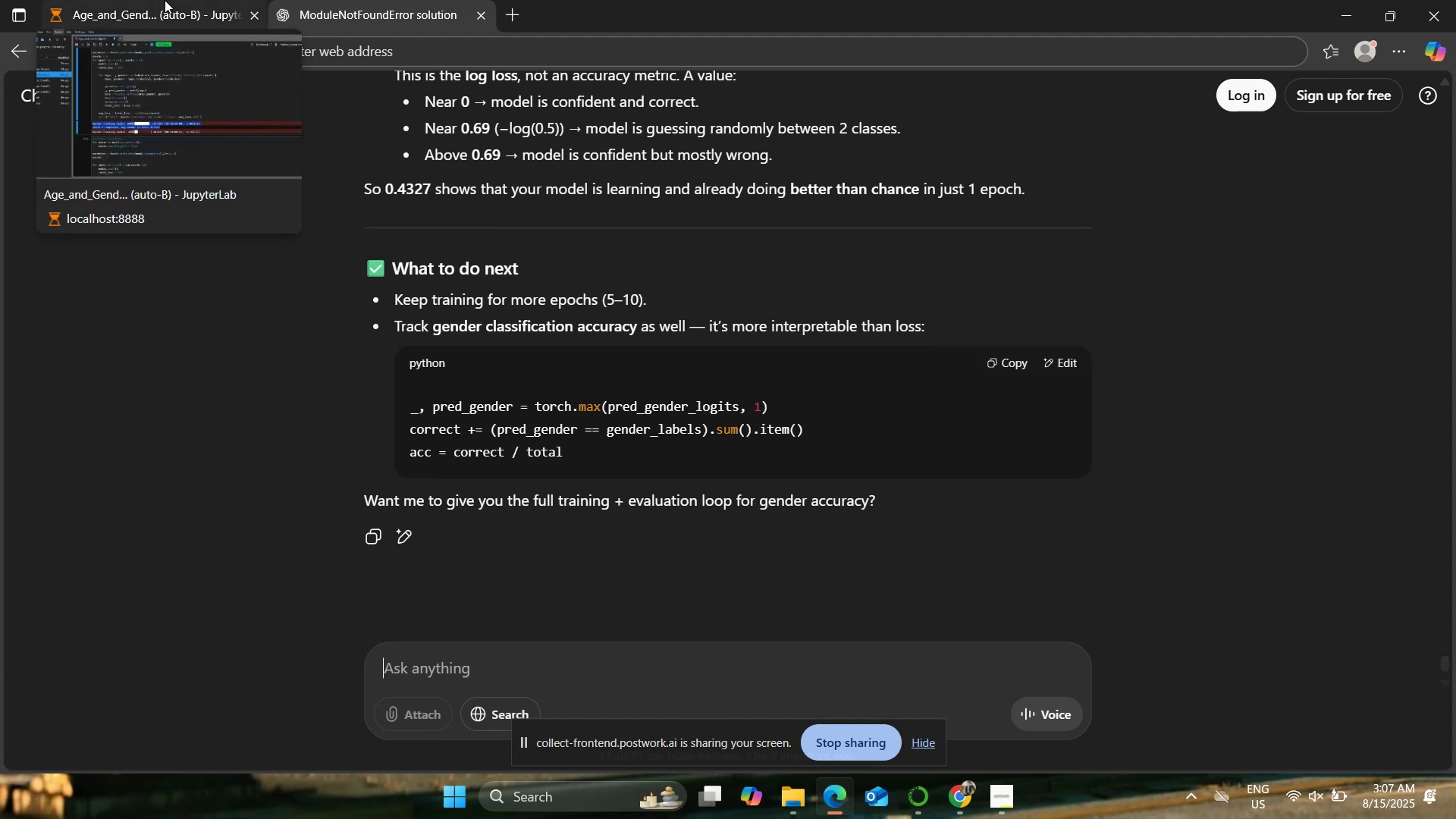 
wait(6.71)
 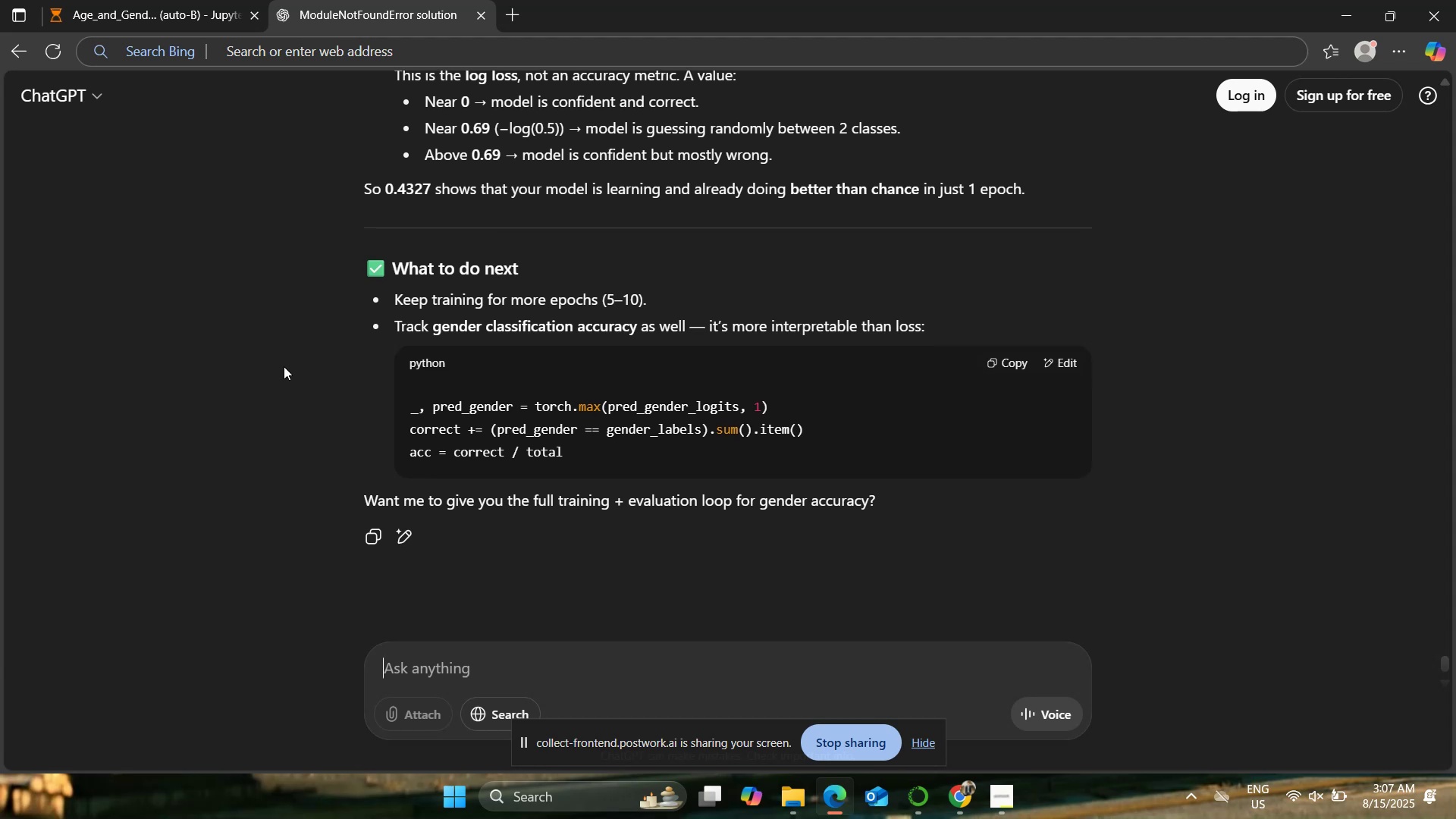 
left_click([165, 0])
 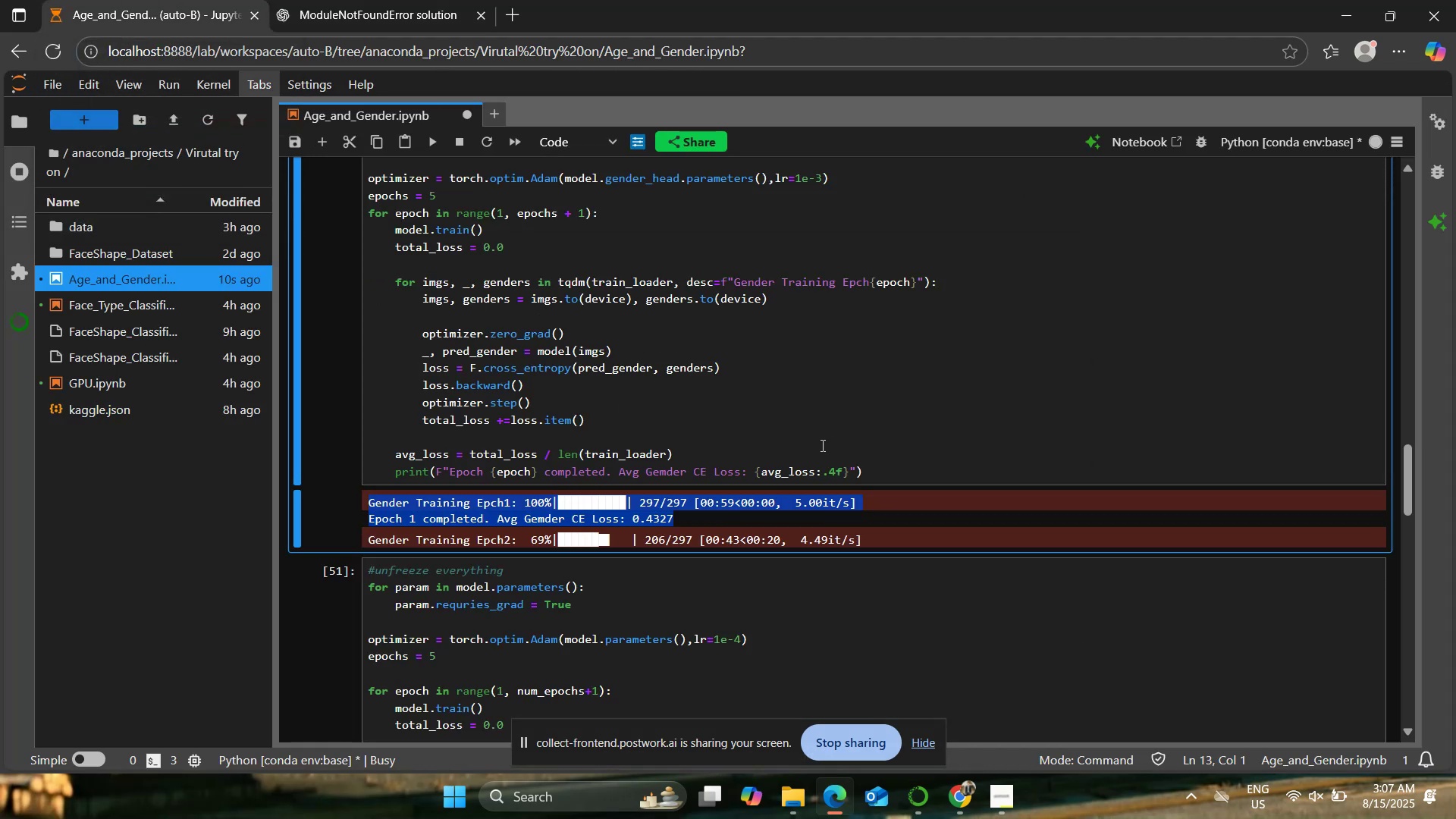 
left_click([837, 442])
 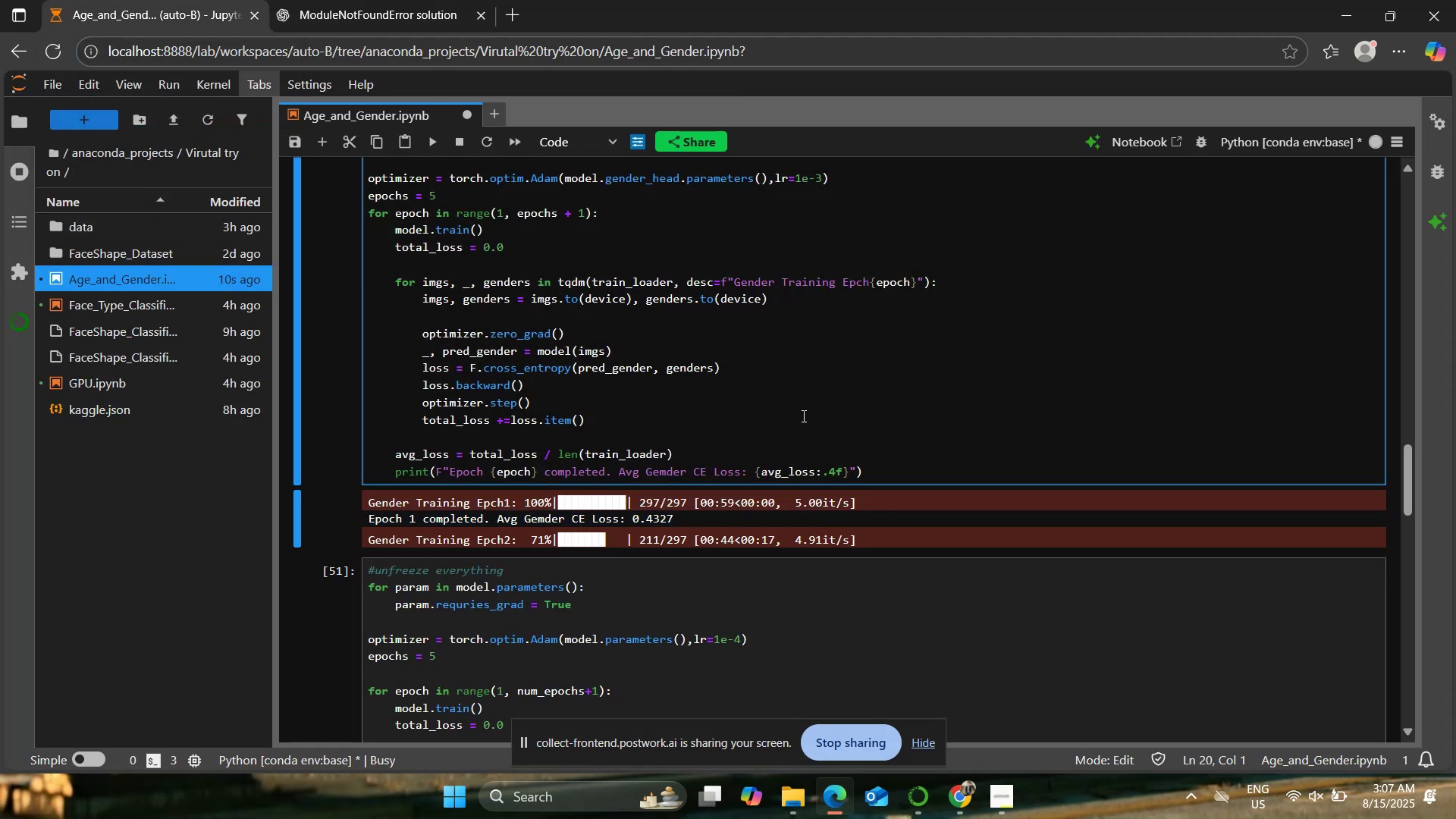 
left_click([427, 0])
 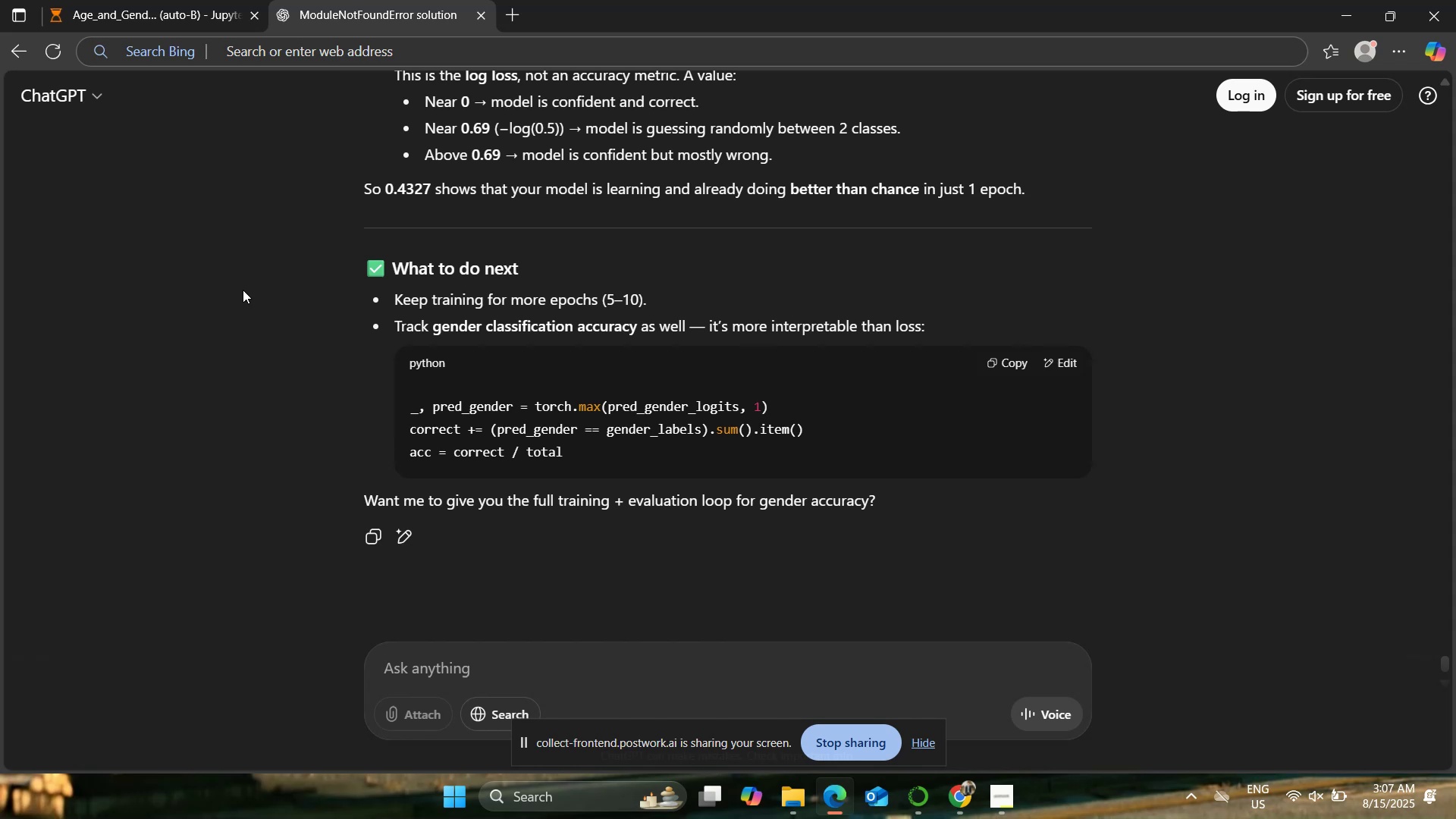 
wait(5.17)
 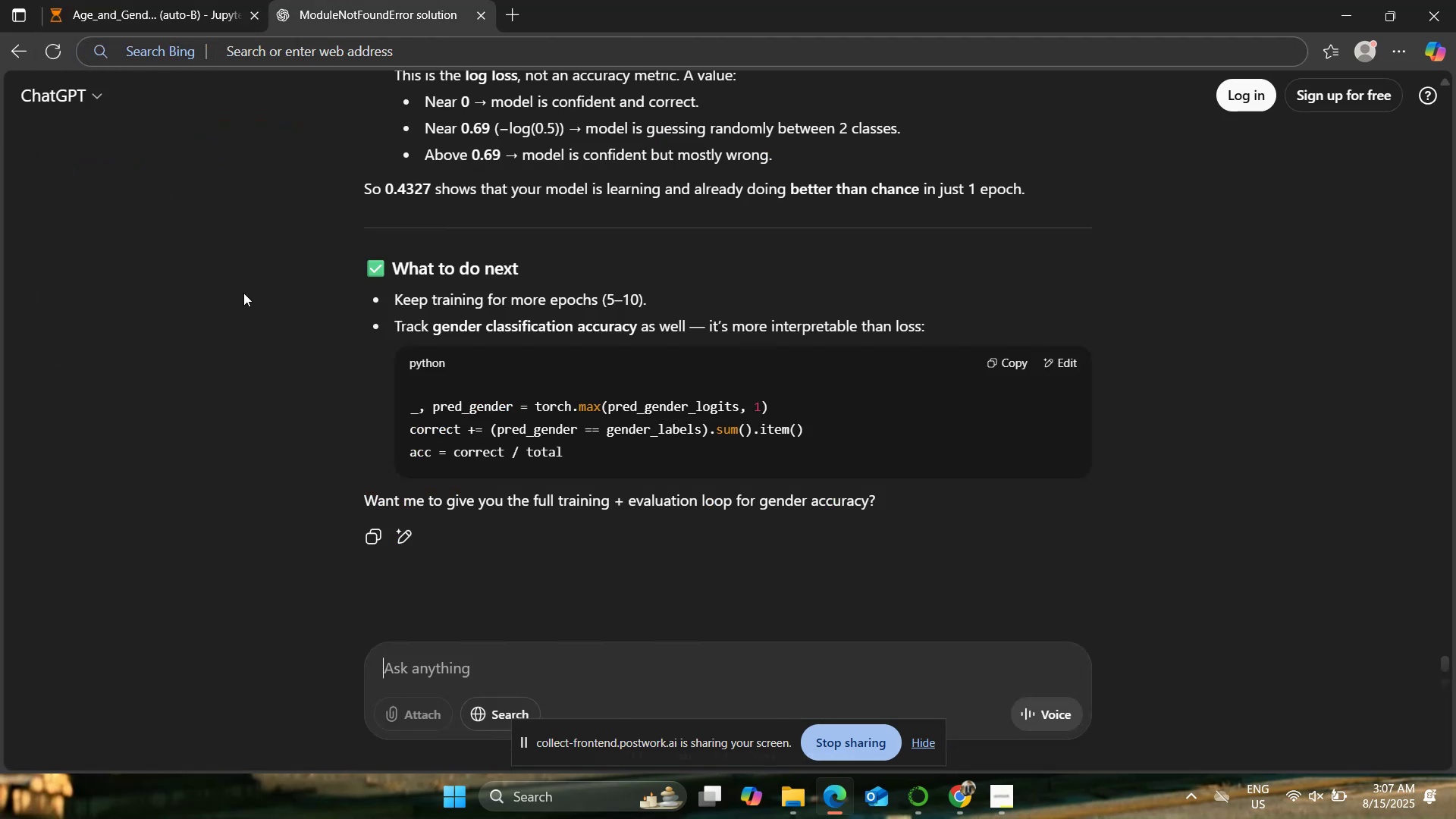 
left_click([175, 0])
 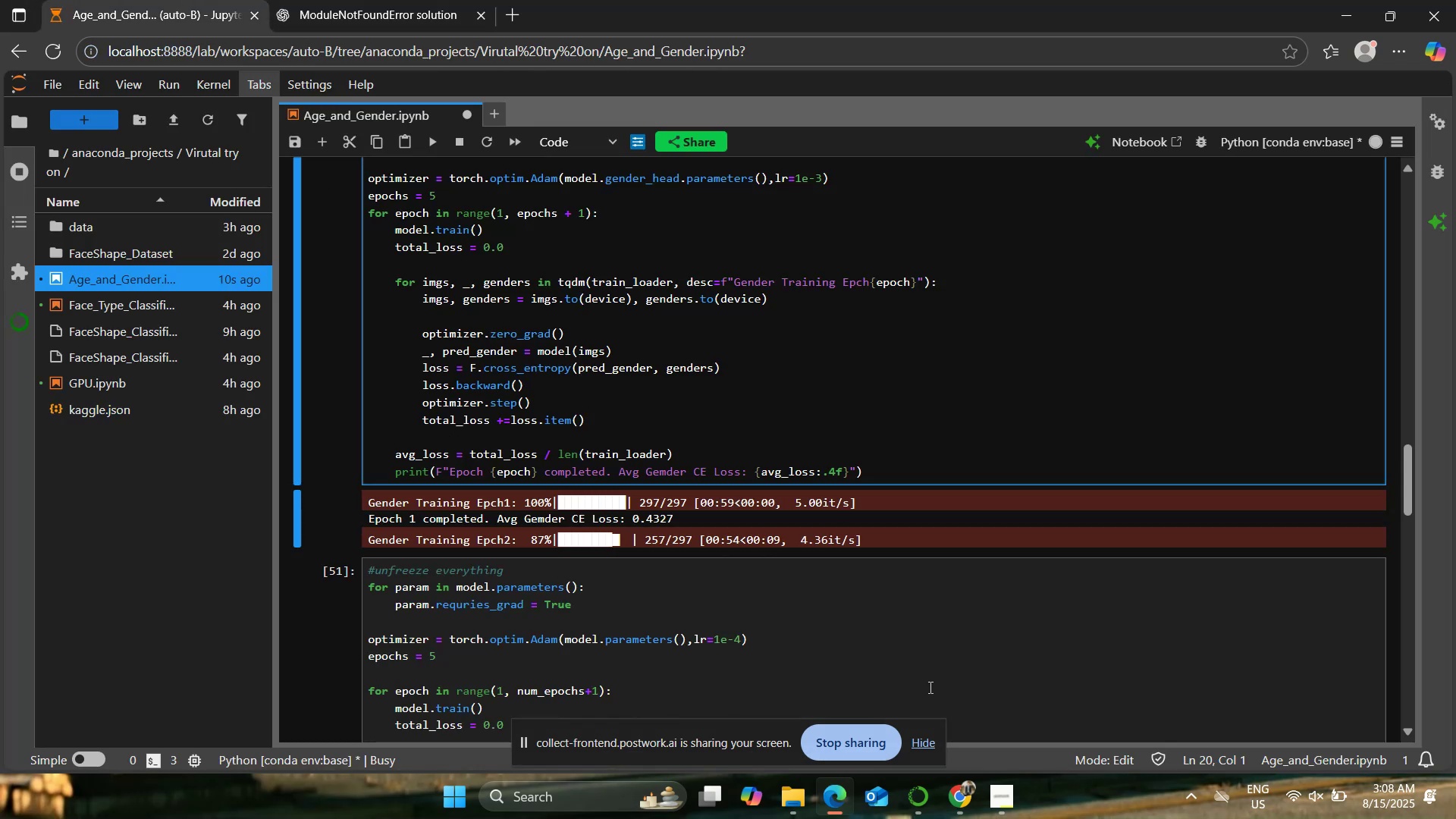 
wait(5.86)
 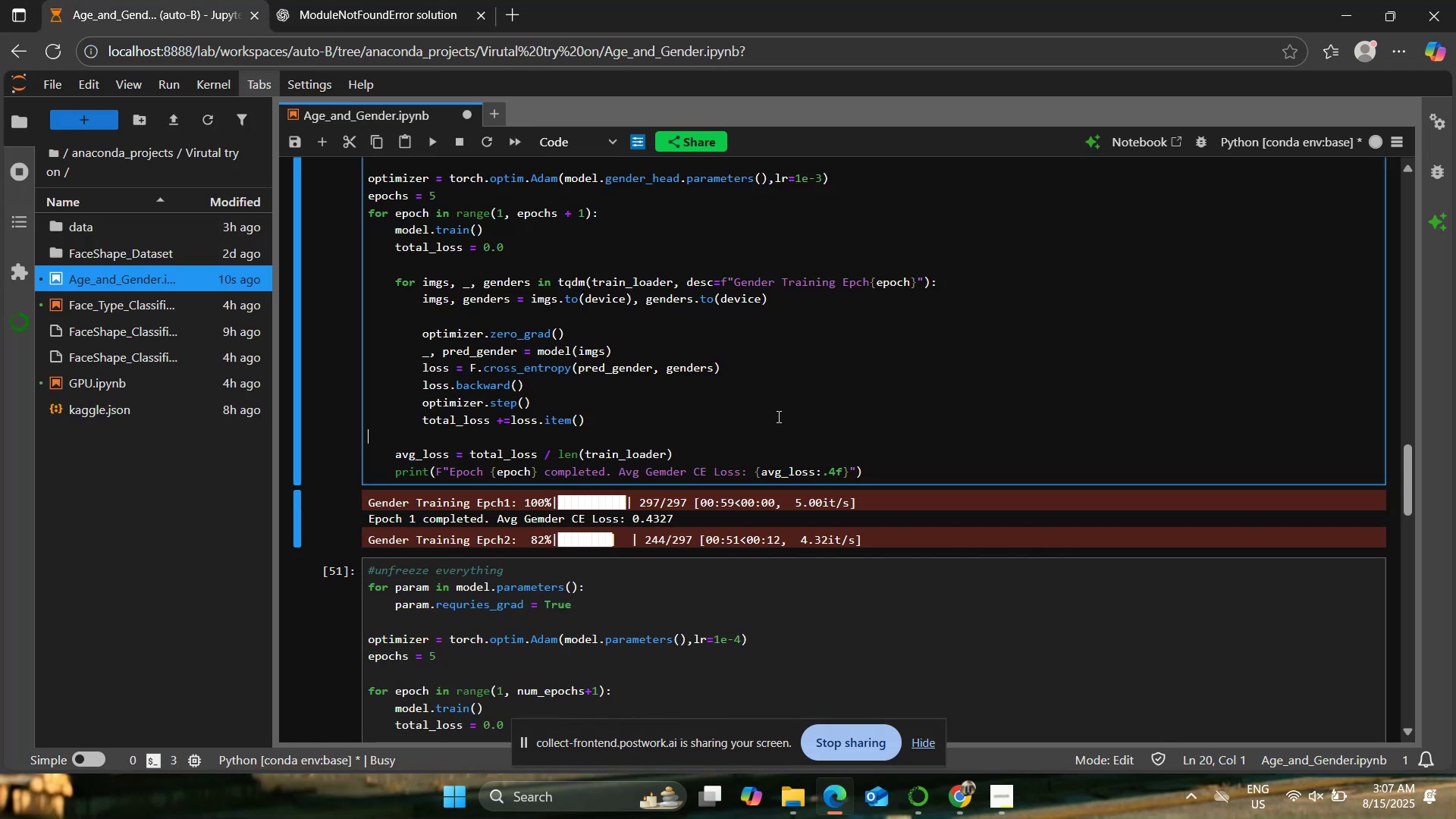 
left_click([886, 676])
 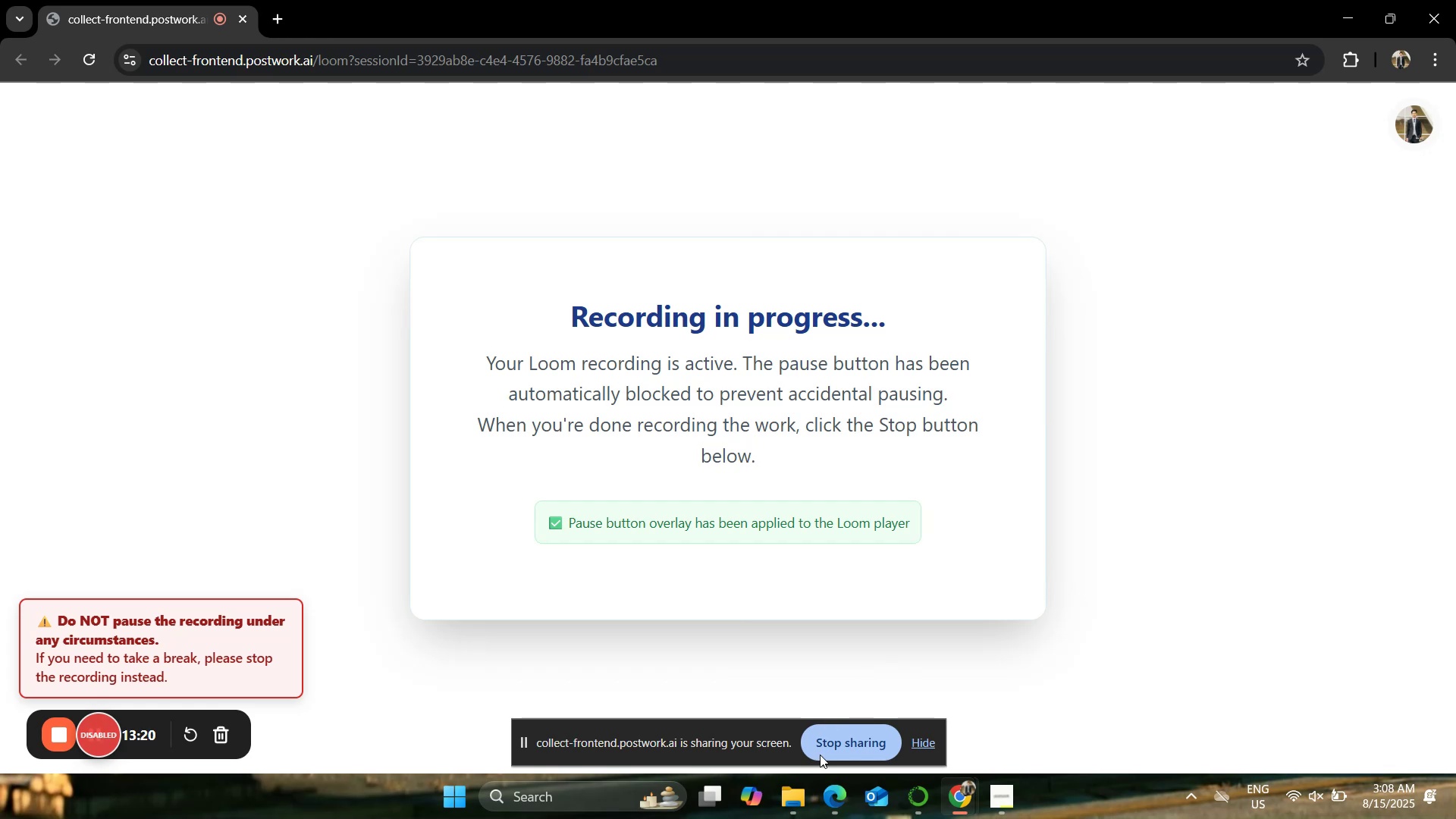 
left_click([829, 813])
 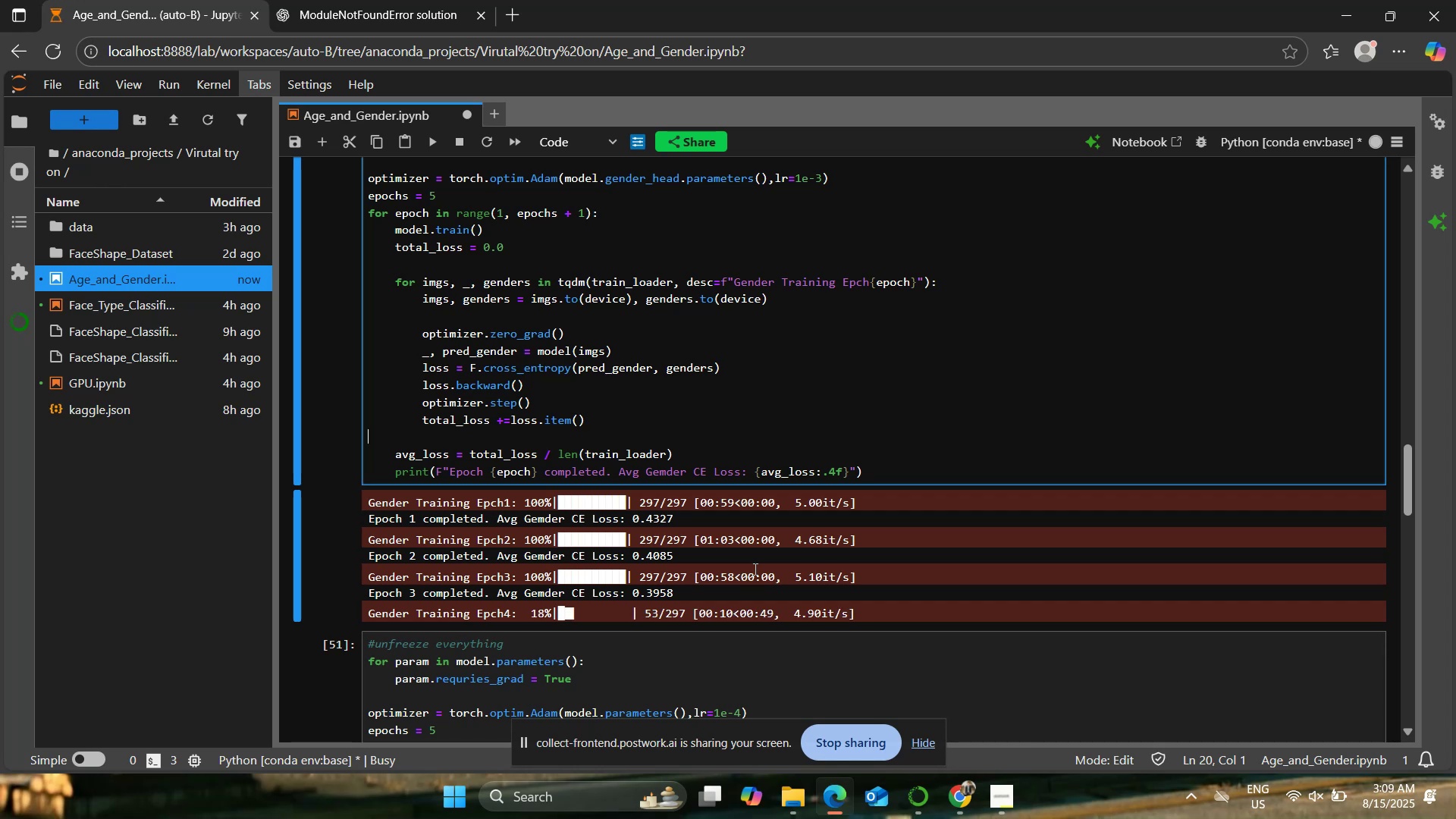 
wait(79.42)
 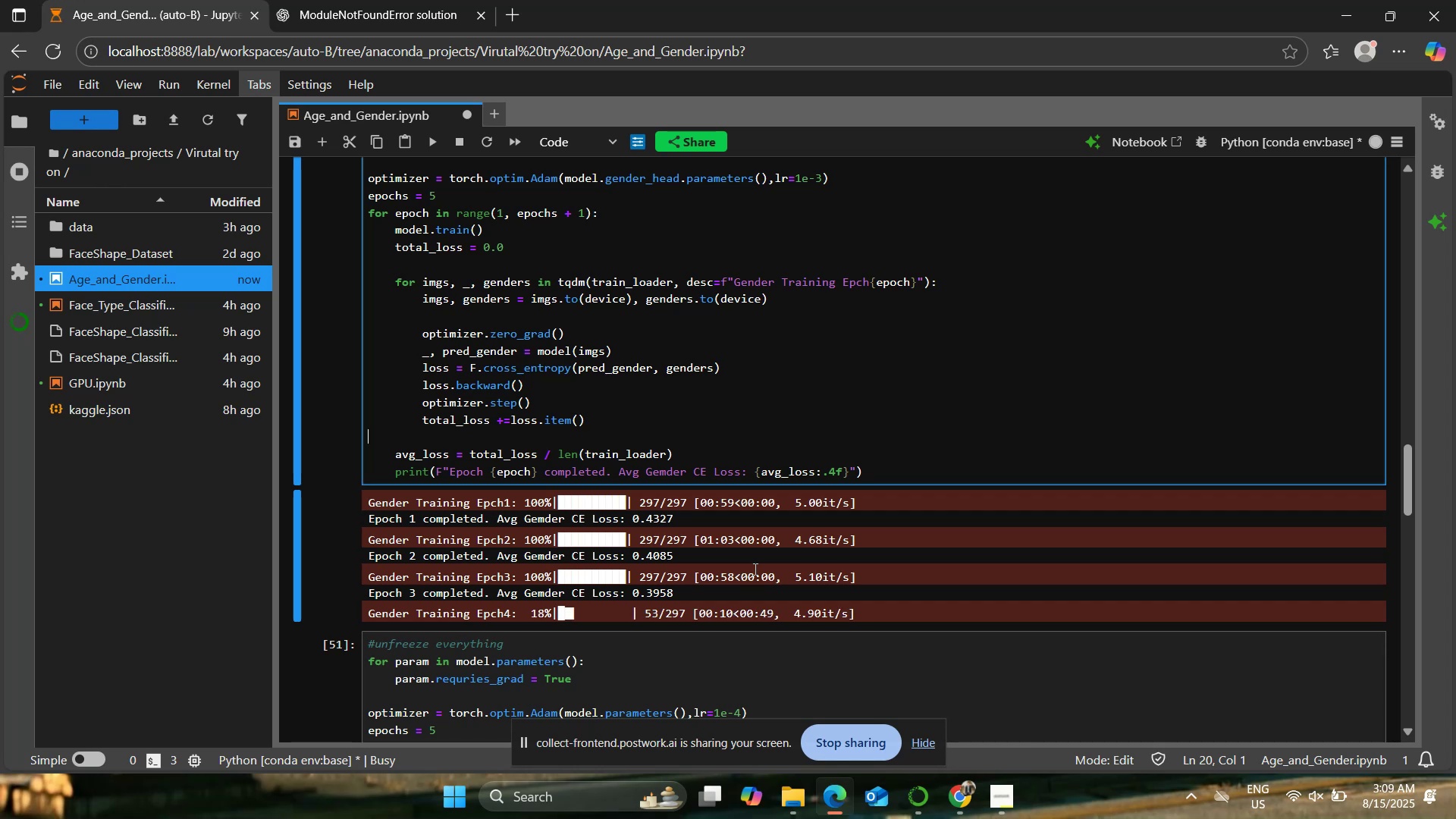 
left_click([397, 0])
 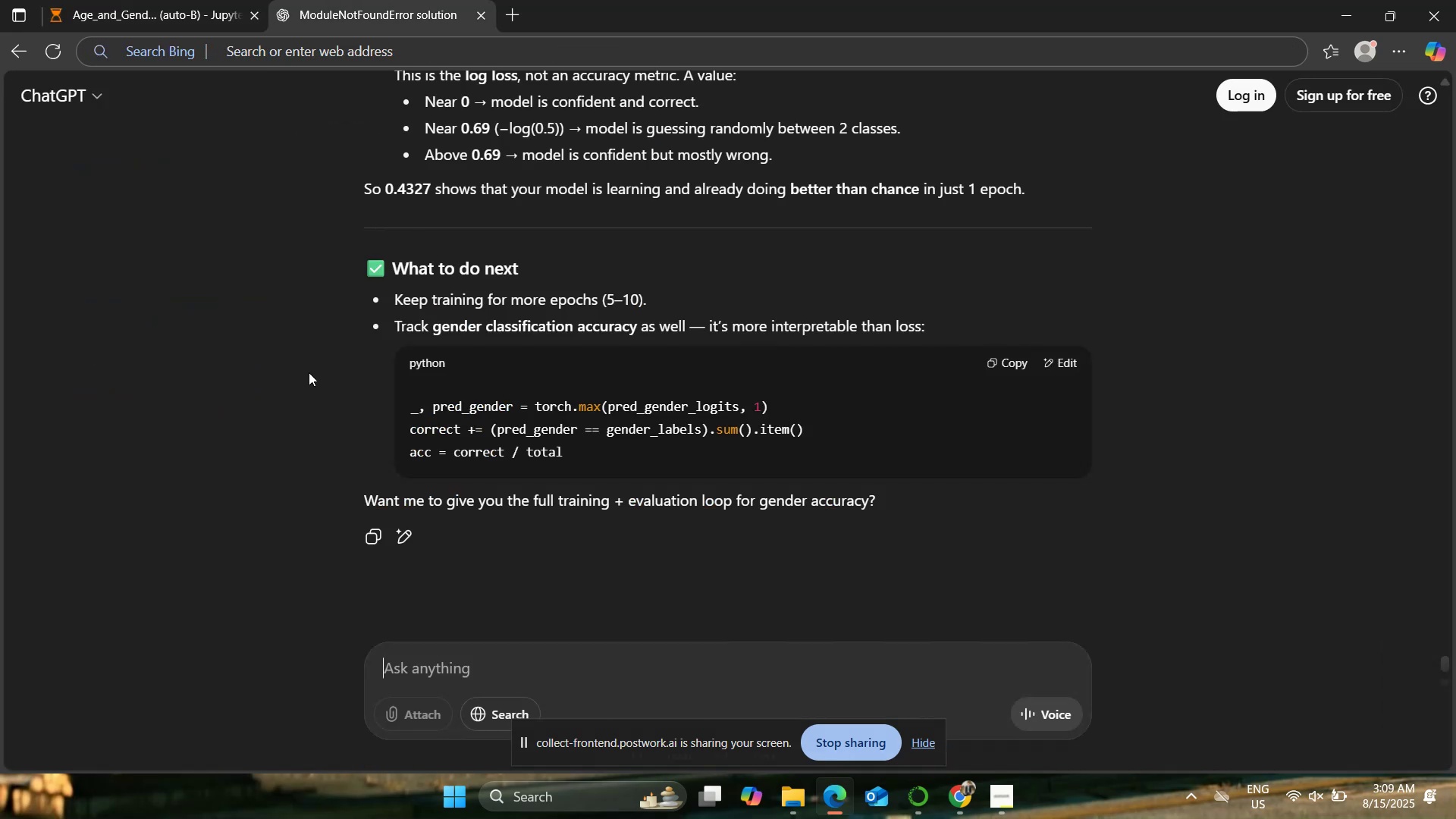 
scroll: coordinate [309, 372], scroll_direction: up, amount: 6.0
 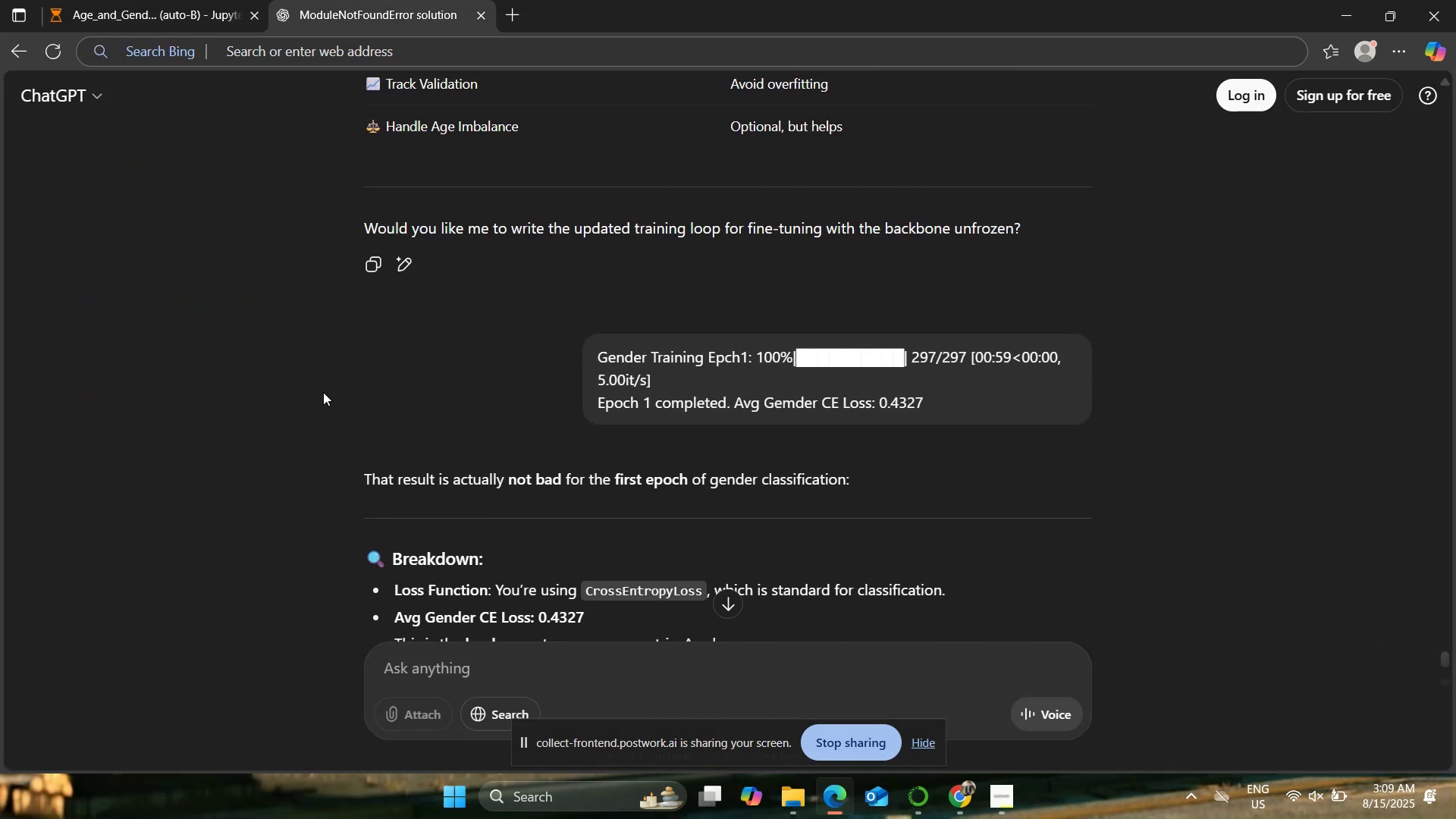 
left_click([162, 0])
 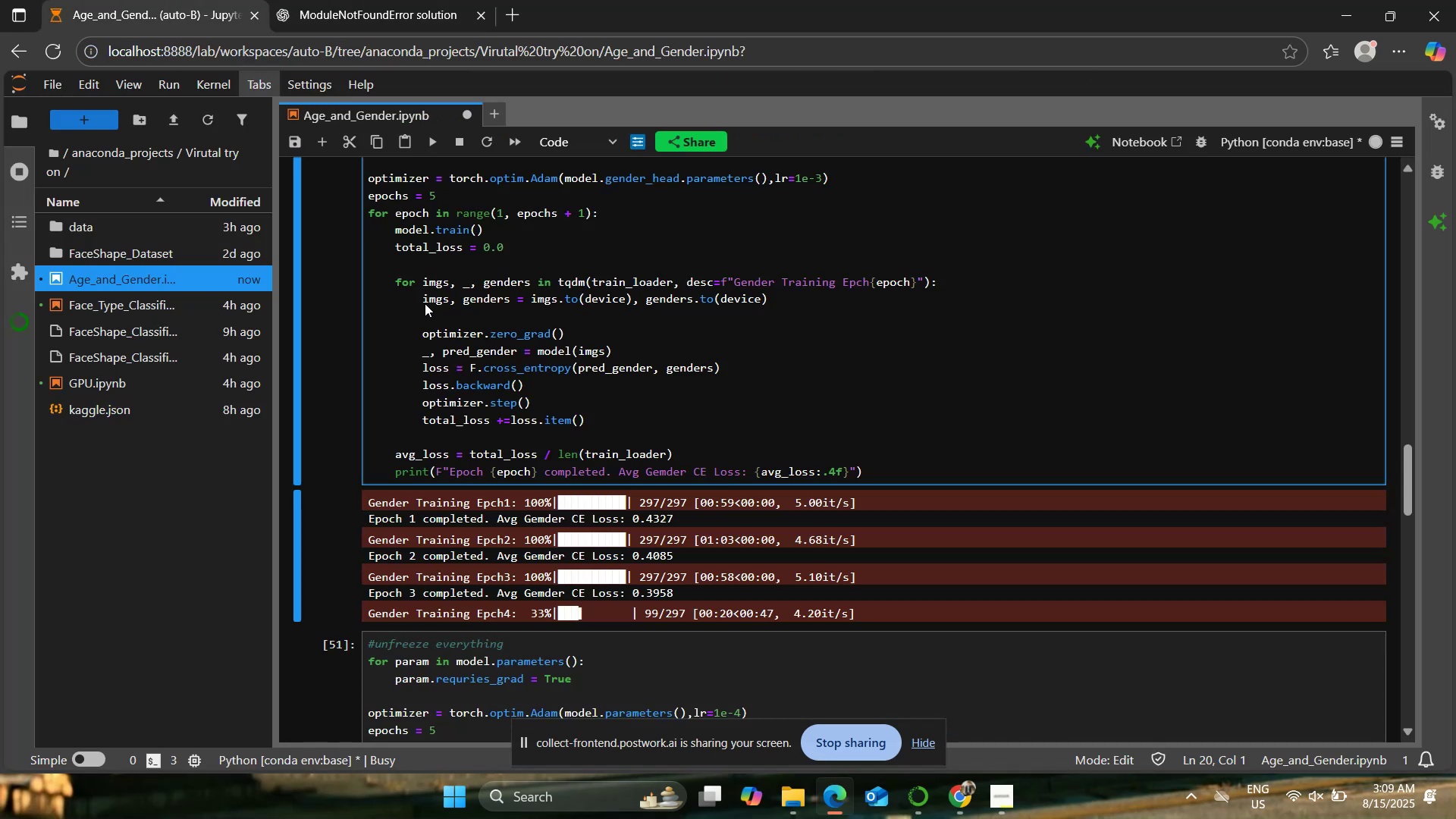 
scroll: coordinate [490, 312], scroll_direction: down, amount: 1.0
 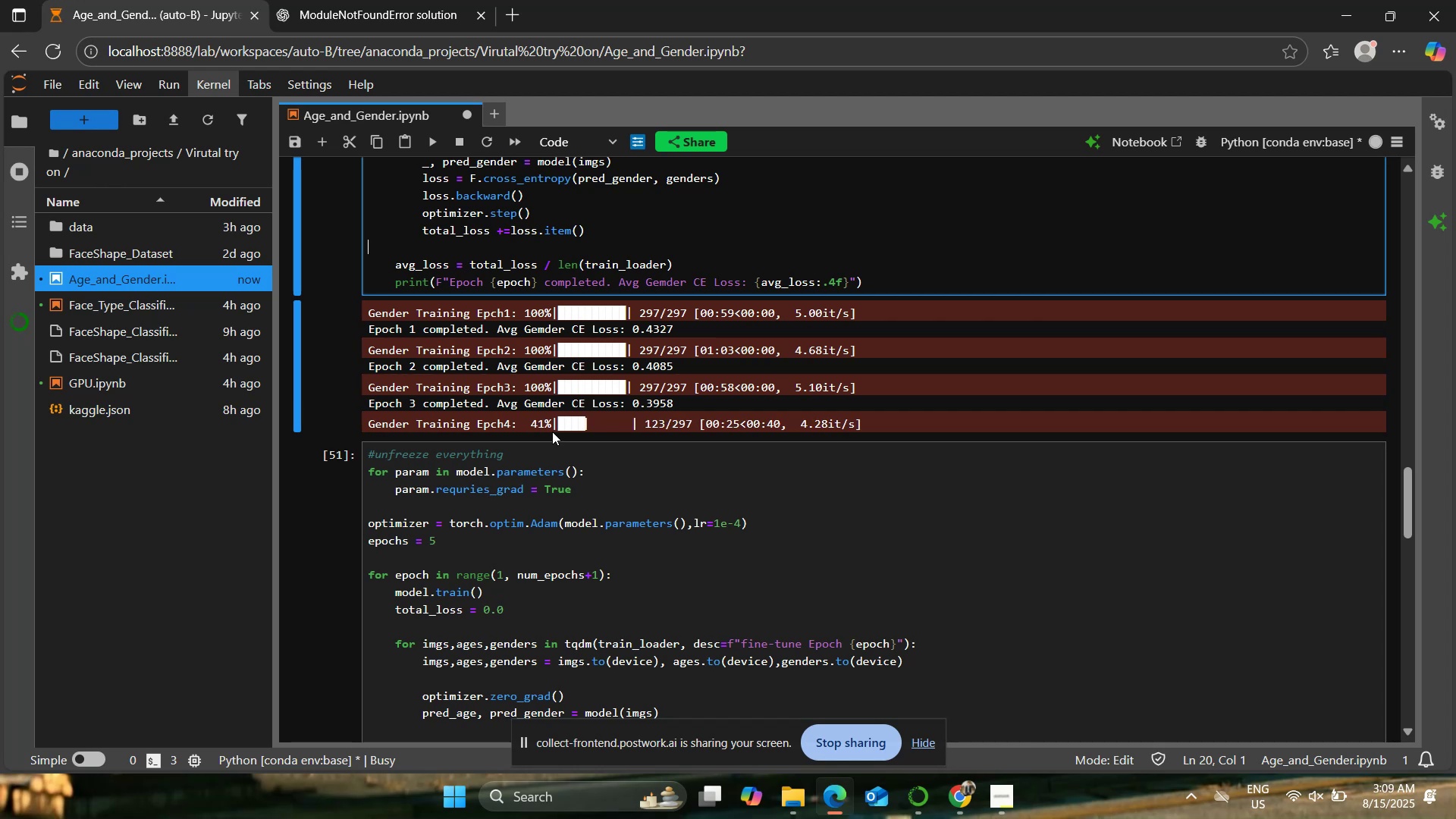 
wait(9.6)
 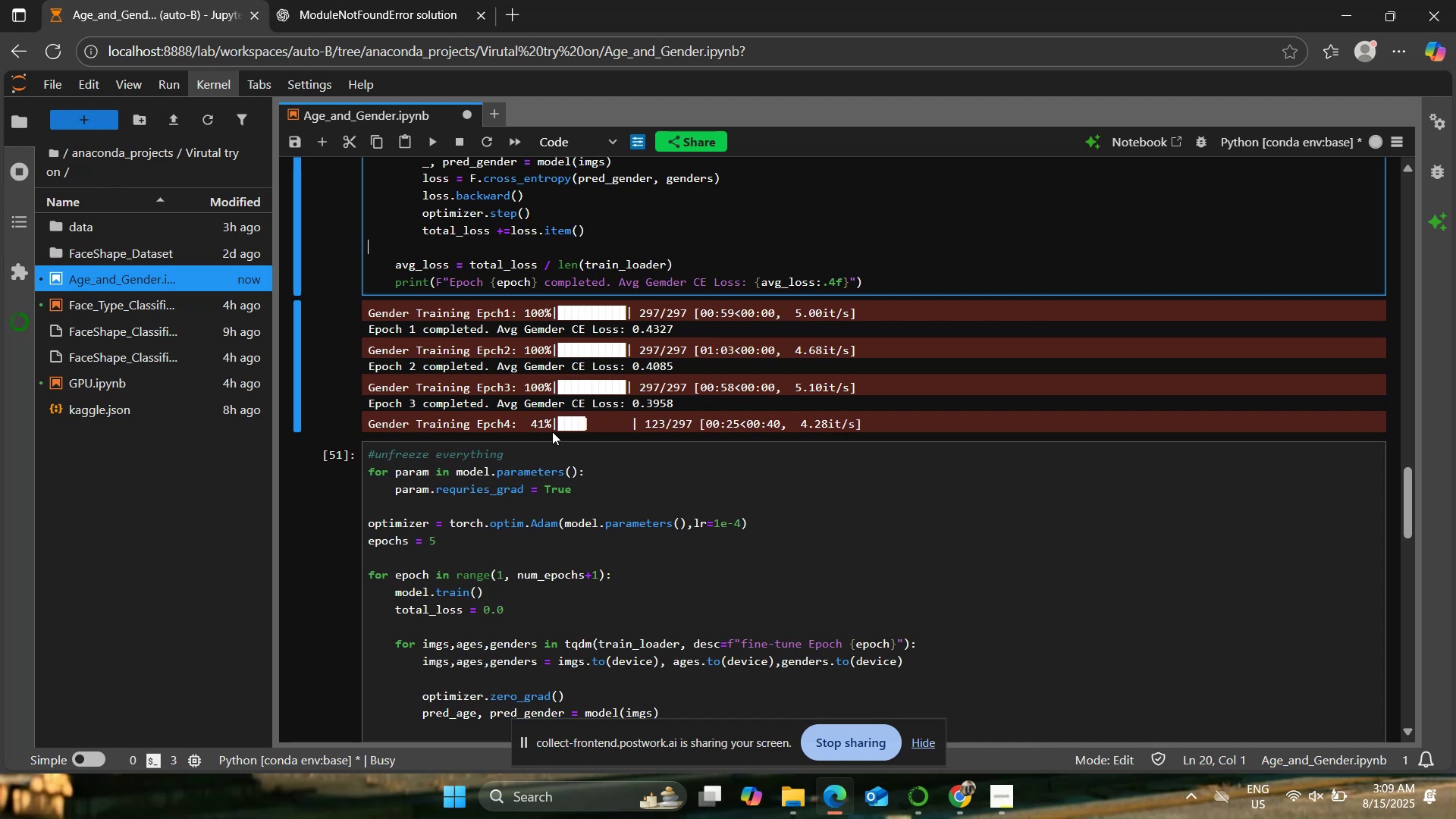 
left_click([376, 0])
 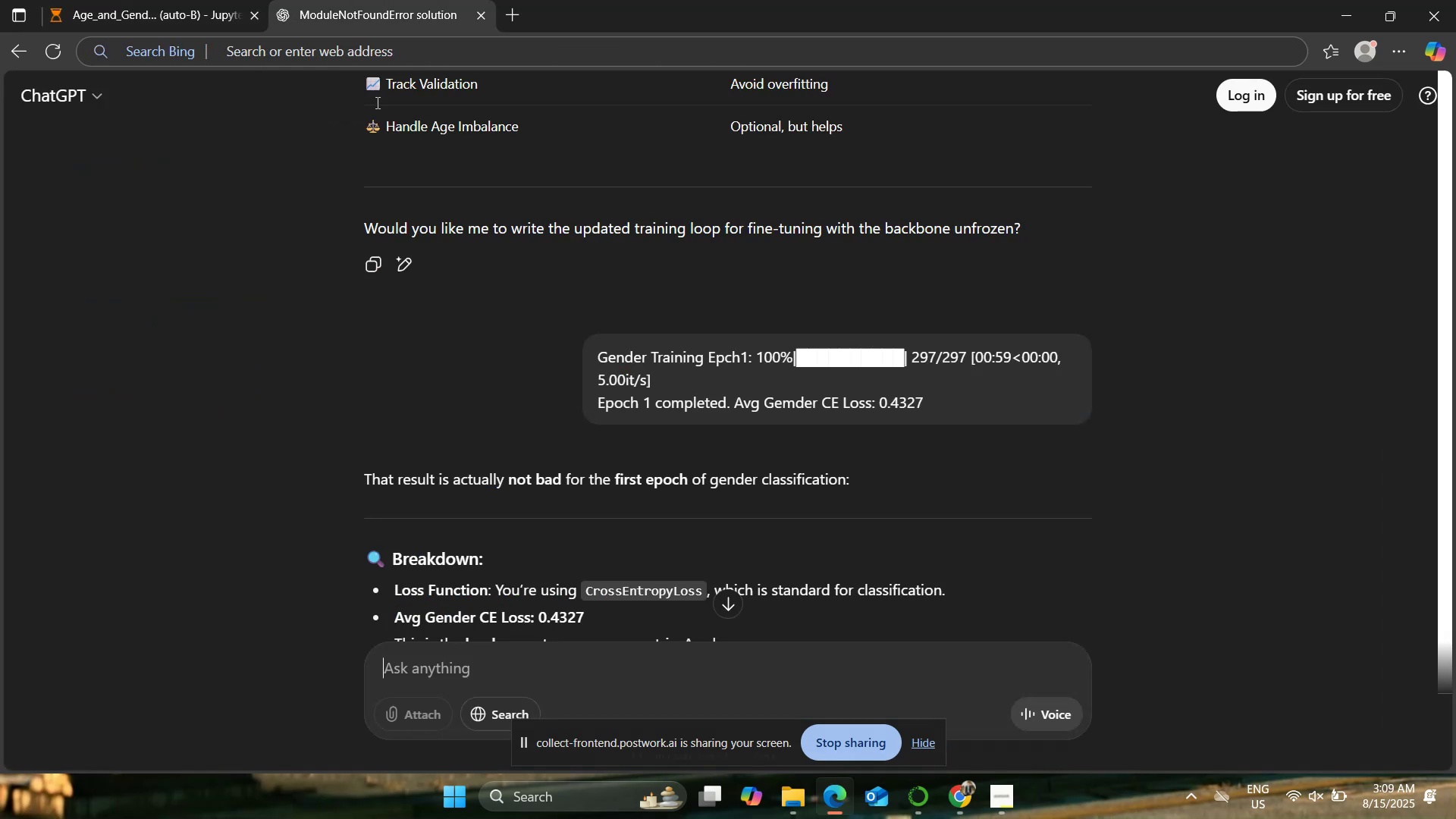 
scroll: coordinate [349, 337], scroll_direction: down, amount: 4.0
 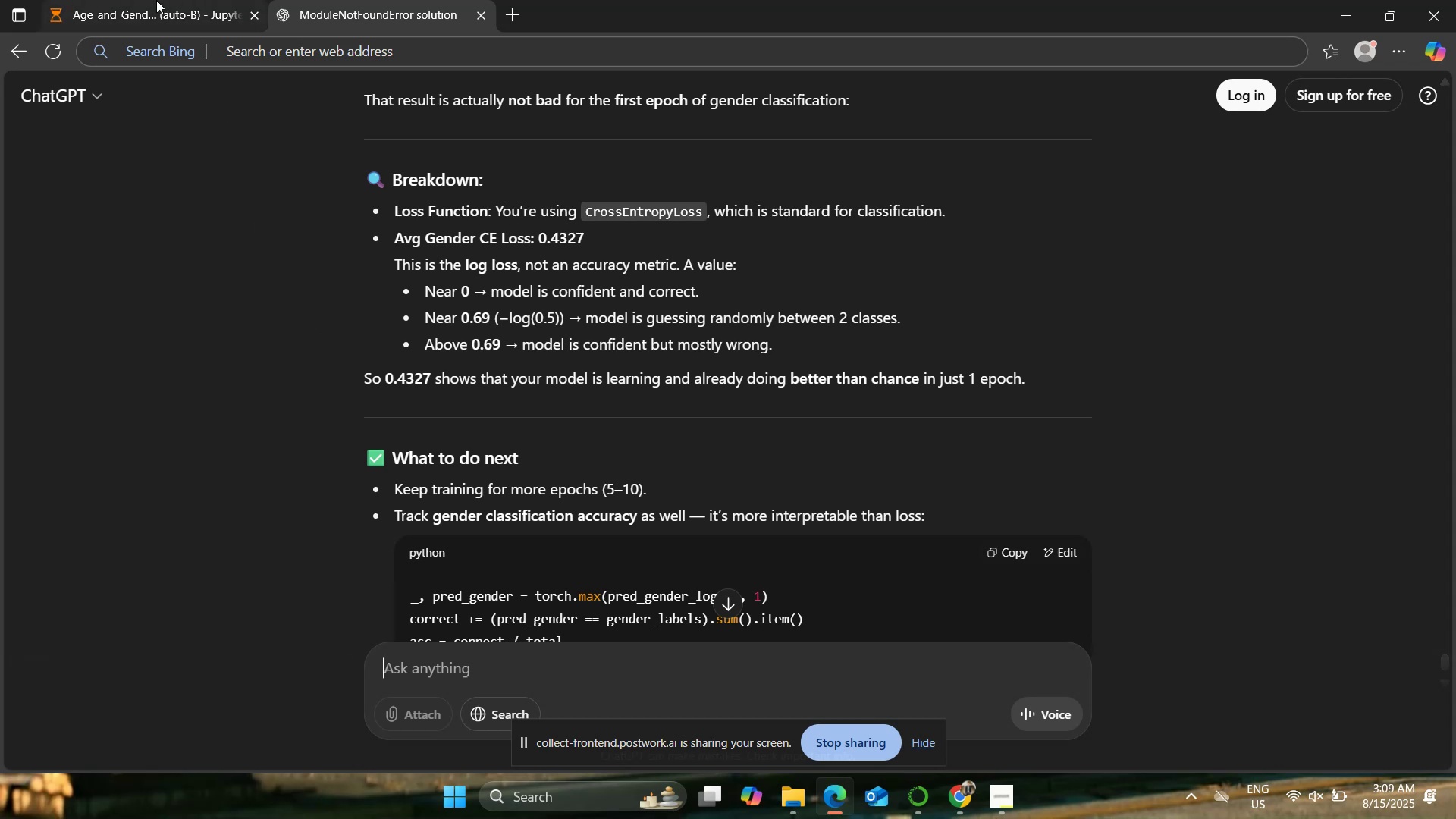 
wait(6.59)
 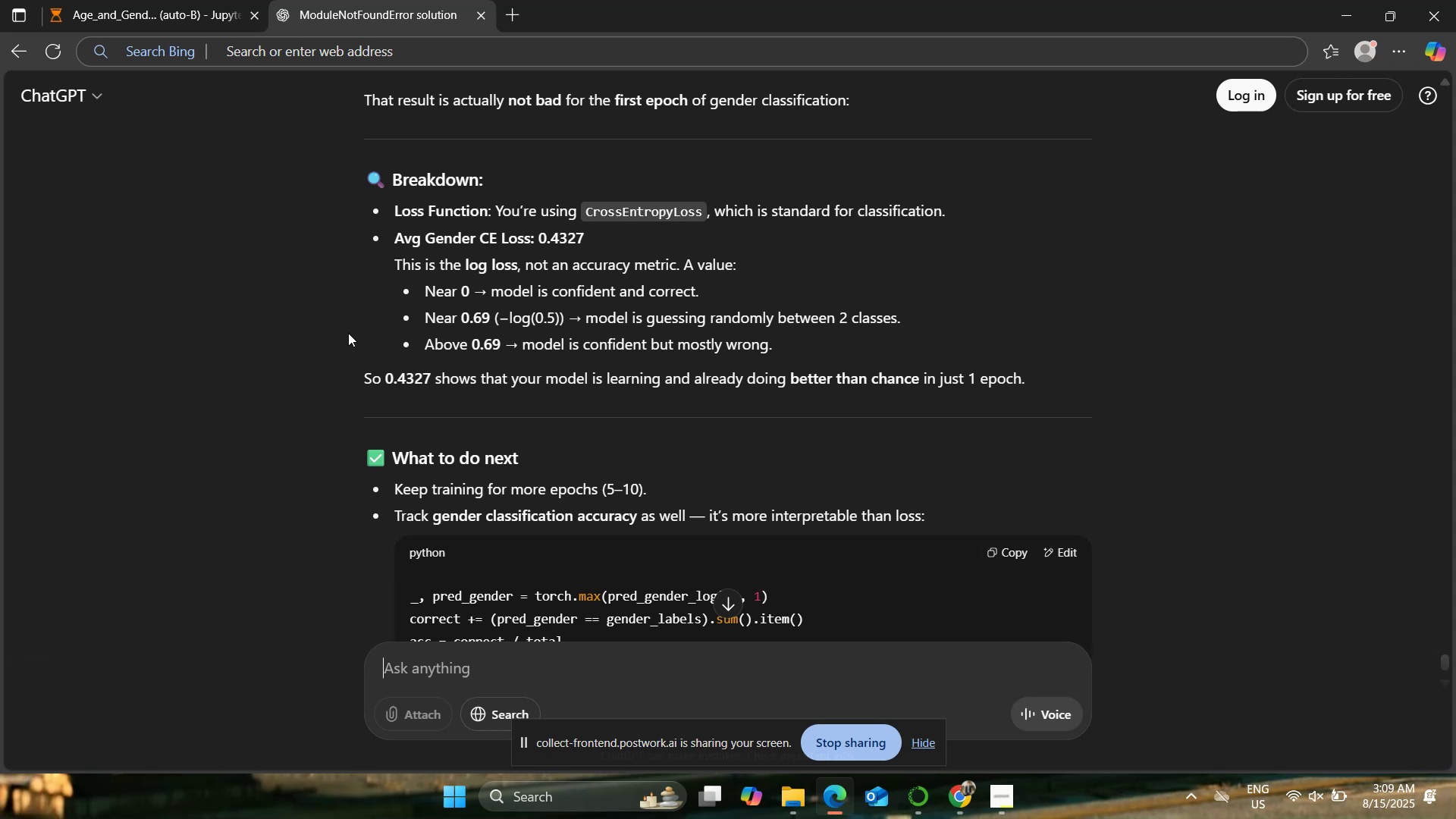 
left_click([156, 0])
 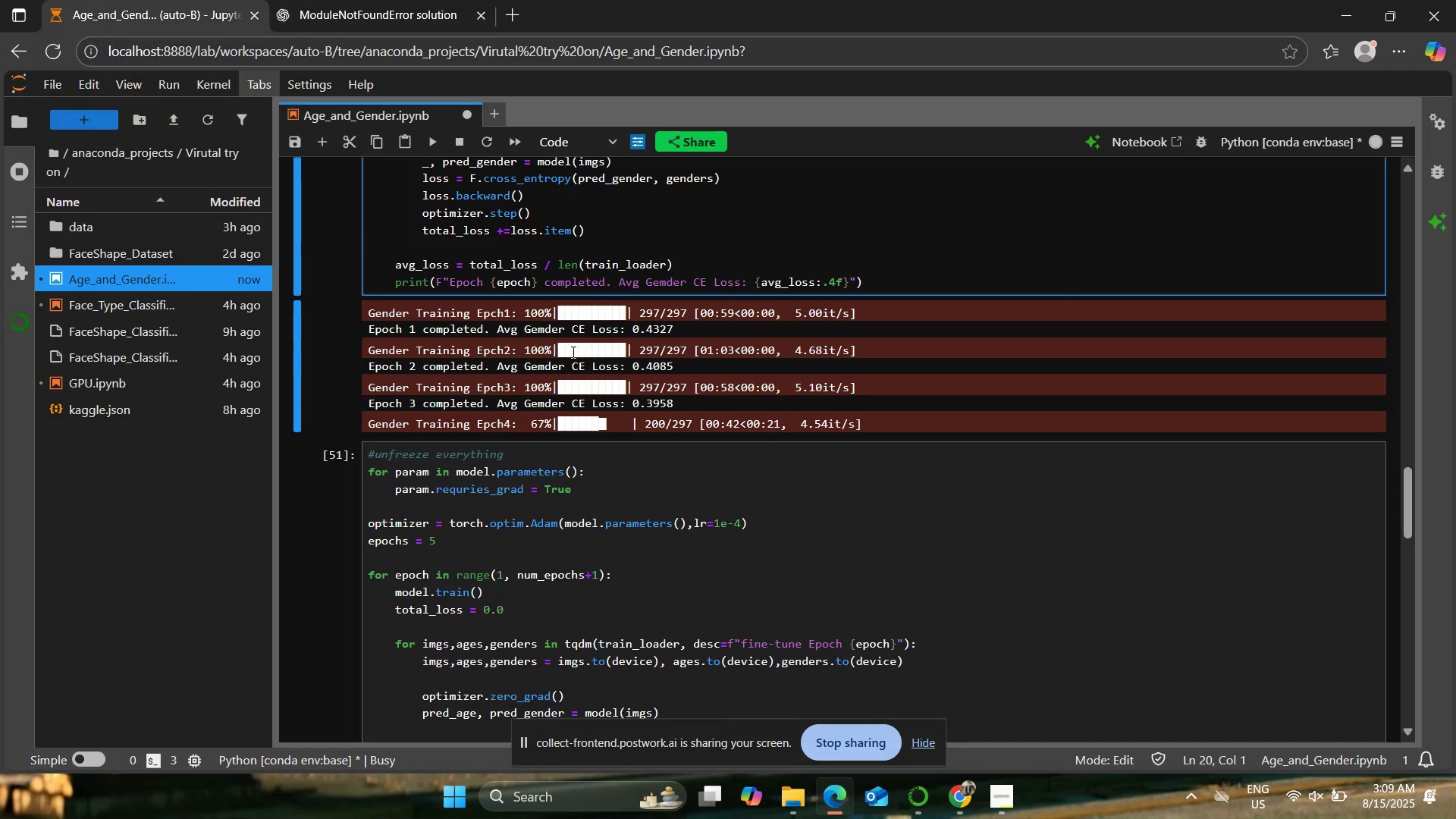 
scroll: coordinate [570, 349], scroll_direction: down, amount: 1.0
 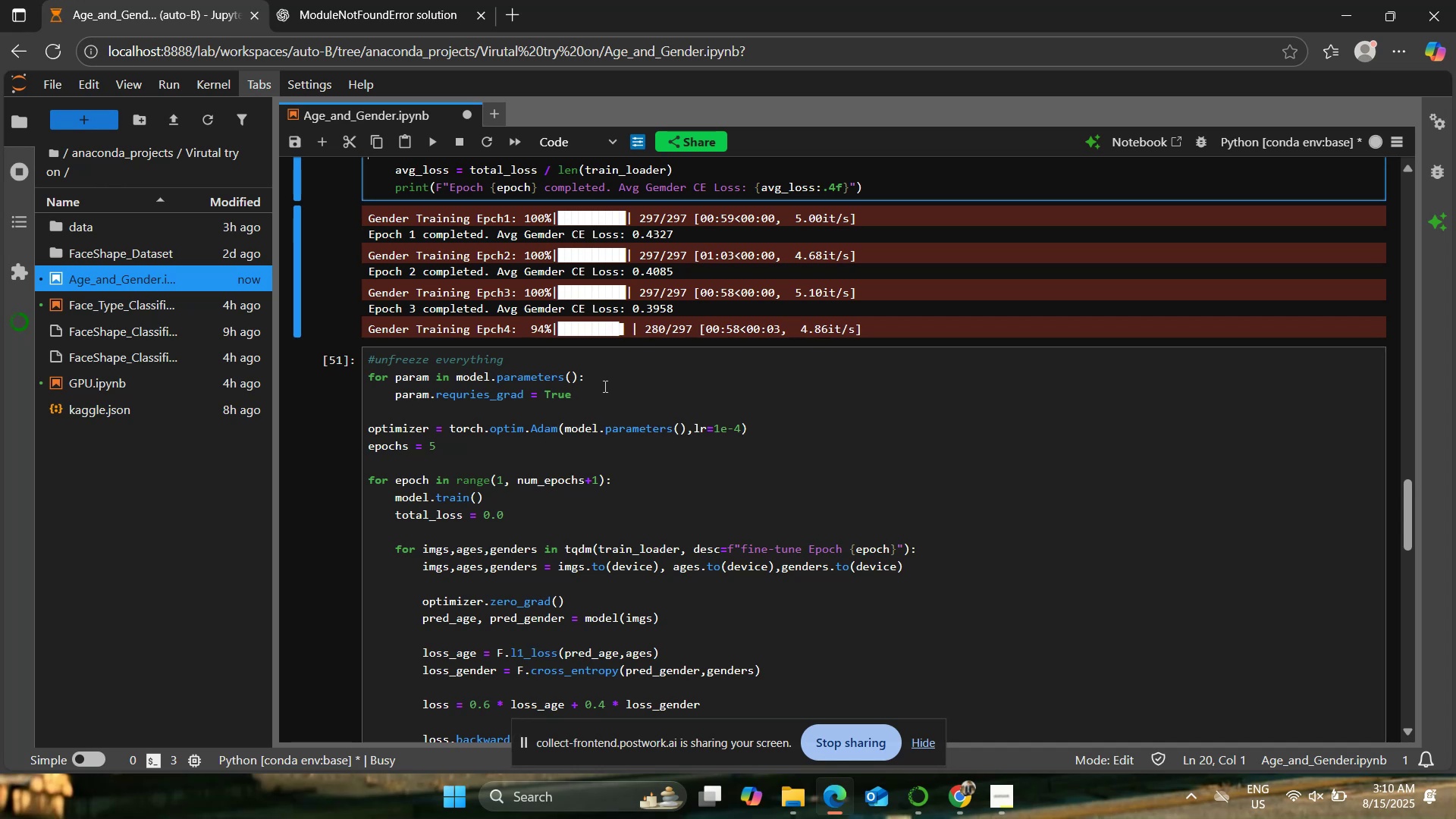 
wait(20.52)
 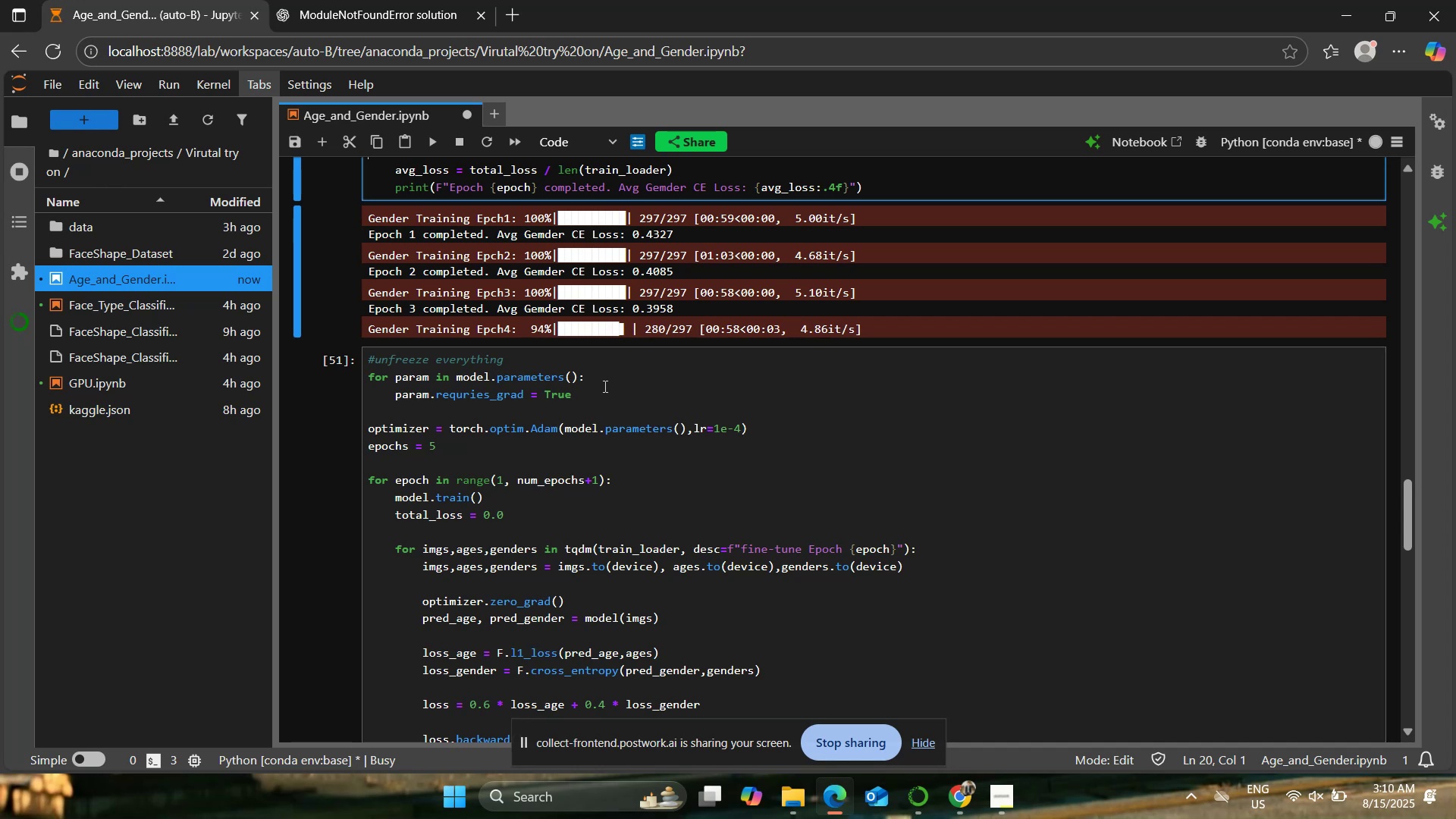 
left_click([351, 0])
 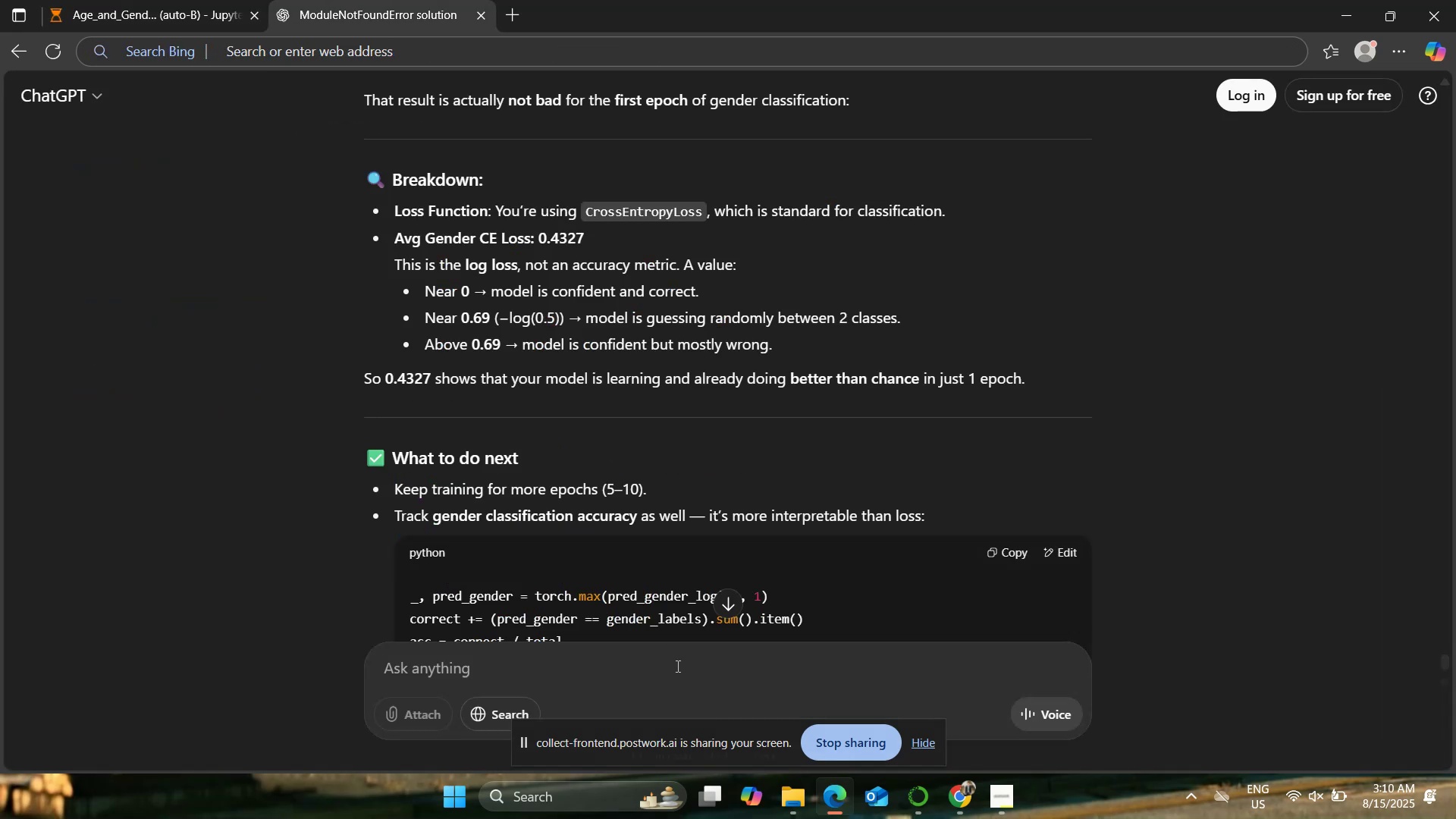 
scroll: coordinate [523, 504], scroll_direction: down, amount: 2.0
 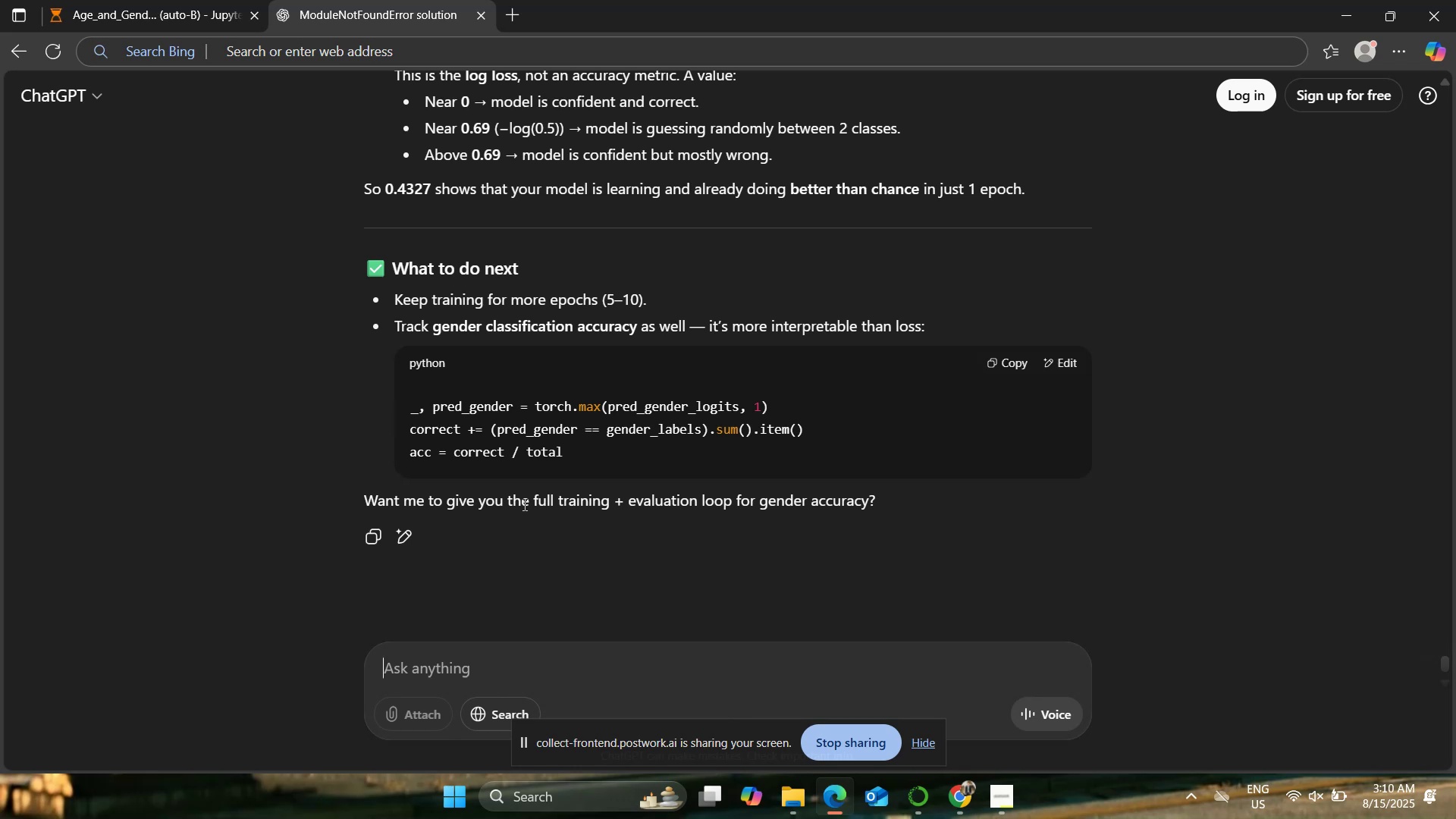 
type(how else to imrpove the accruacy)
 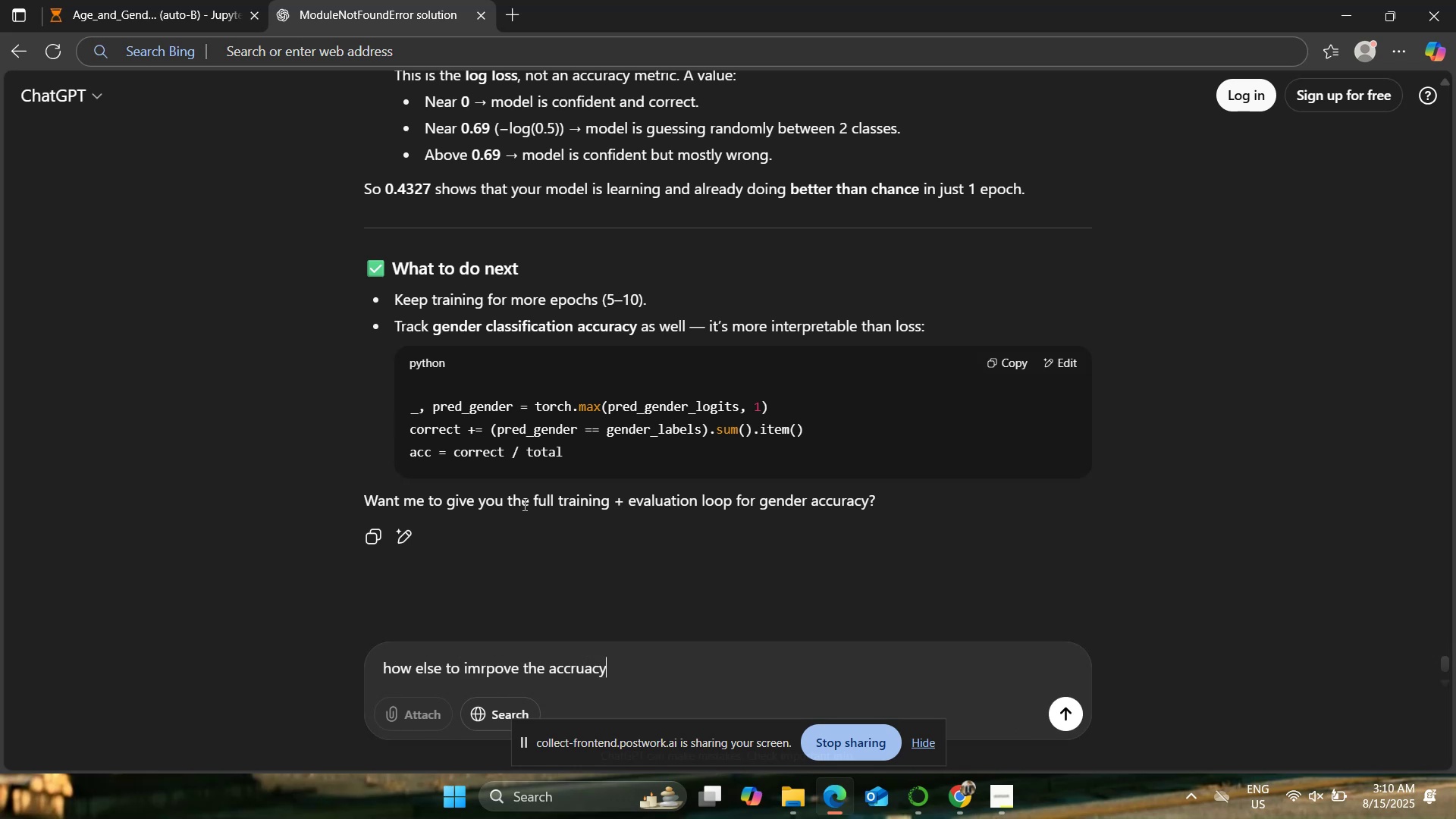 
key(Enter)
 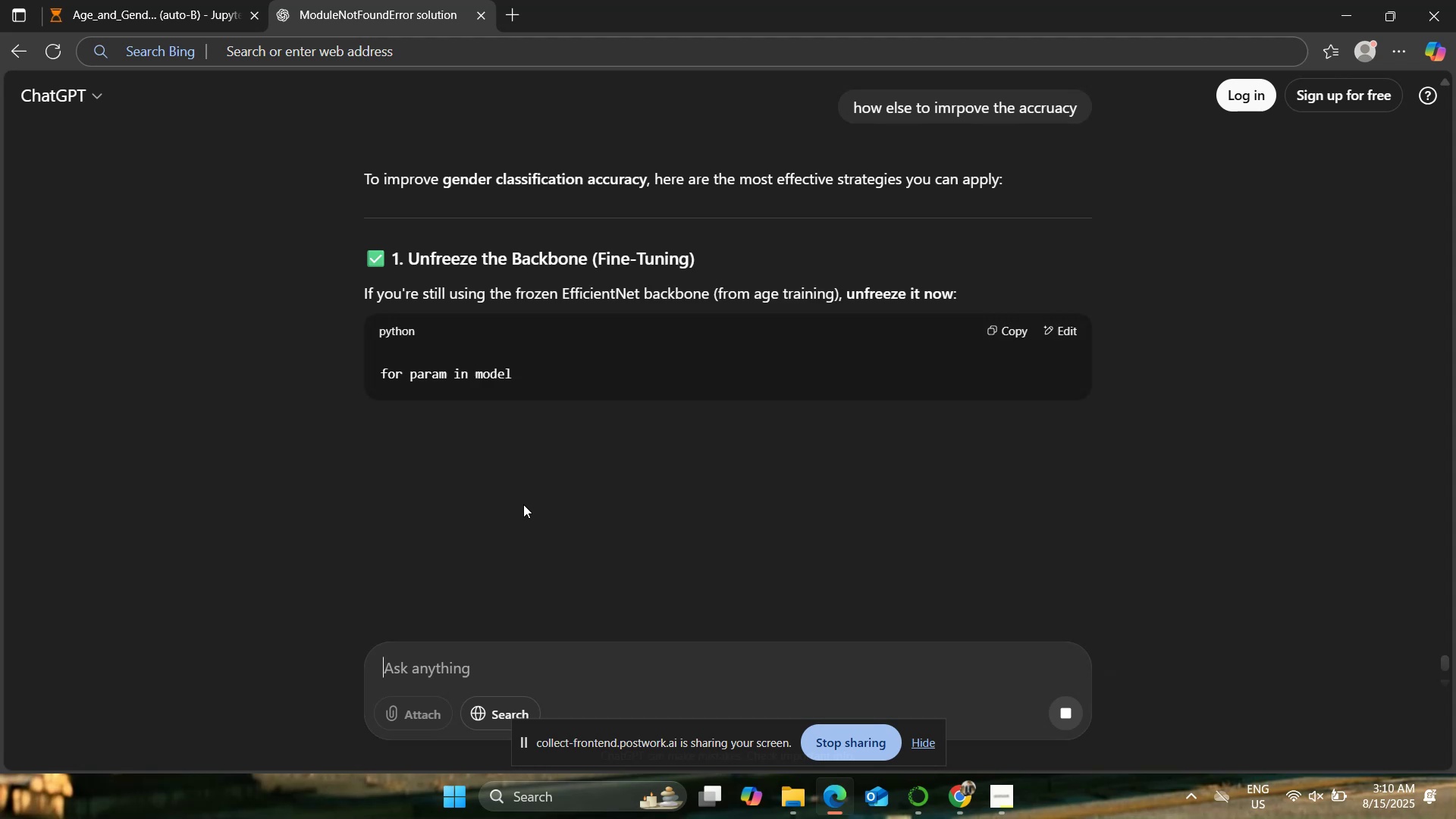 
wait(8.24)
 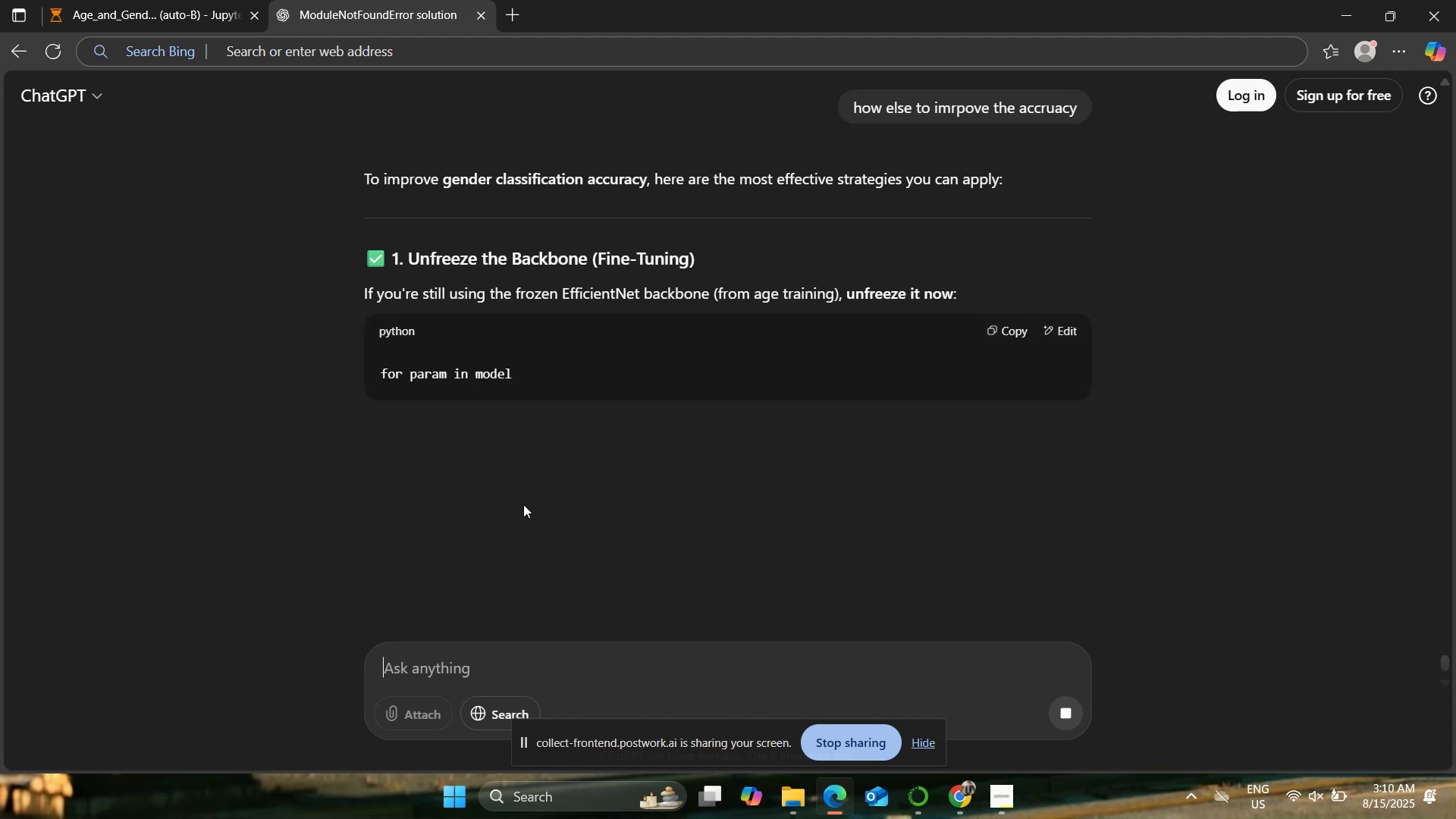 
left_click([100, 0])
 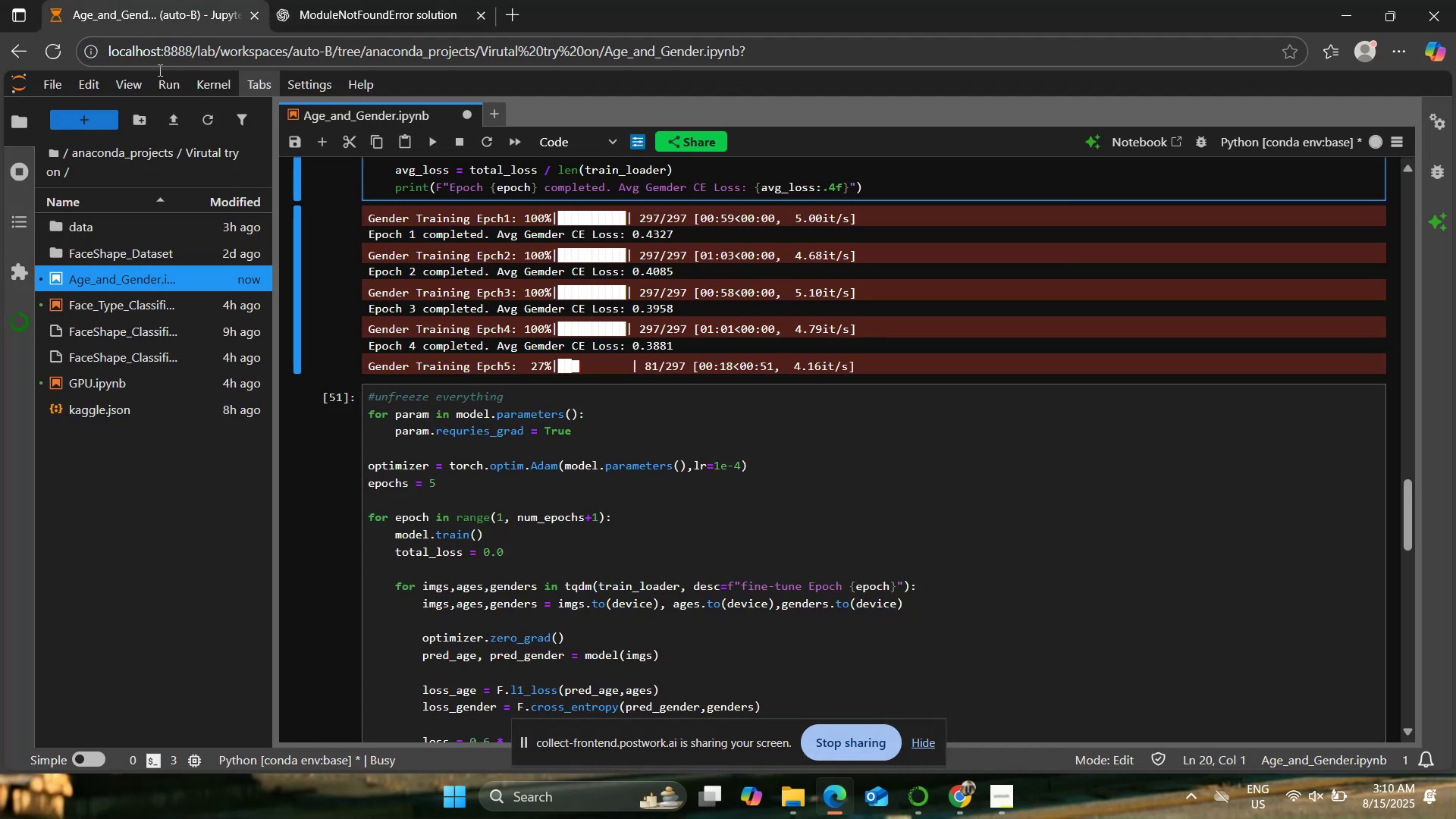 
scroll: coordinate [520, 381], scroll_direction: up, amount: 17.0
 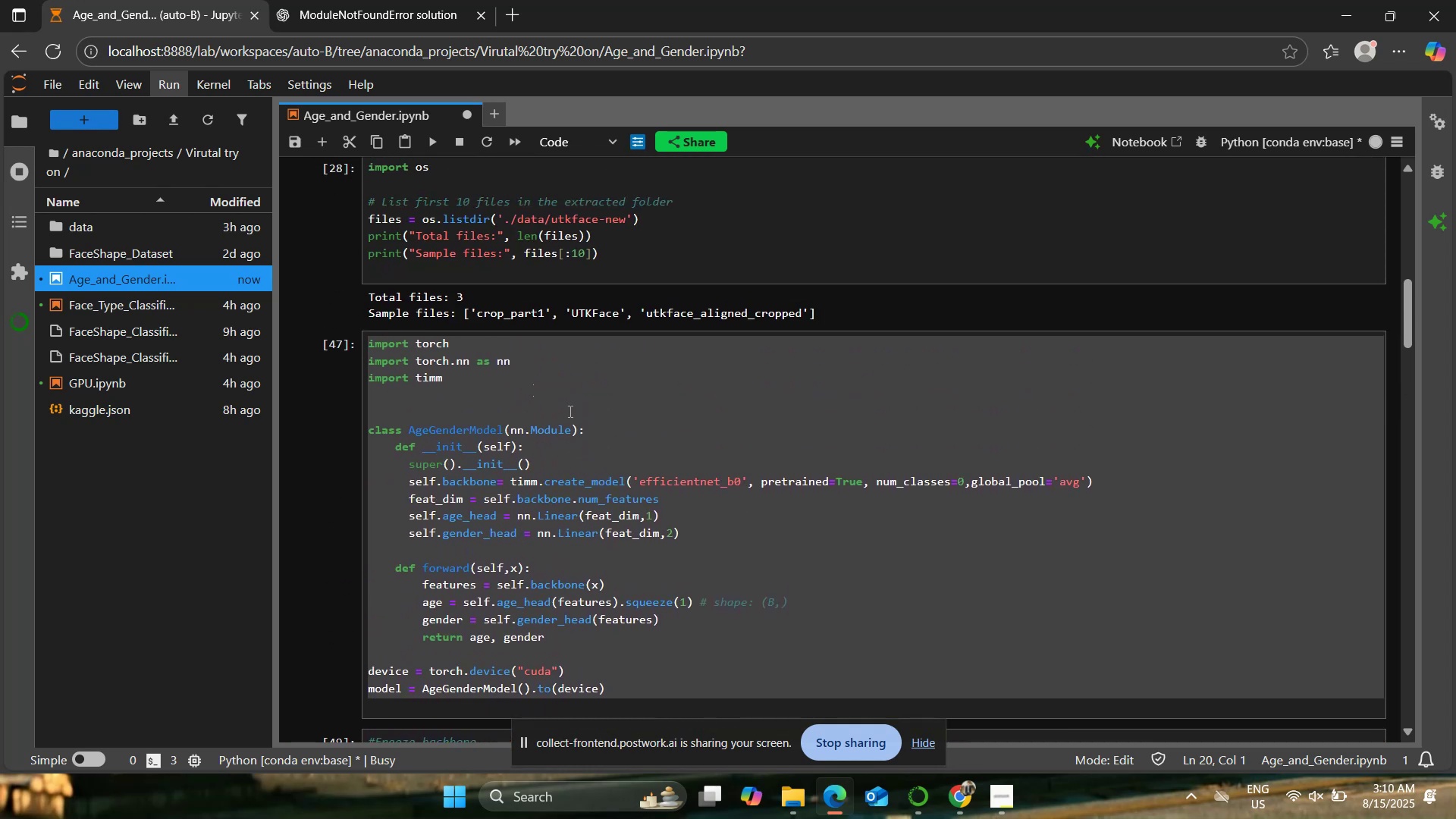 
left_click([606, 425])
 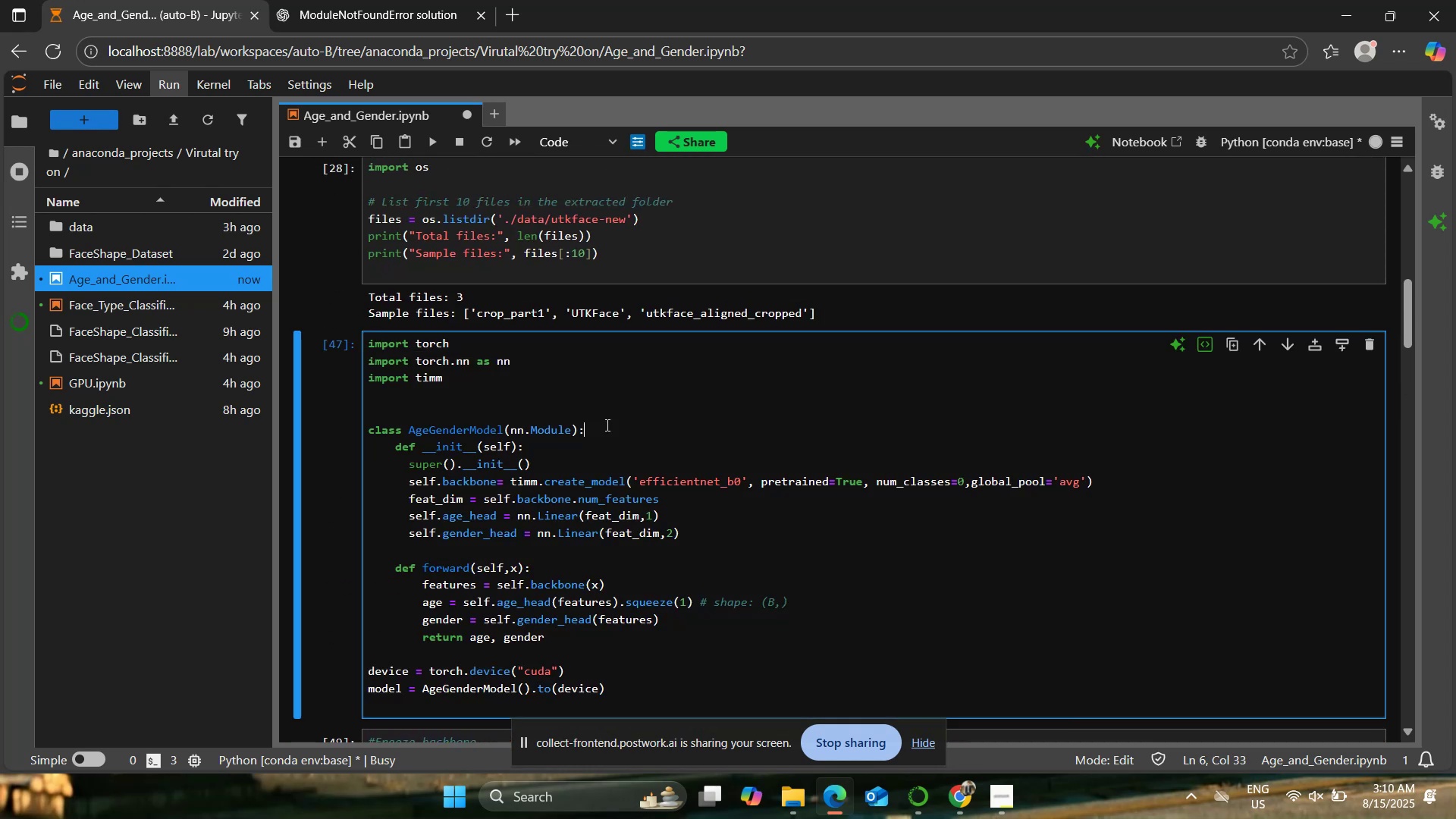 
scroll: coordinate [606, 425], scroll_direction: down, amount: 4.0
 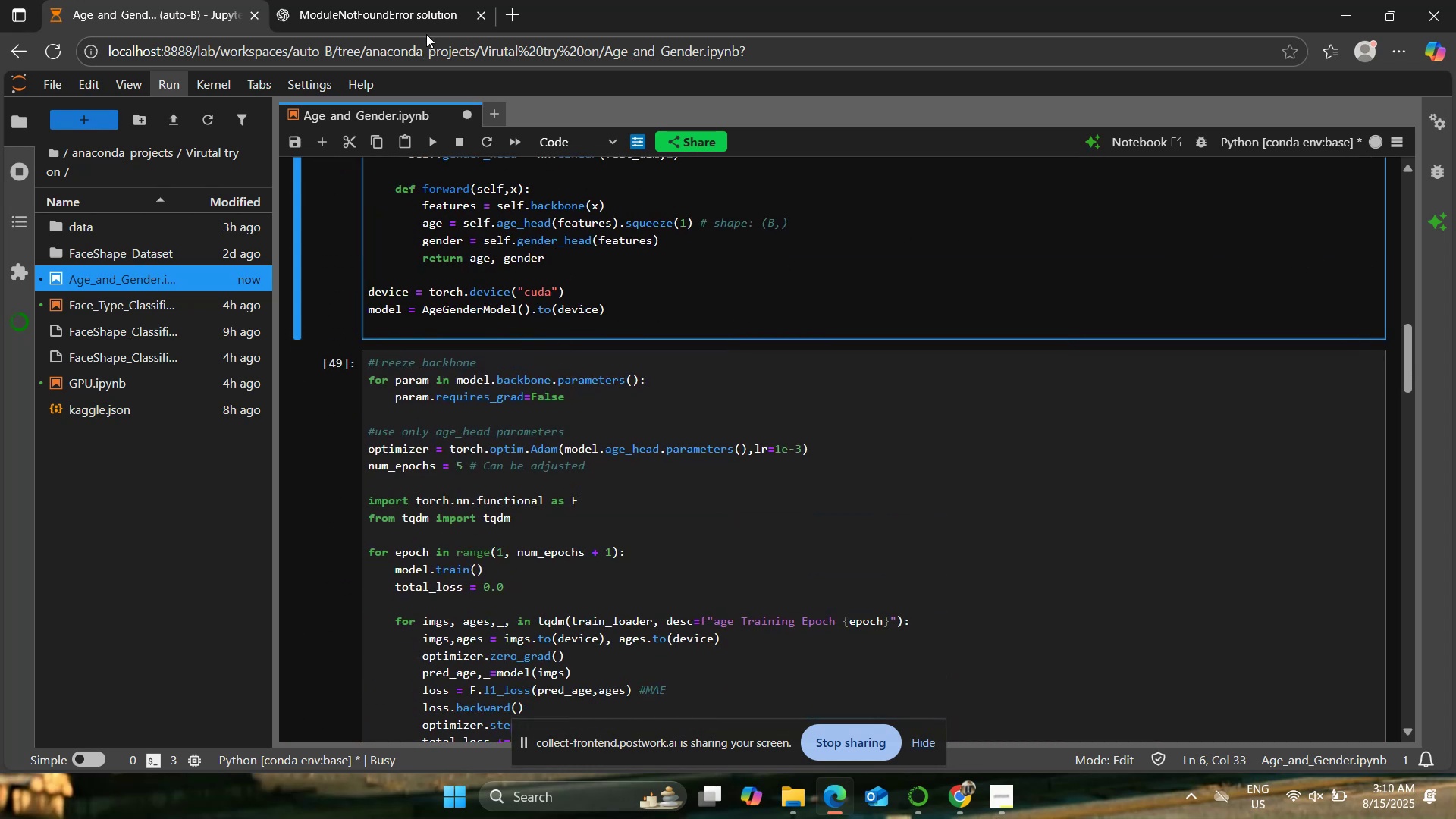 
left_click([371, 0])
 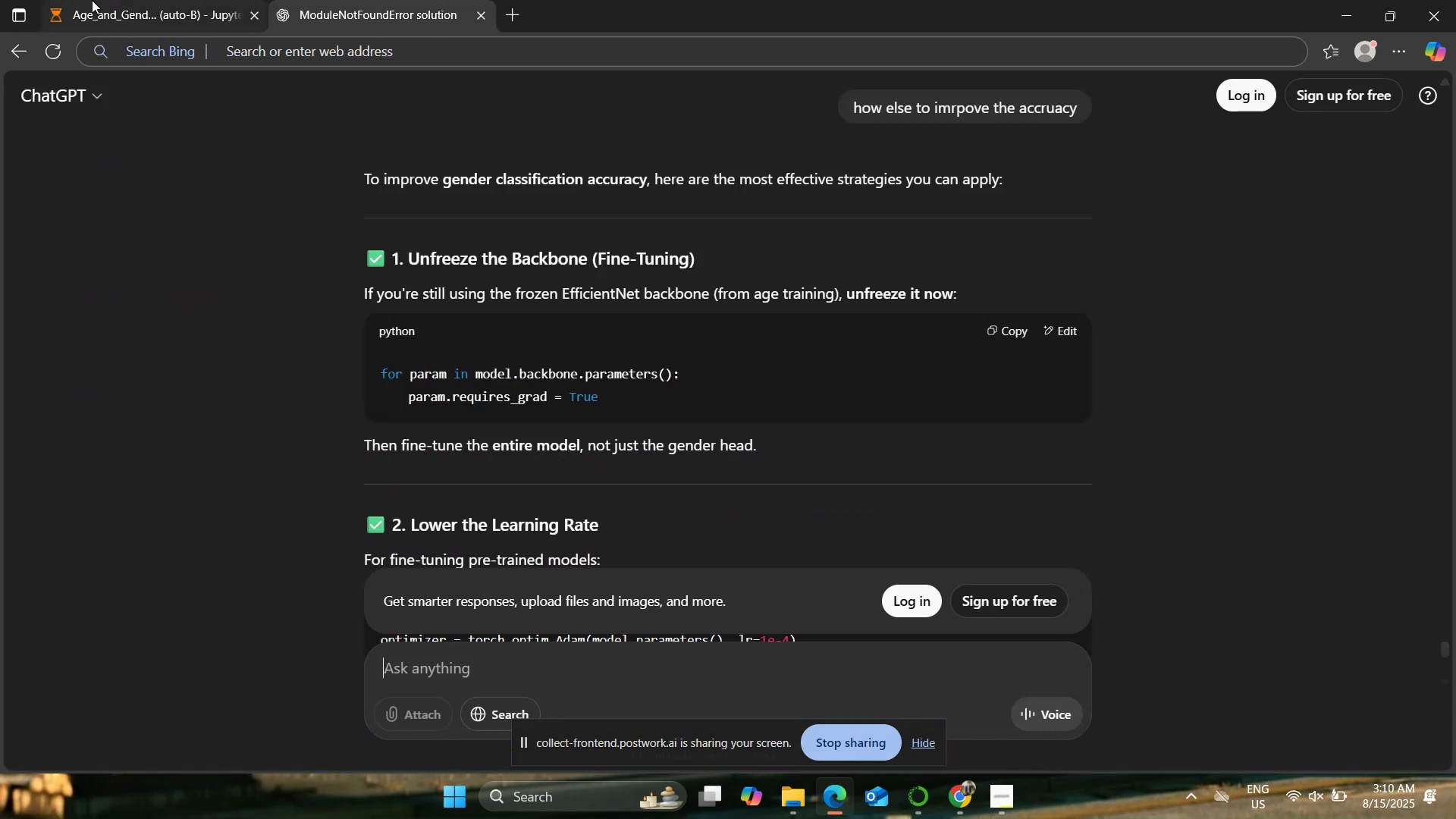 
left_click([115, 0])
 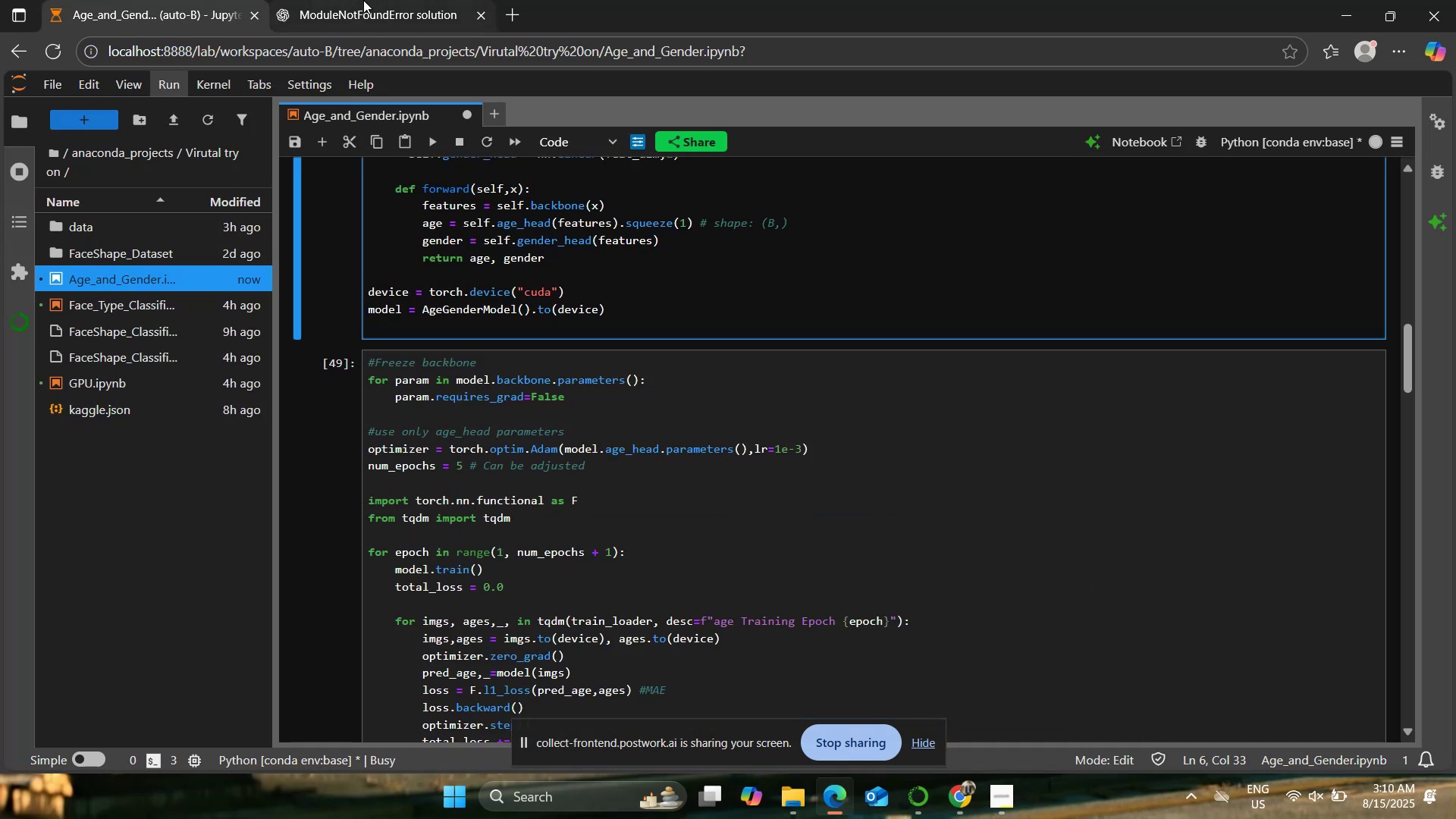 
left_click([333, 0])
 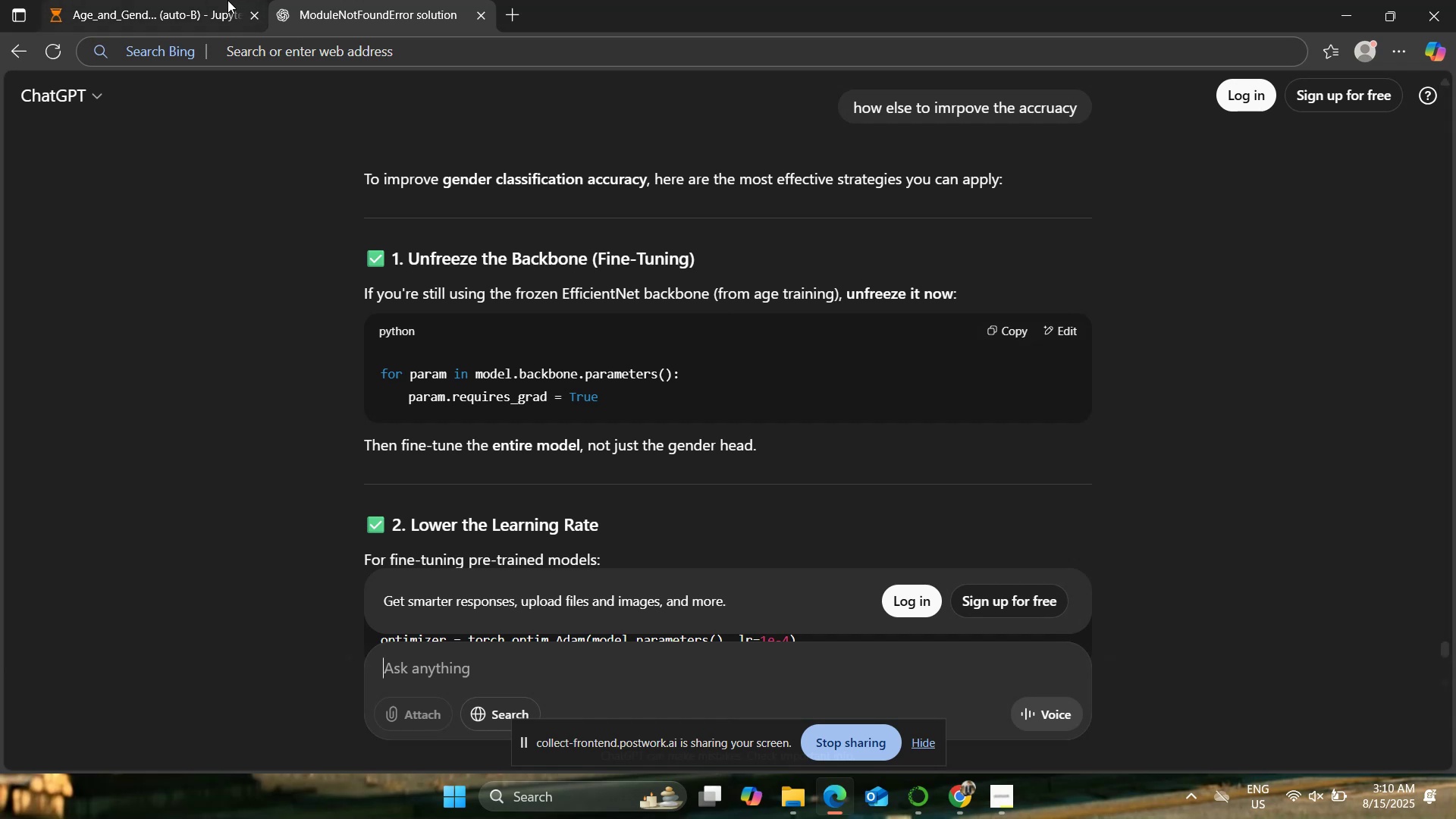 
left_click([202, 0])
 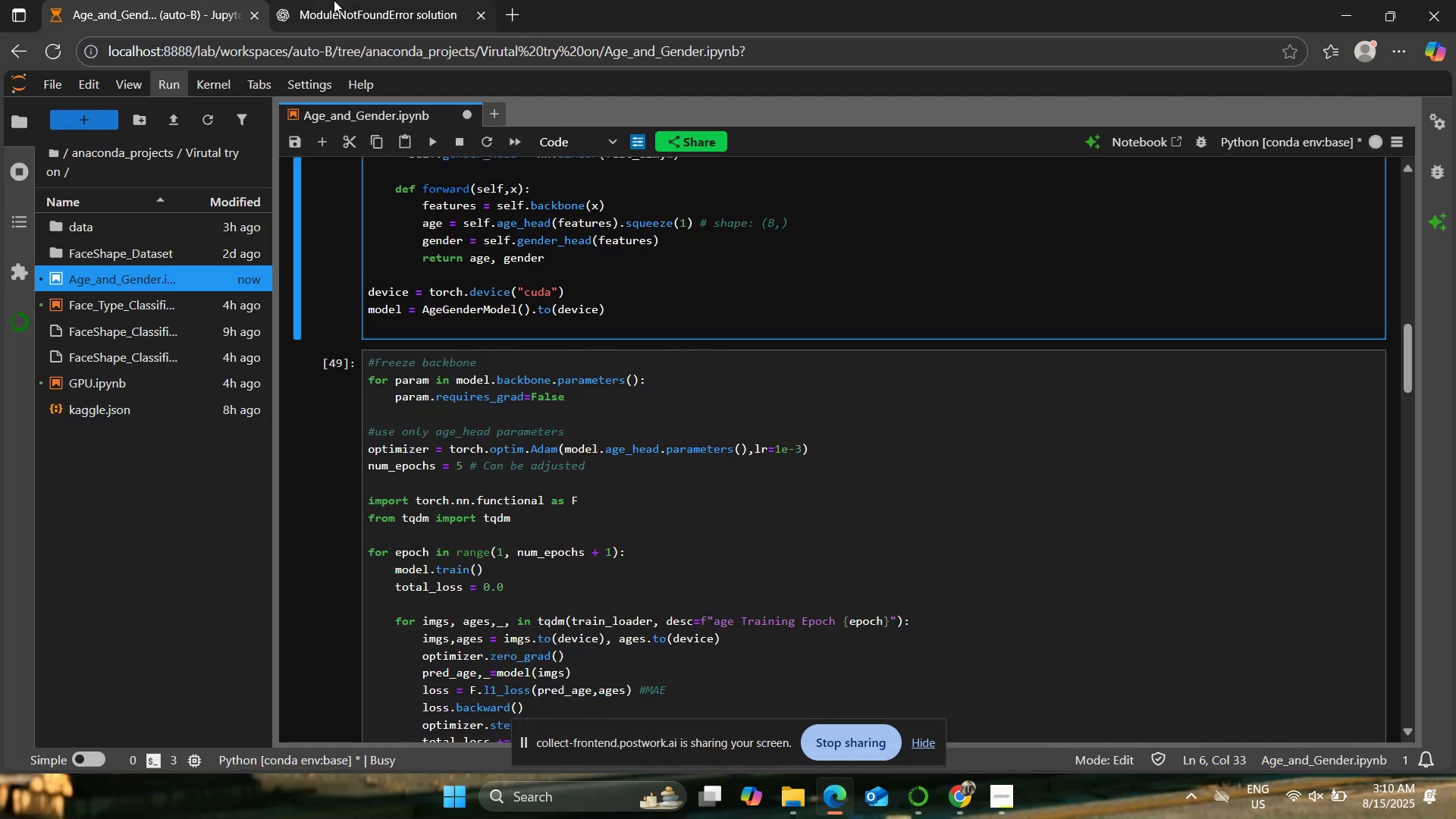 
left_click([366, 0])
 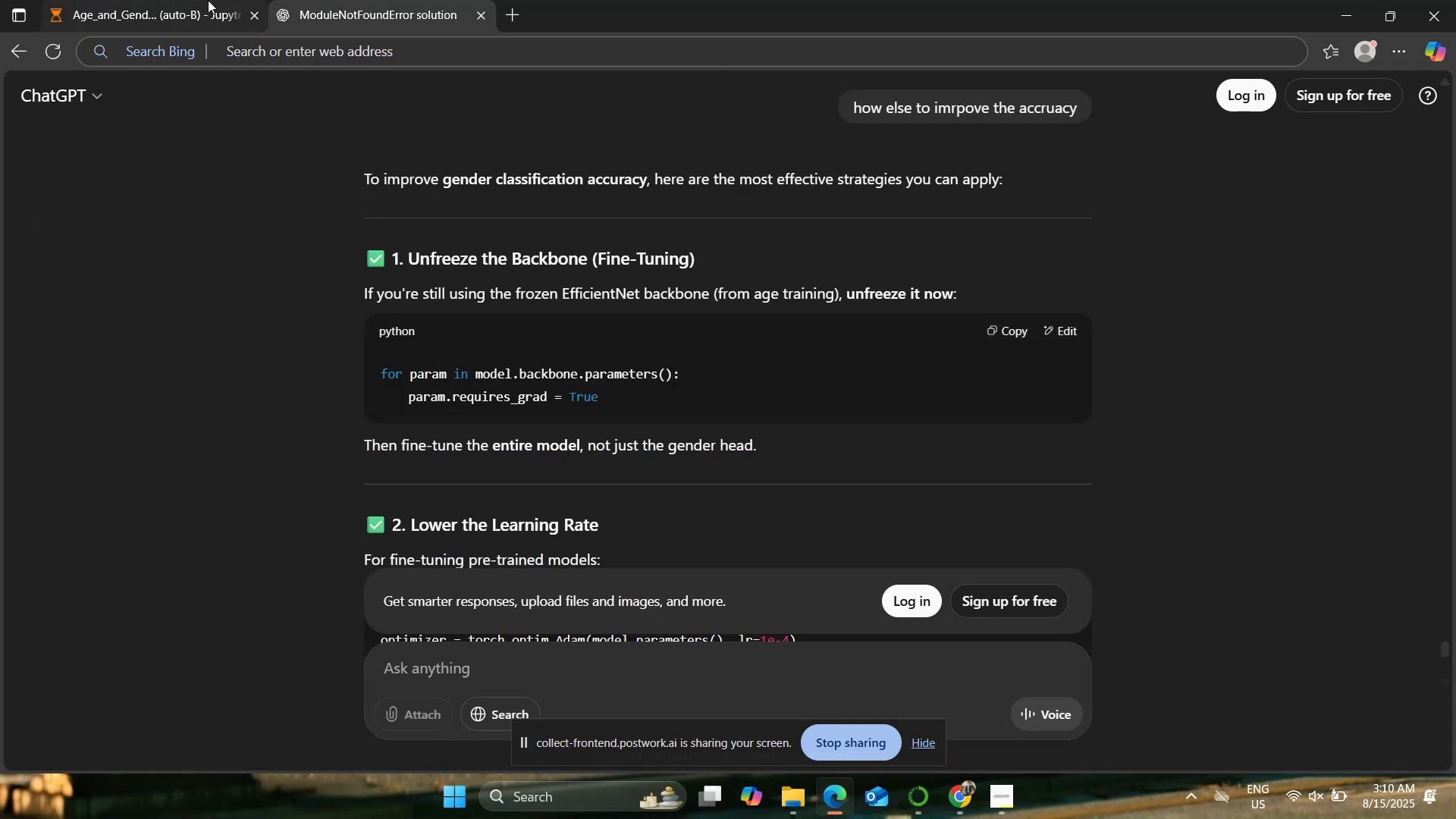 
left_click([208, 0])
 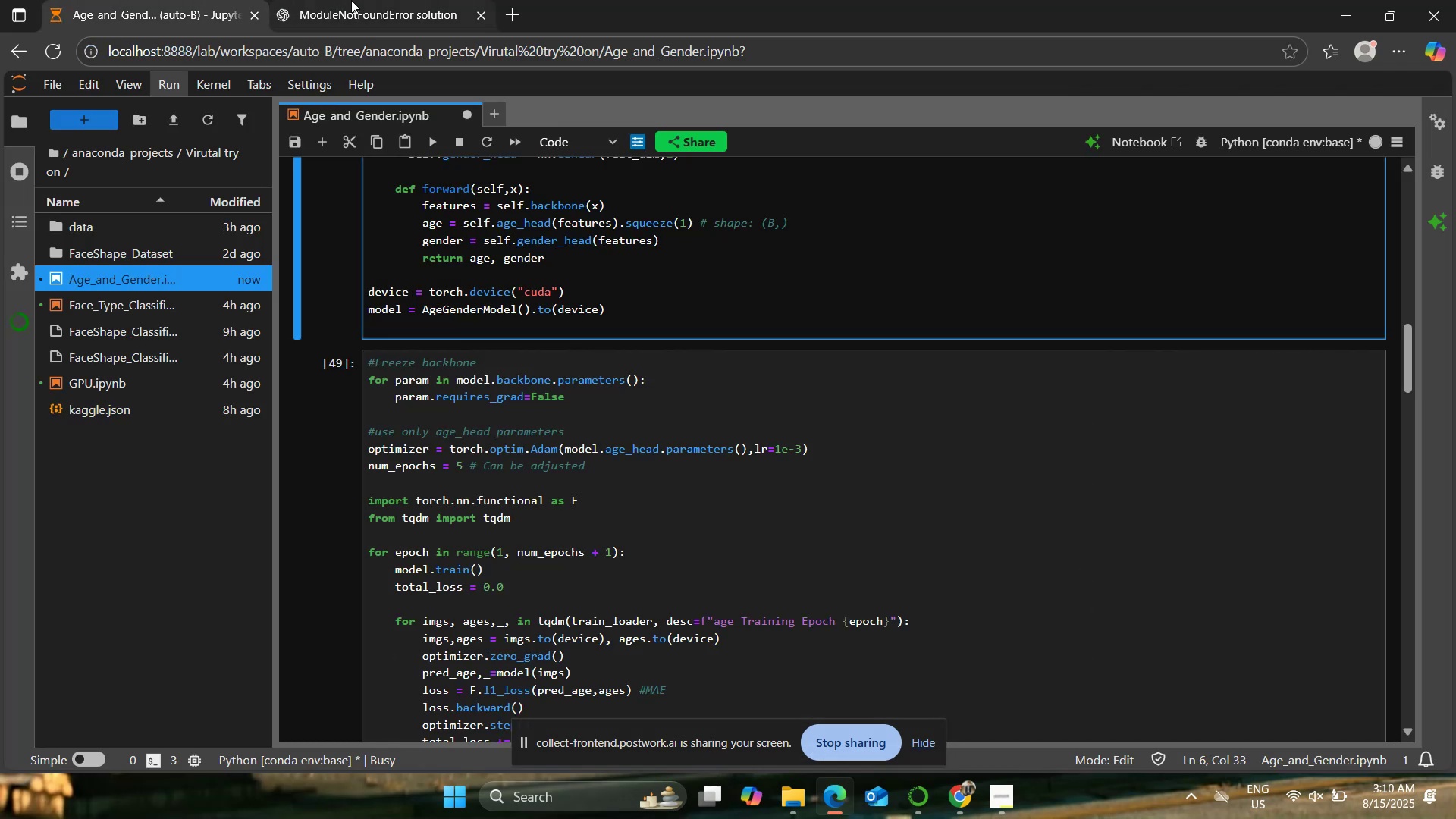 
left_click([352, 0])
 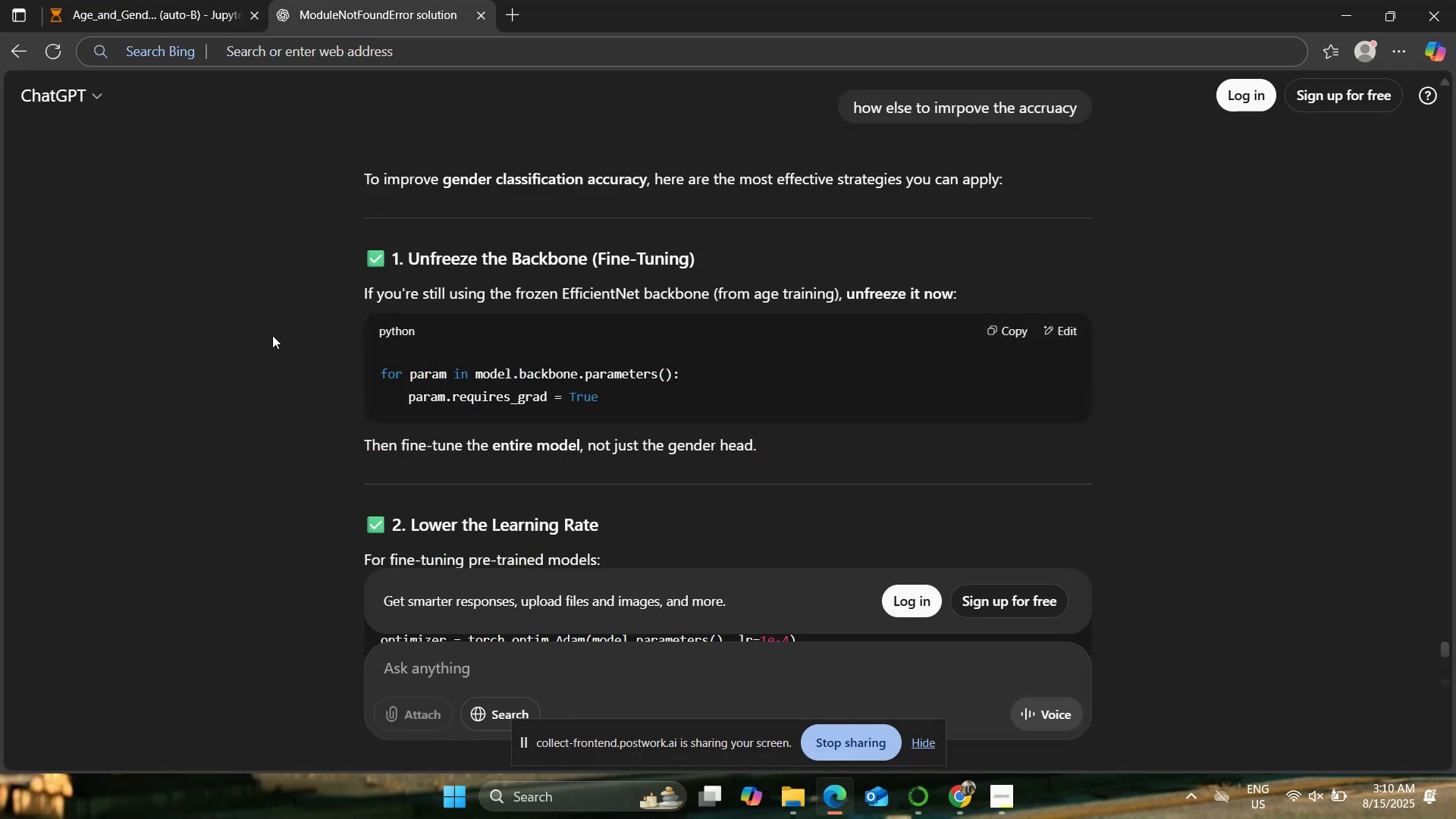 
left_click([137, 0])
 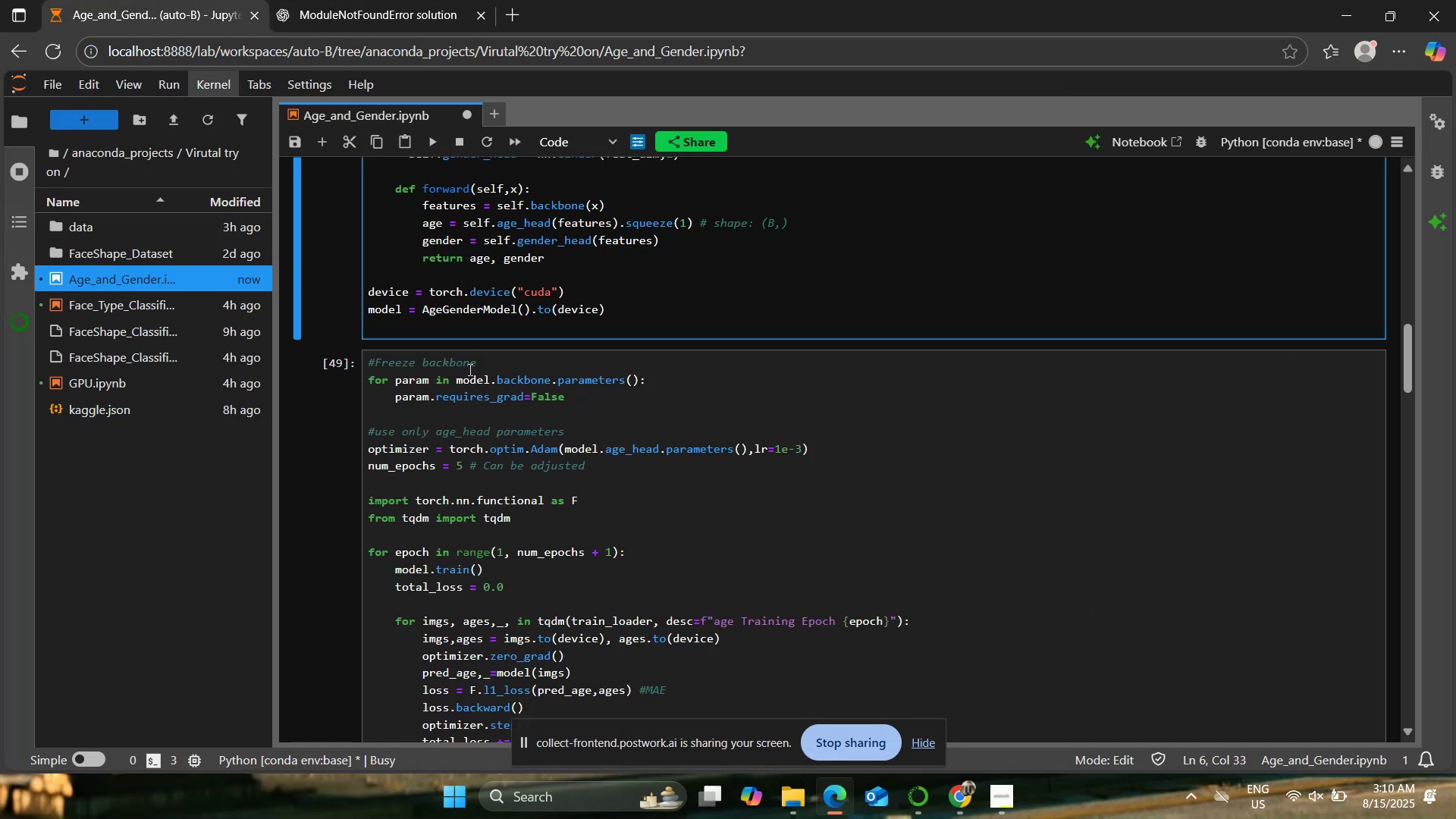 
scroll: coordinate [471, 375], scroll_direction: up, amount: 2.0
 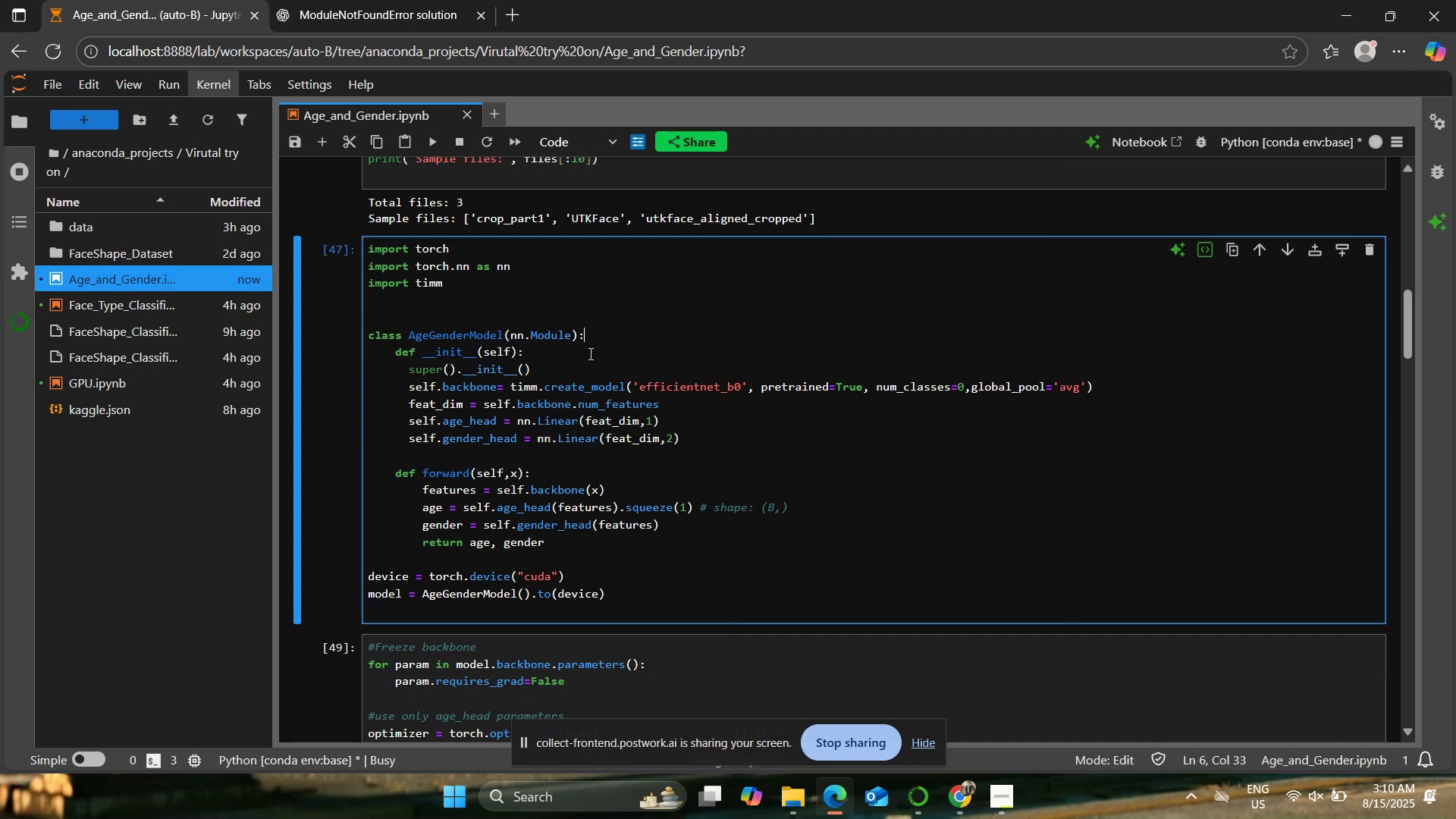 
wait(9.16)
 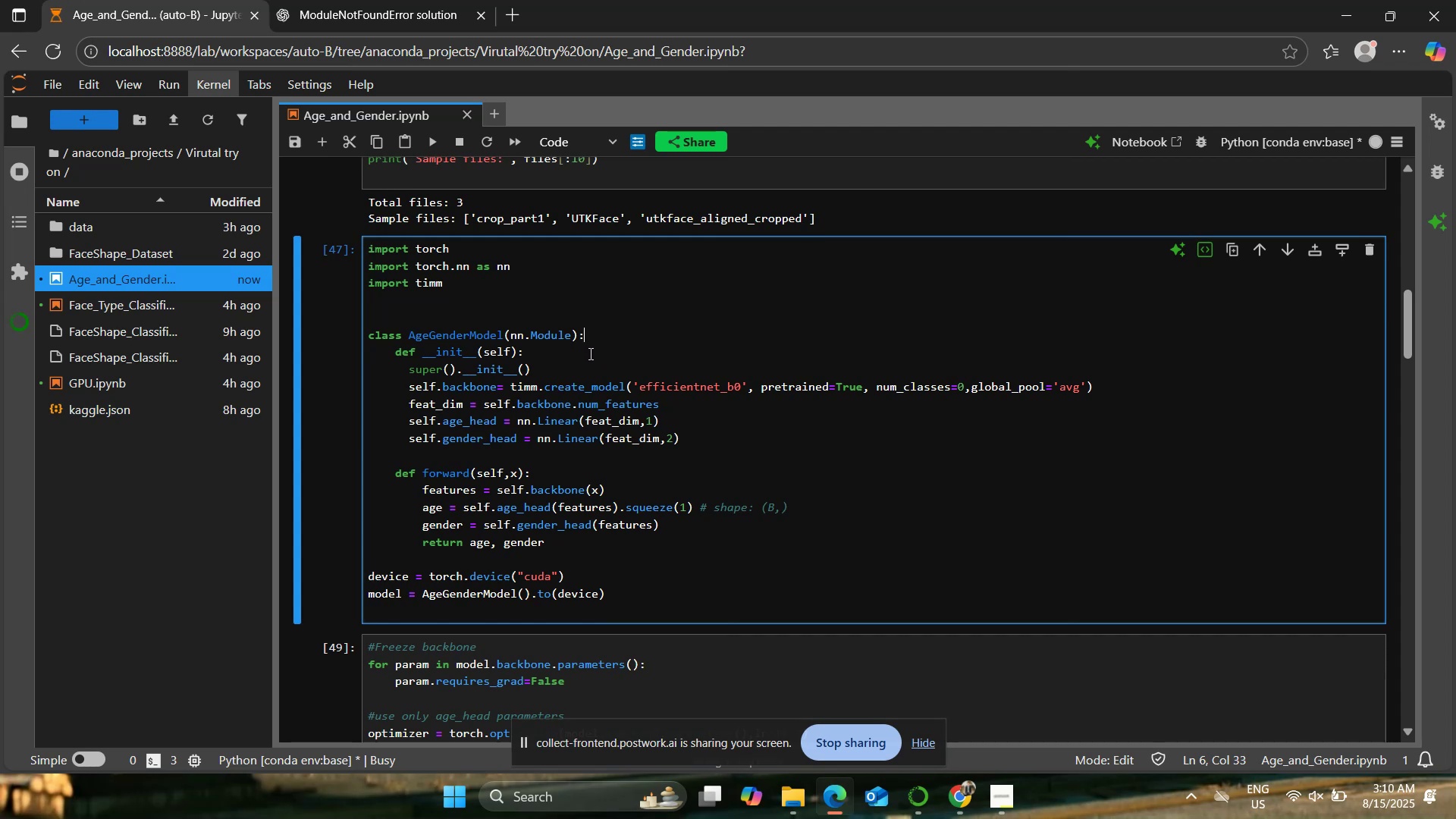 
scroll: coordinate [715, 427], scroll_direction: down, amount: 17.0
 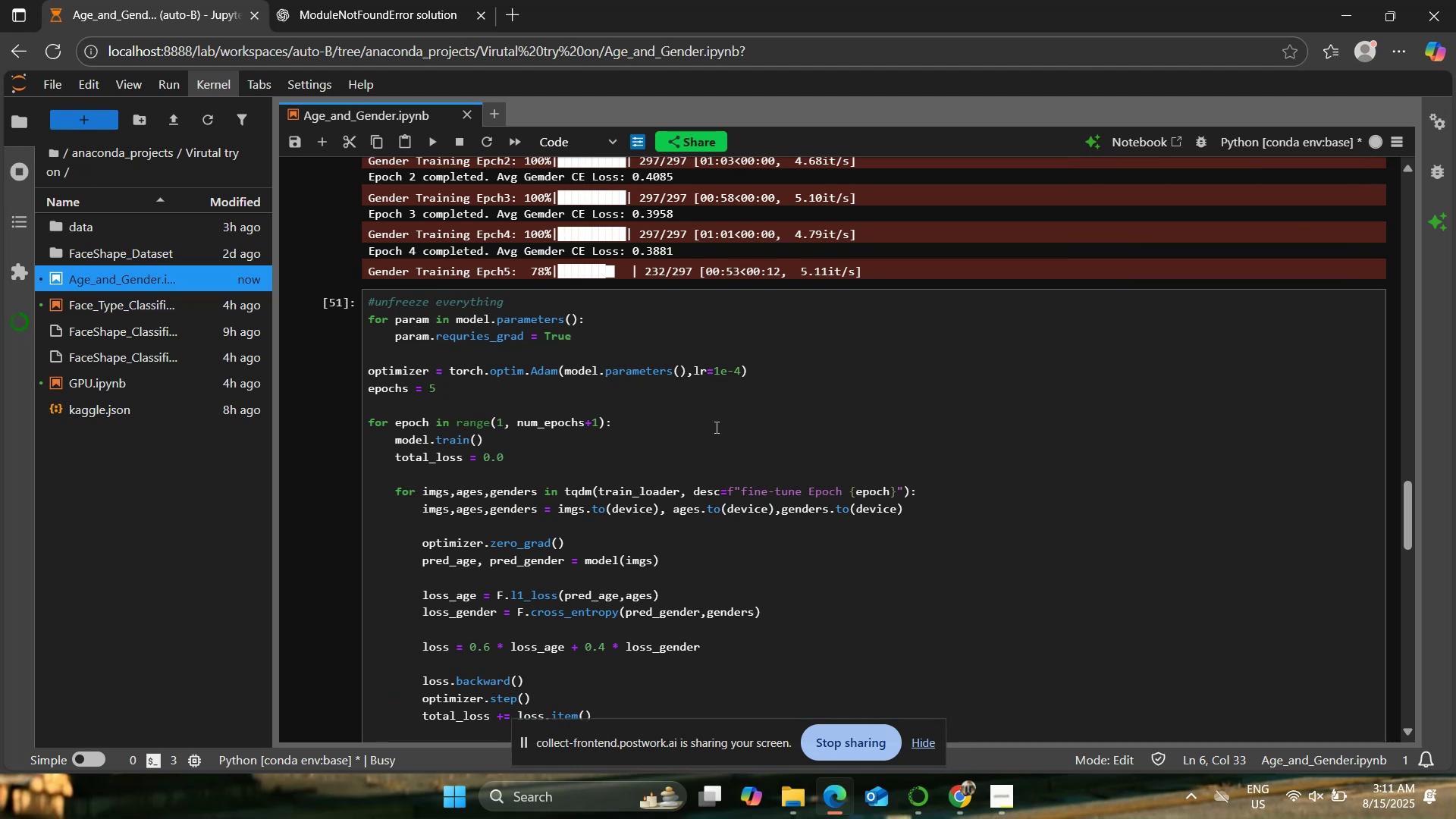 
scroll: coordinate [715, 427], scroll_direction: up, amount: 1.0
 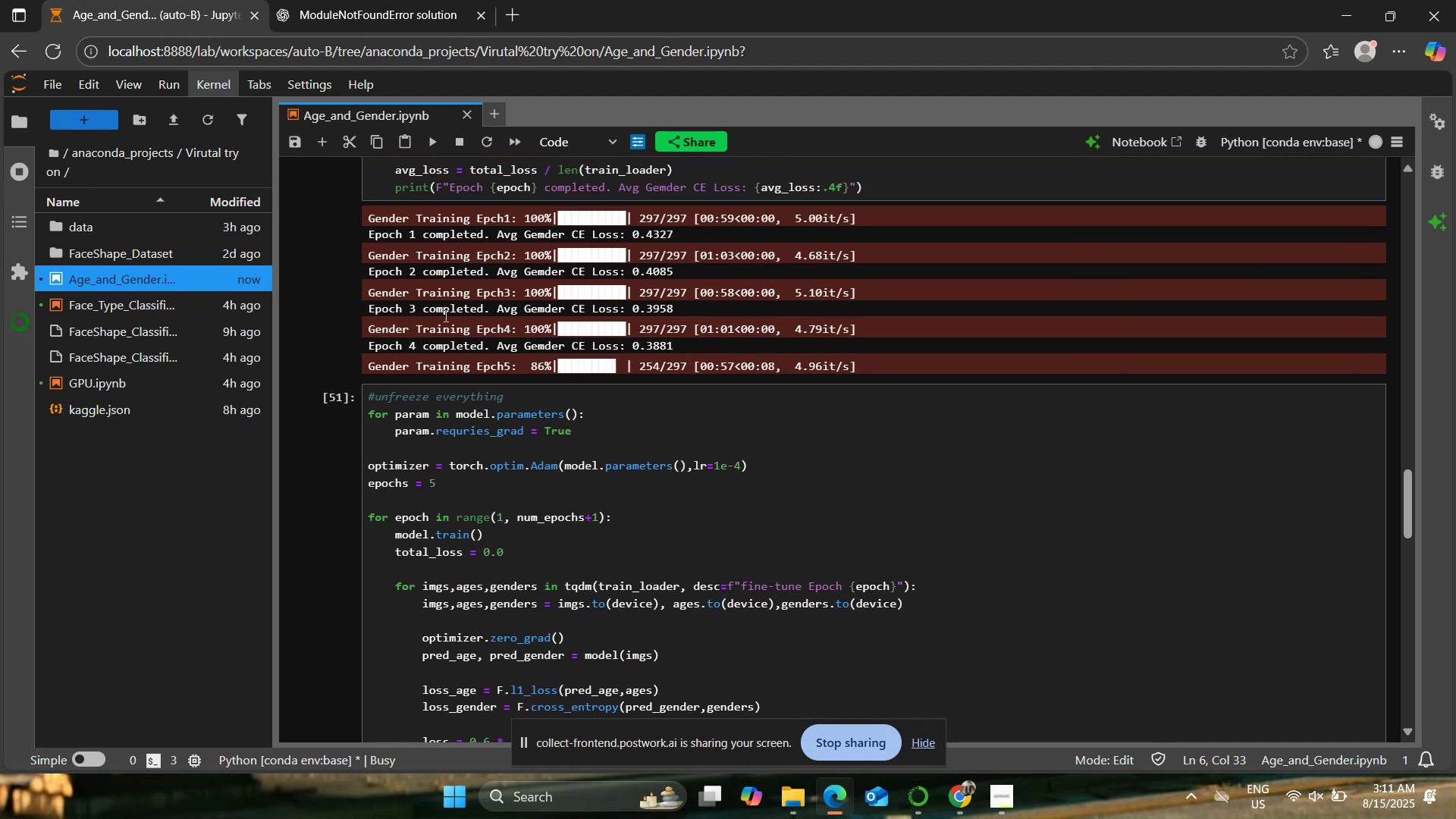 
wait(5.04)
 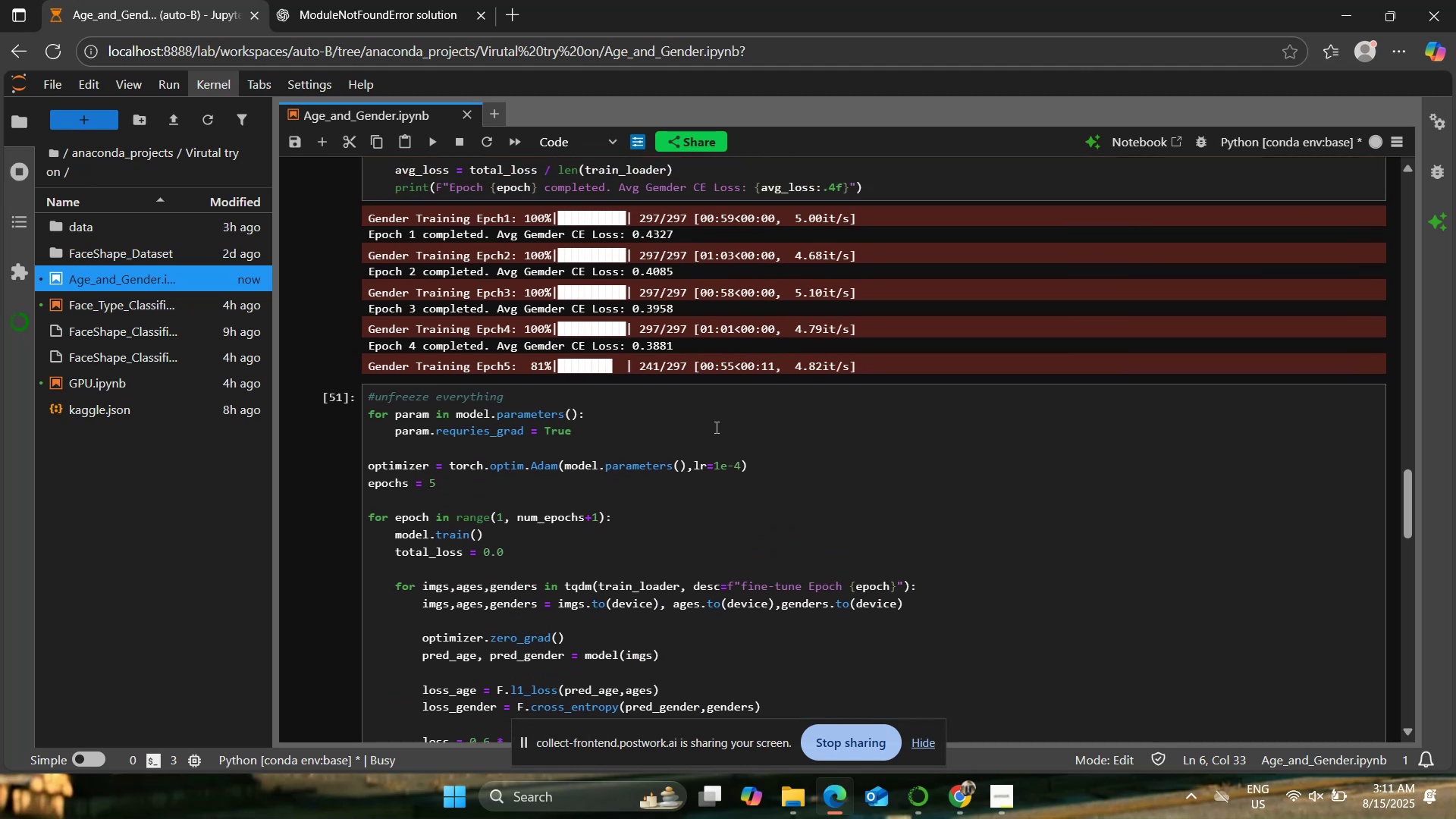 
left_click_drag(start_coordinate=[370, 216], to_coordinate=[862, 366])
 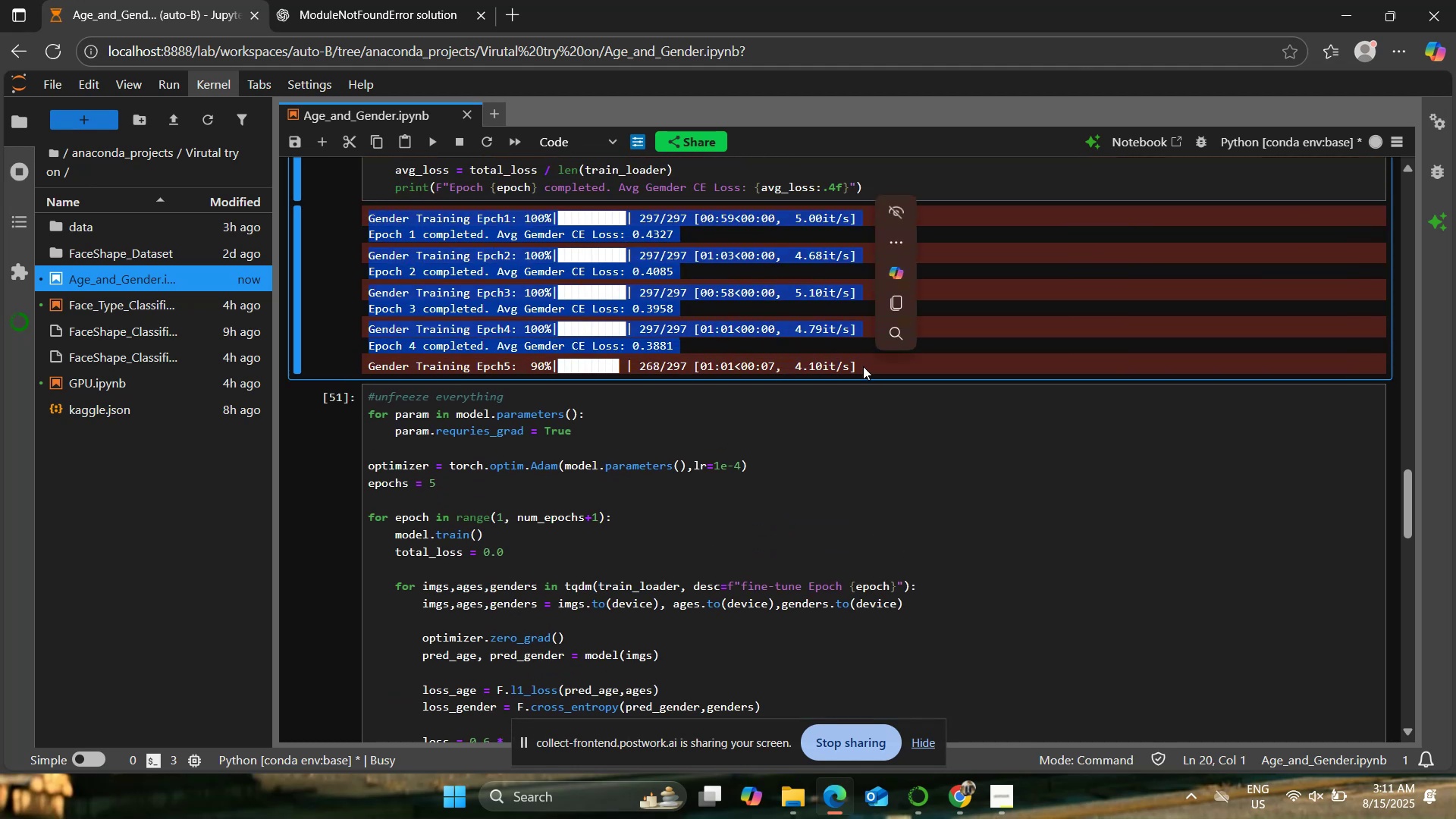 
key(Control+C)
 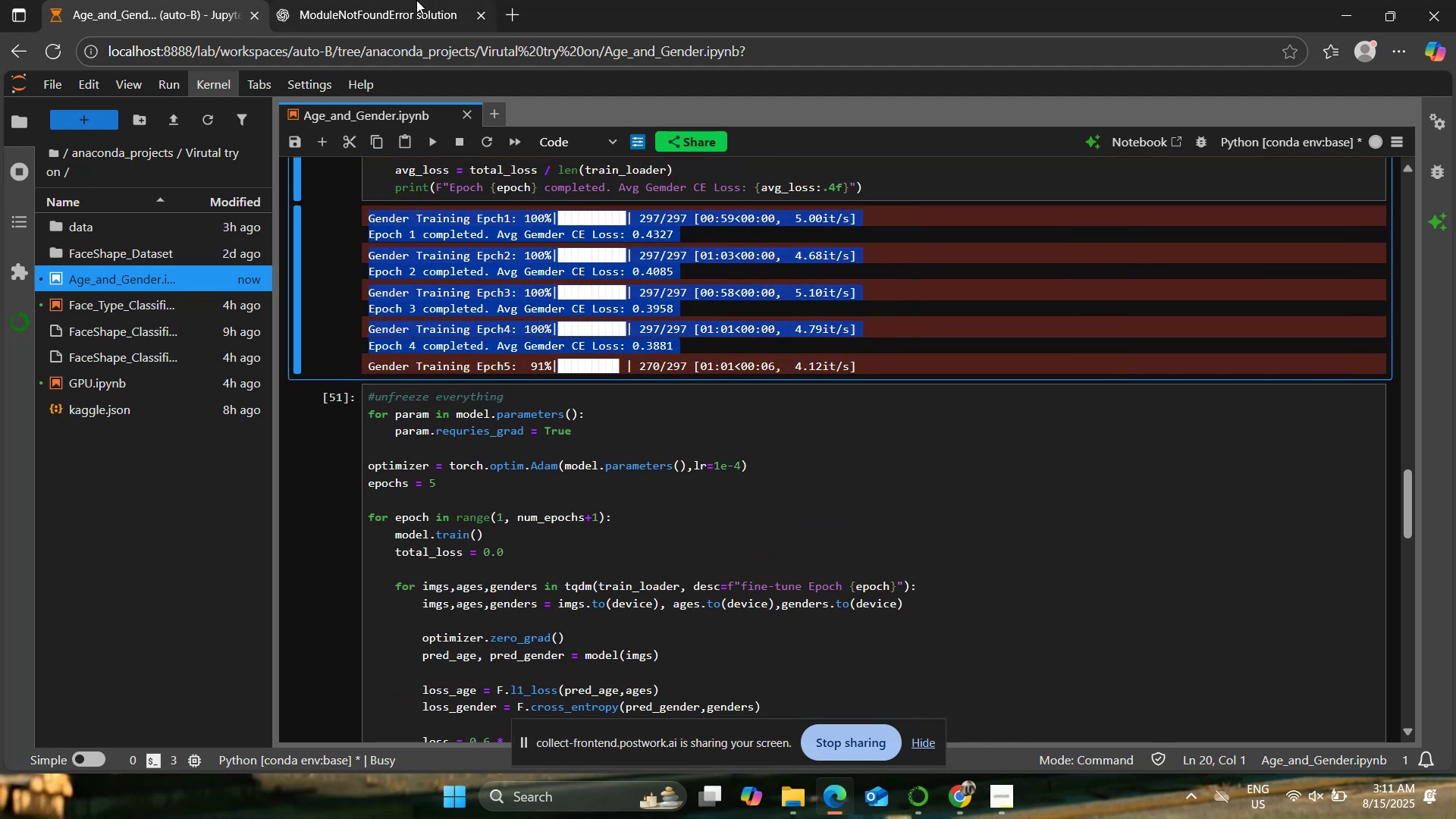 
left_click([416, 0])
 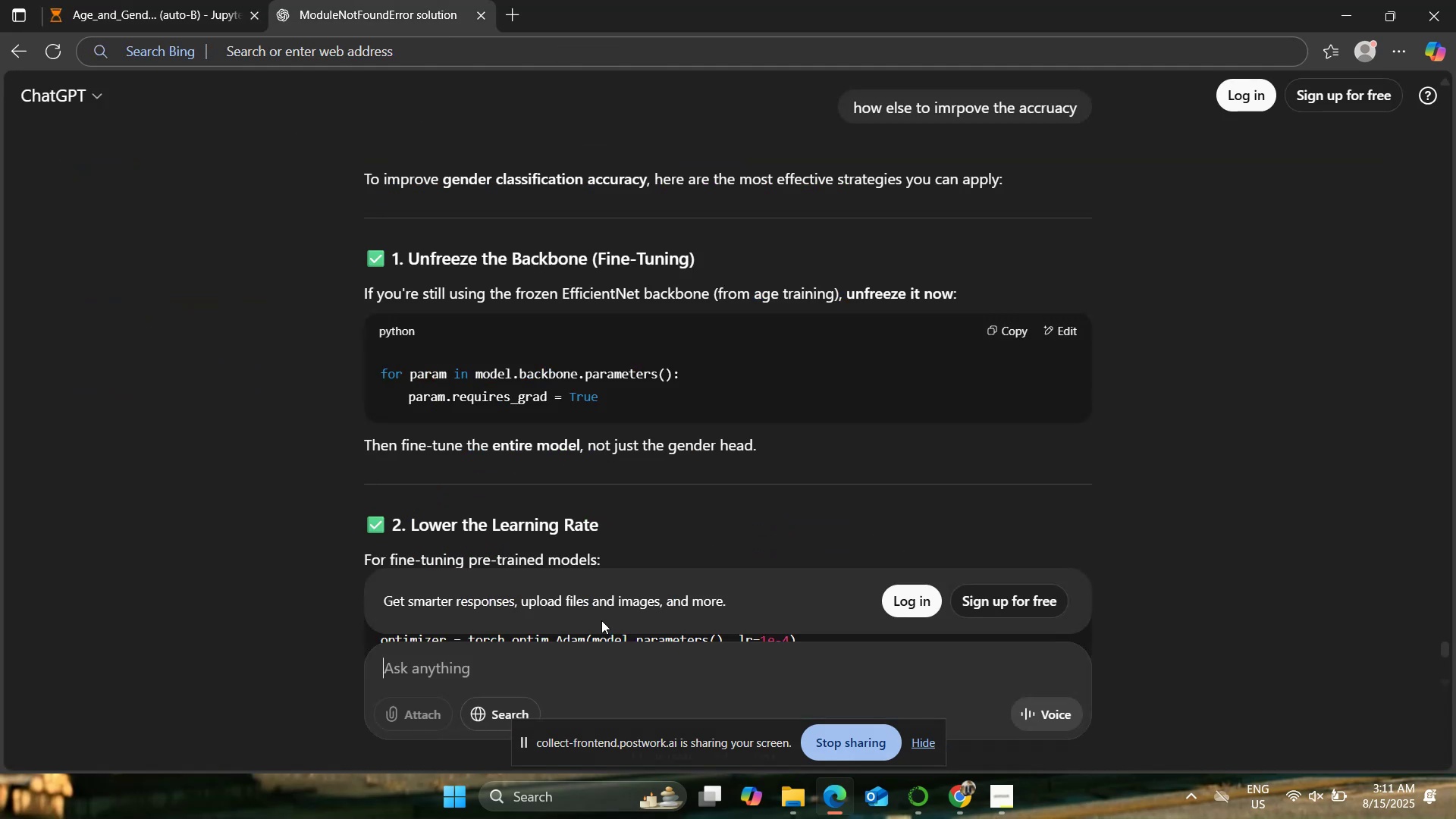 
key(Control+ControlLeft)
 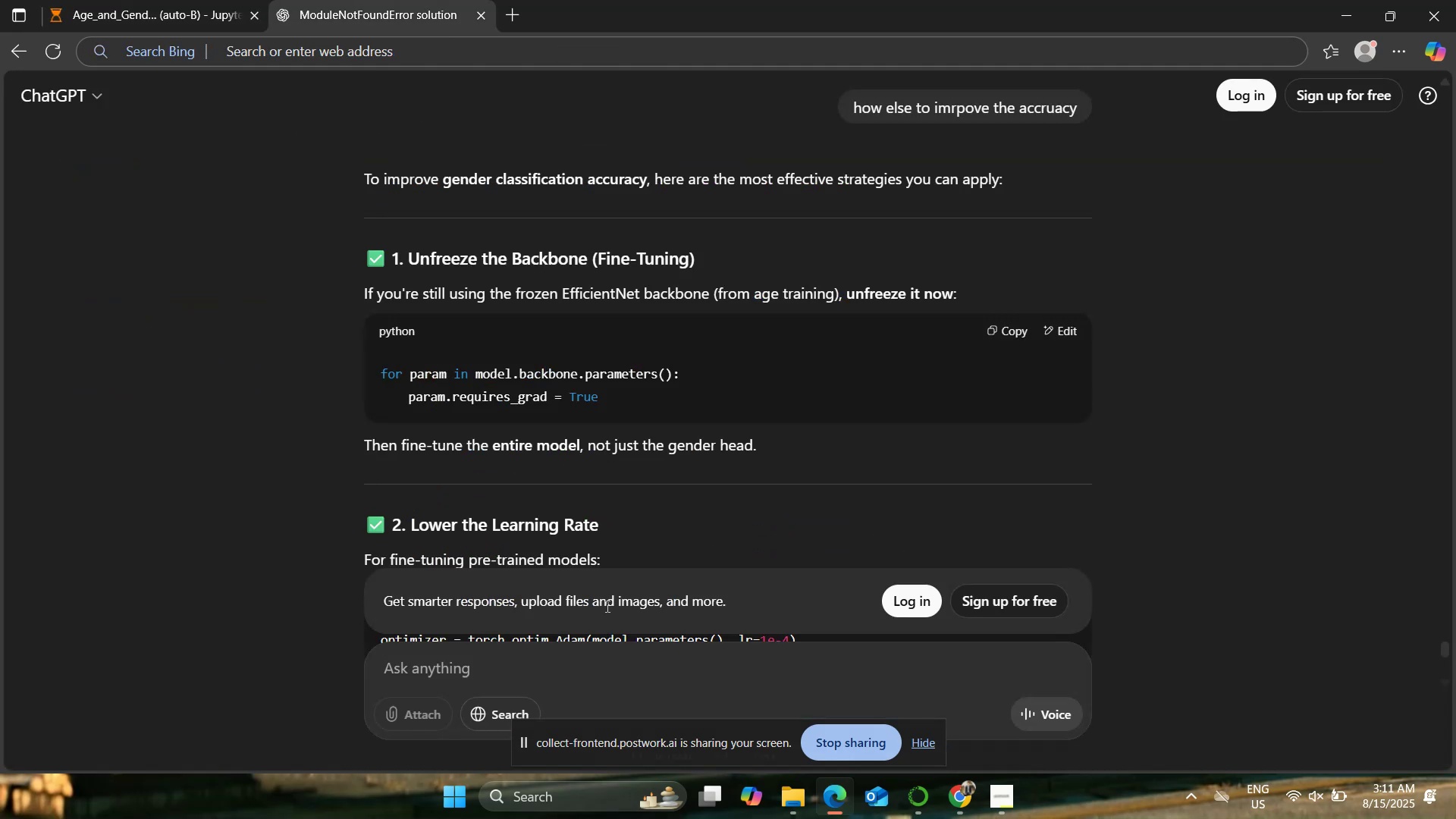 
key(Control+V)
 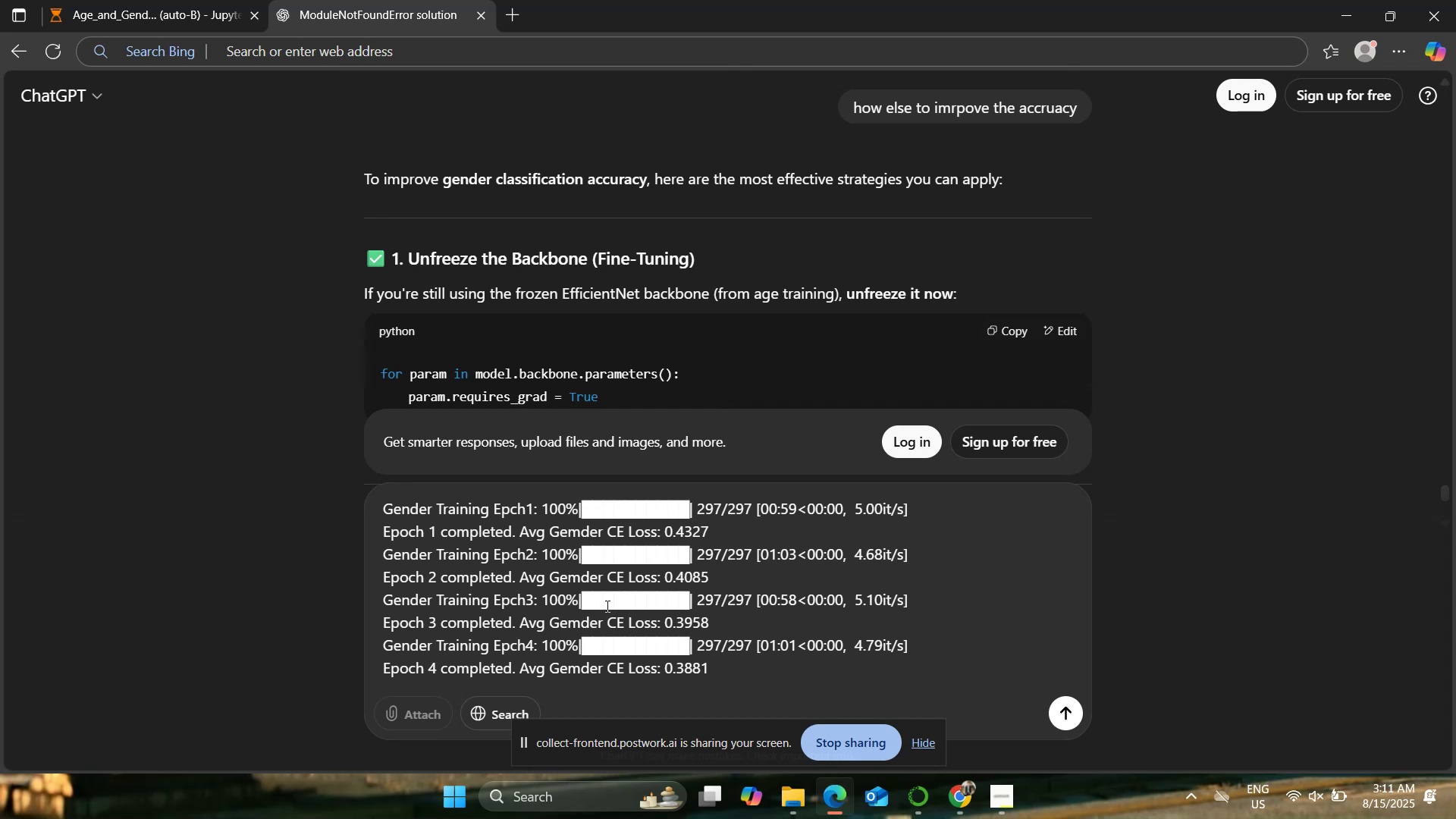 
key(Enter)
 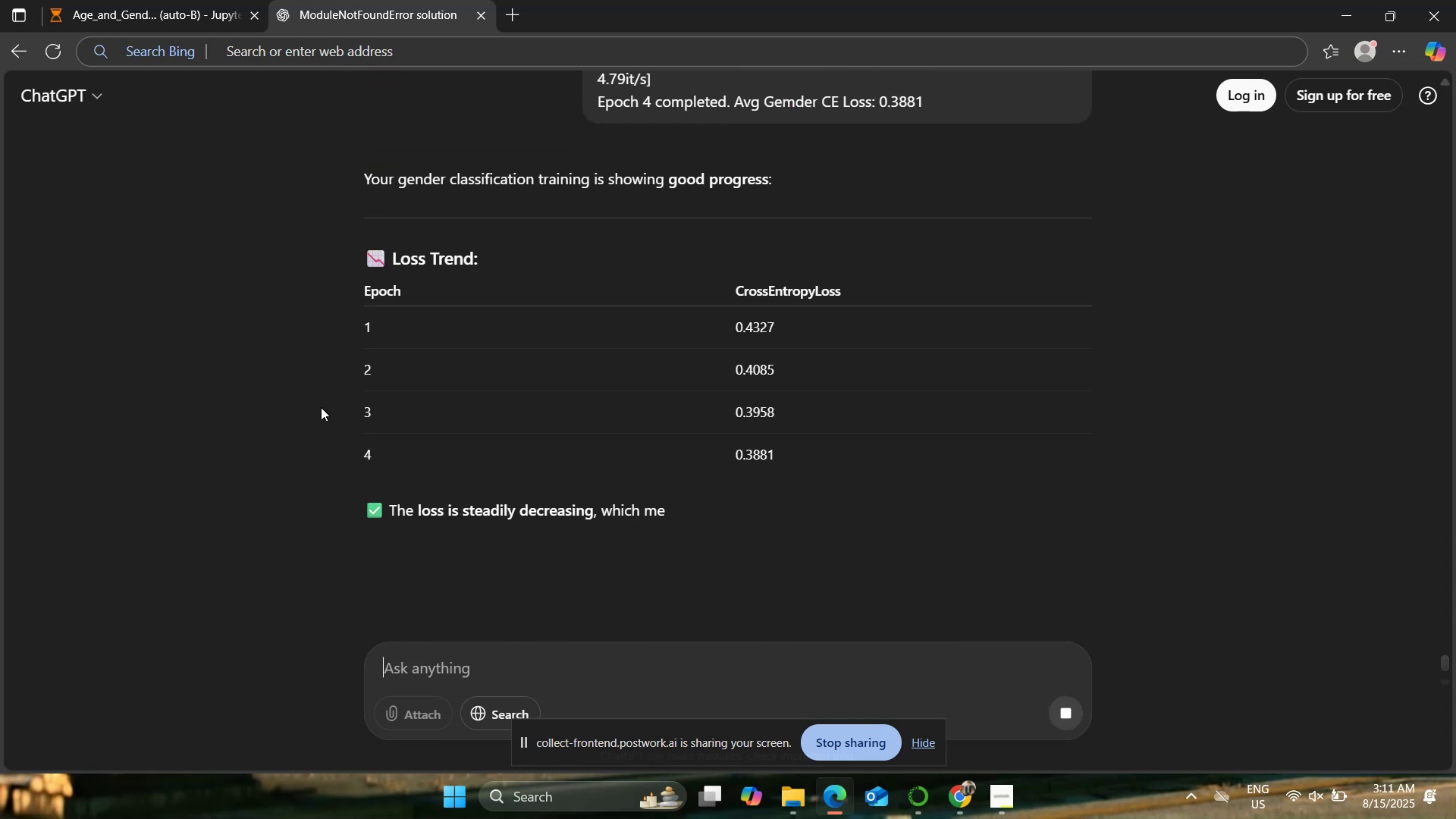 
wait(6.0)
 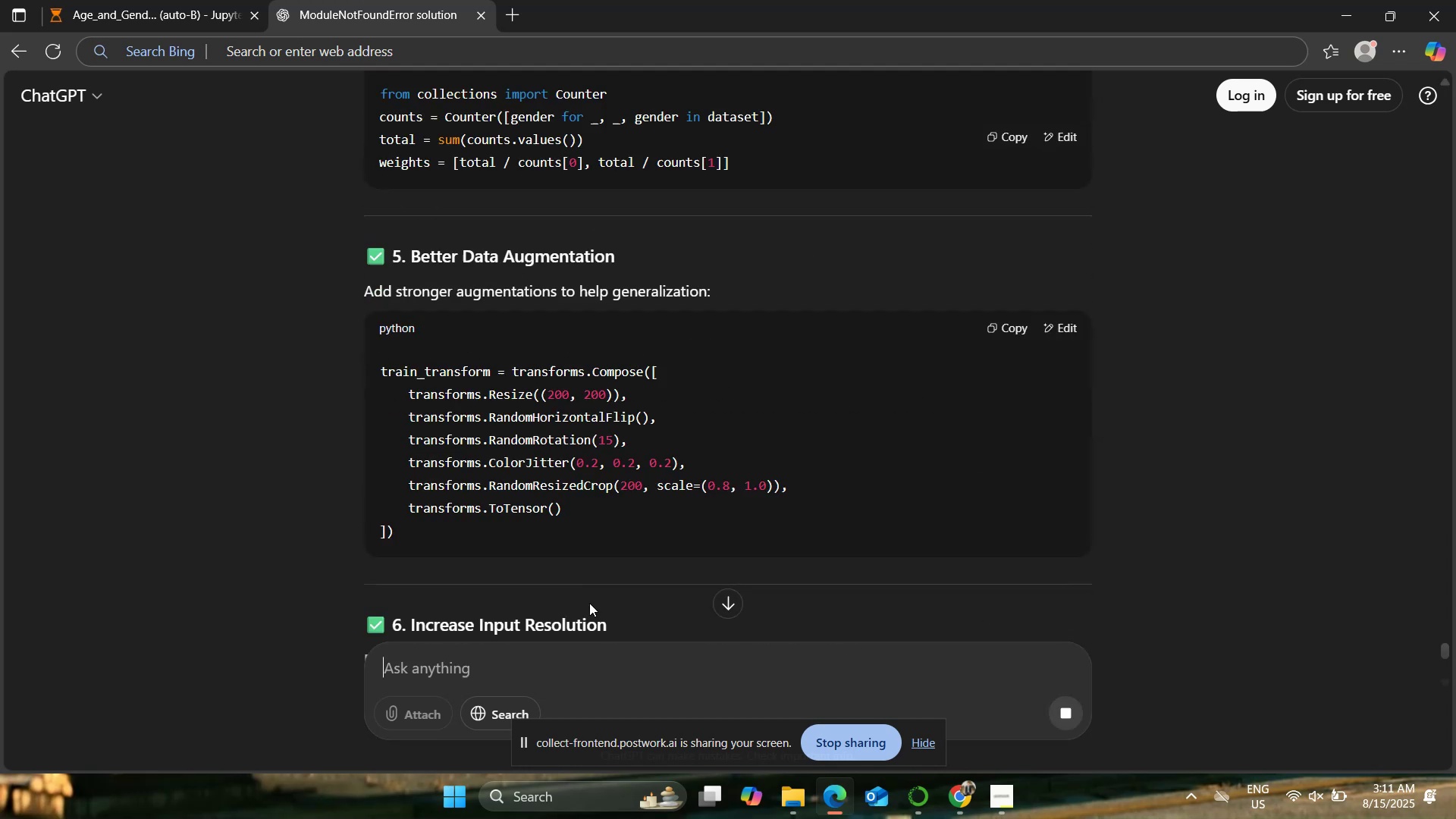 
scroll: coordinate [294, 394], scroll_direction: down, amount: 7.0
 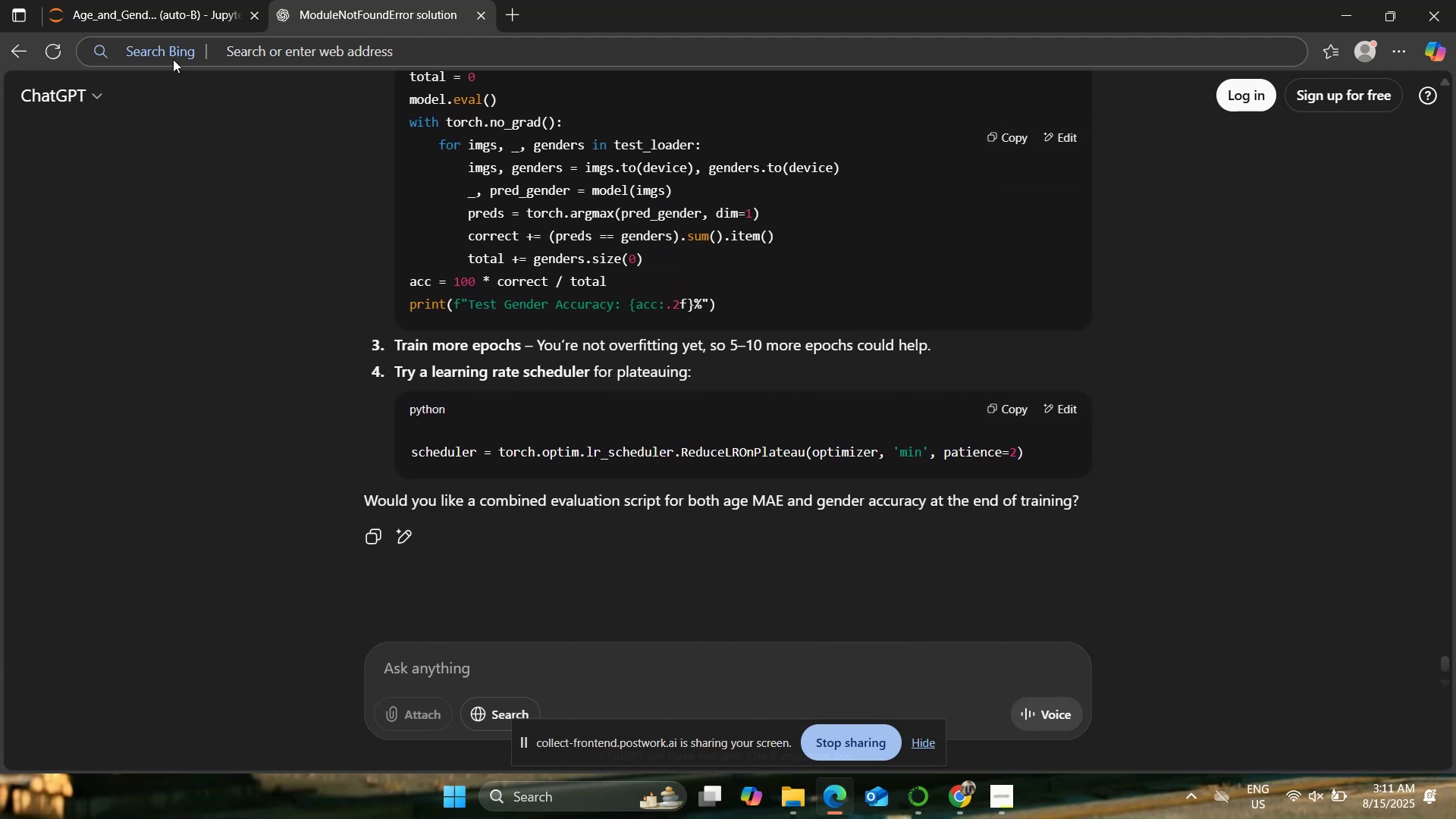 
left_click([136, 0])
 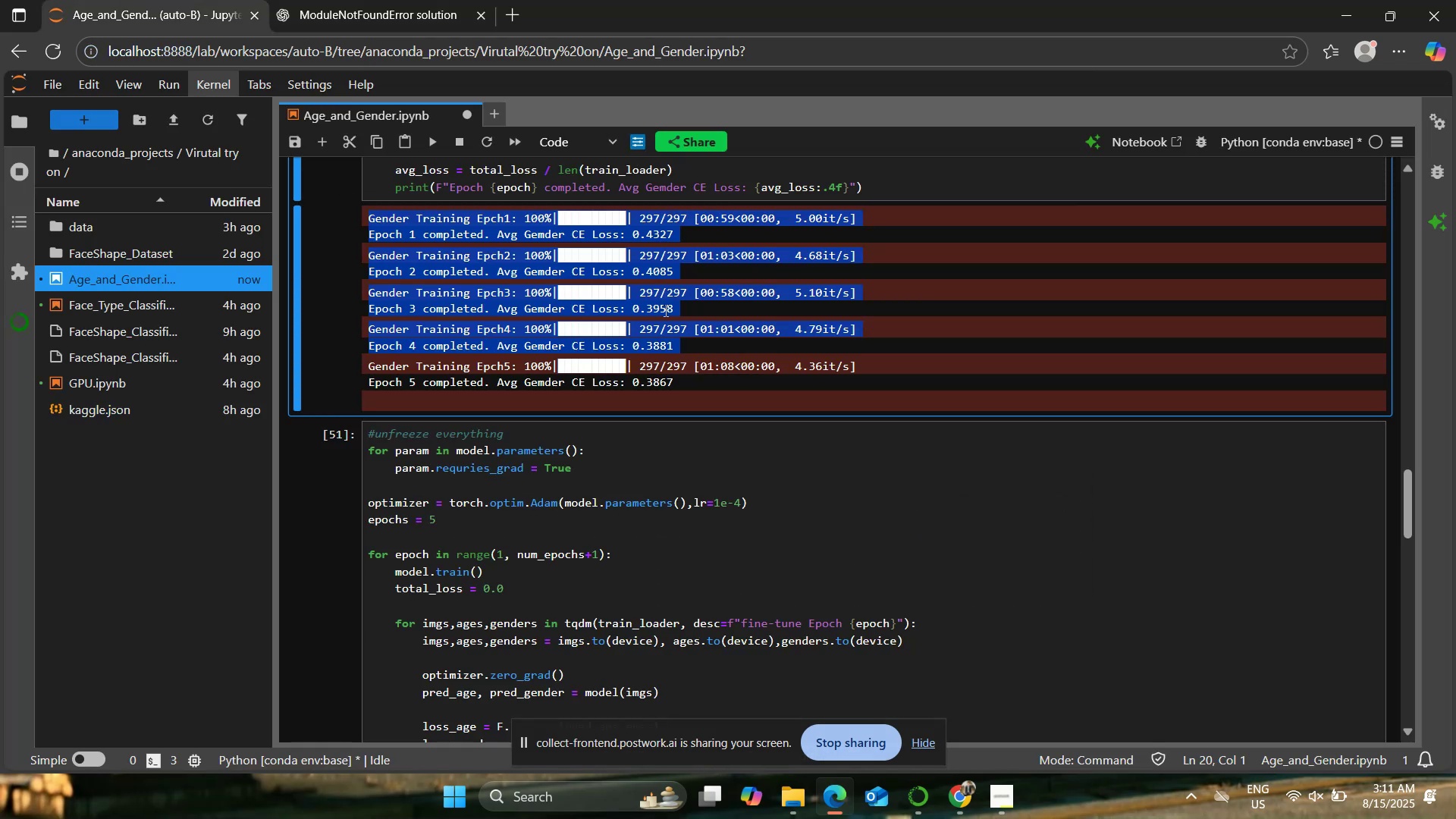 
left_click([714, 366])
 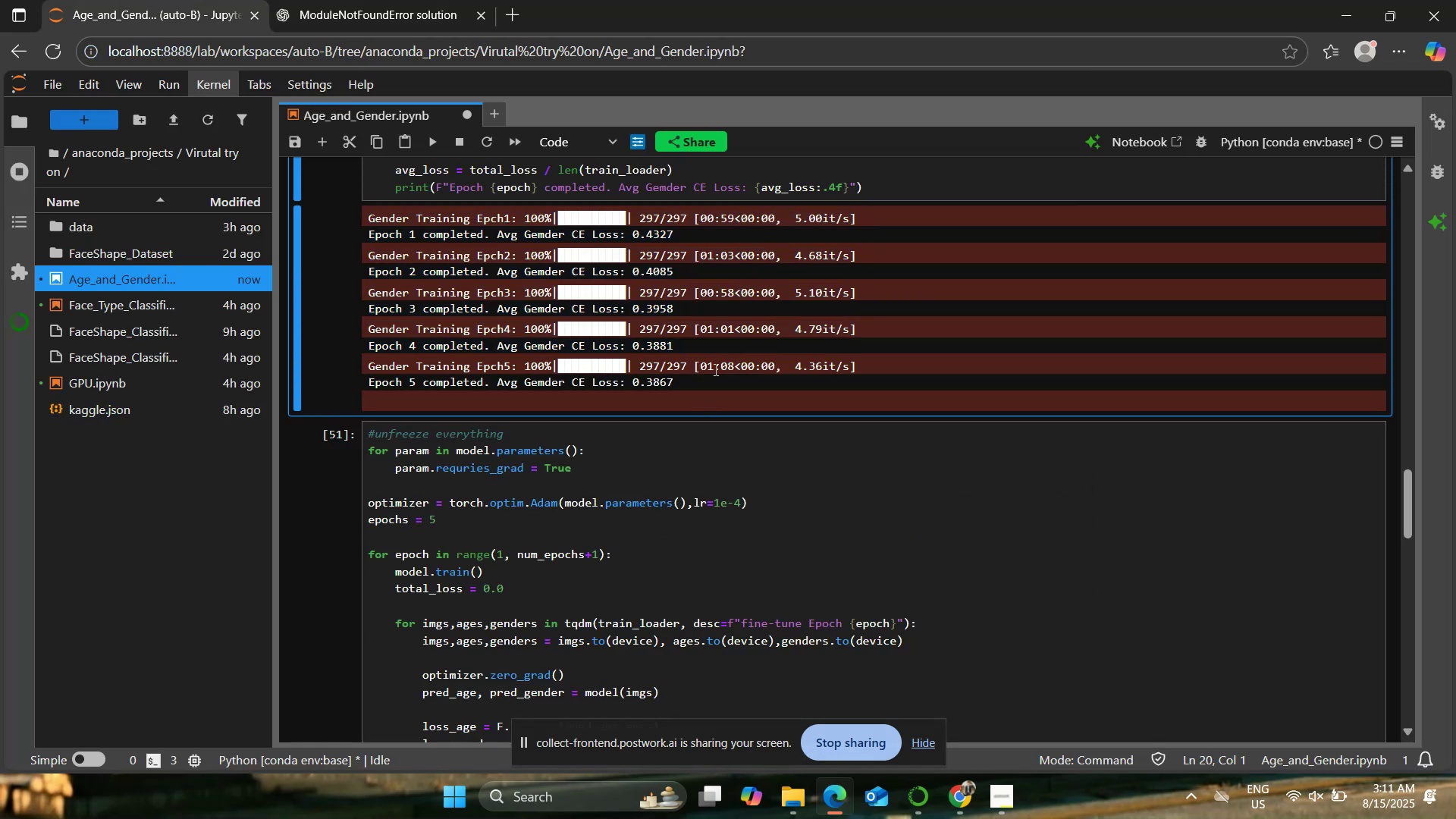 
scroll: coordinate [714, 393], scroll_direction: up, amount: 13.0
 